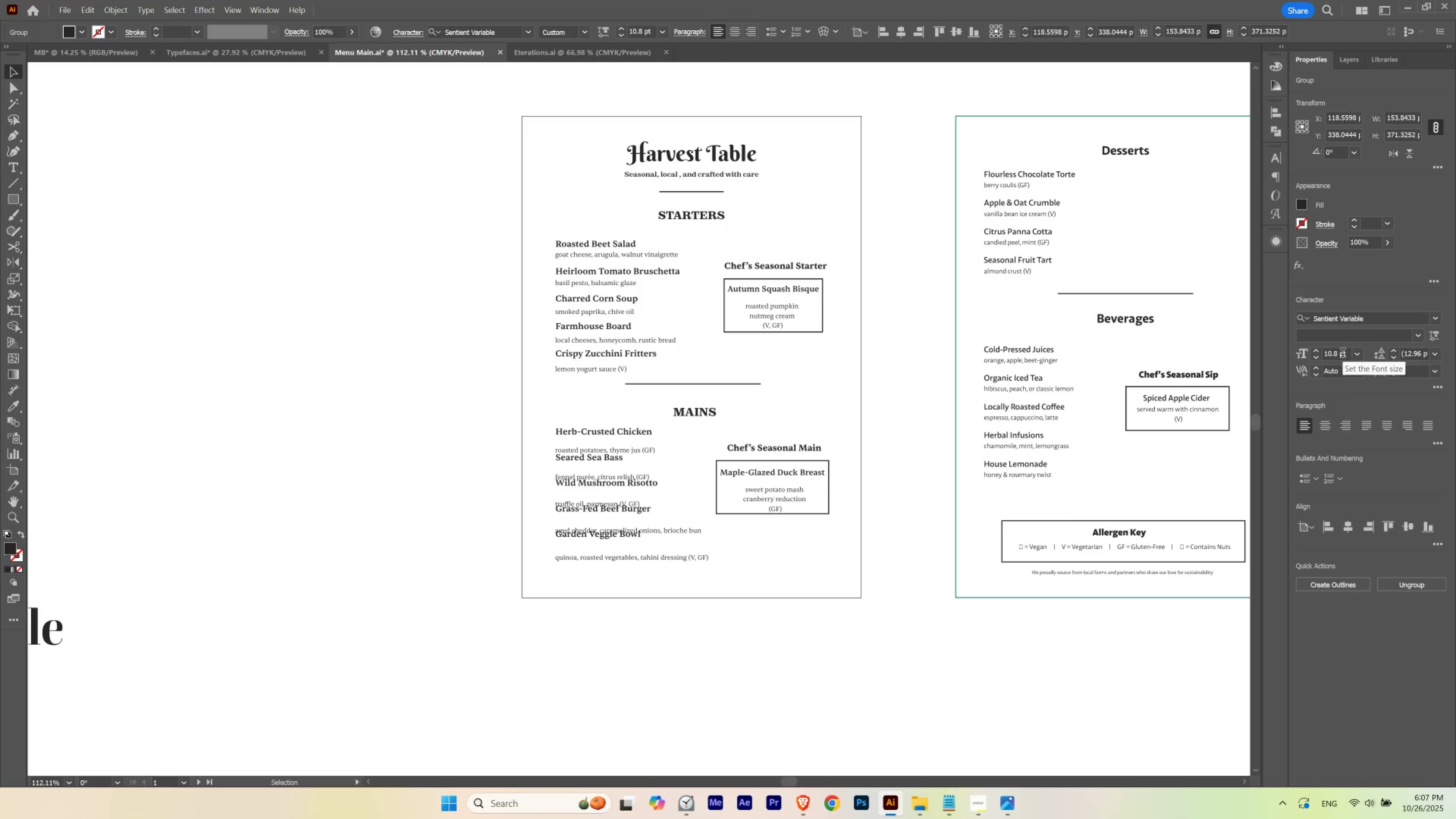 
hold_key(key=ControlLeft, duration=1.52)
scroll: coordinate [1342, 354], scroll_direction: down, amount: 1.0
 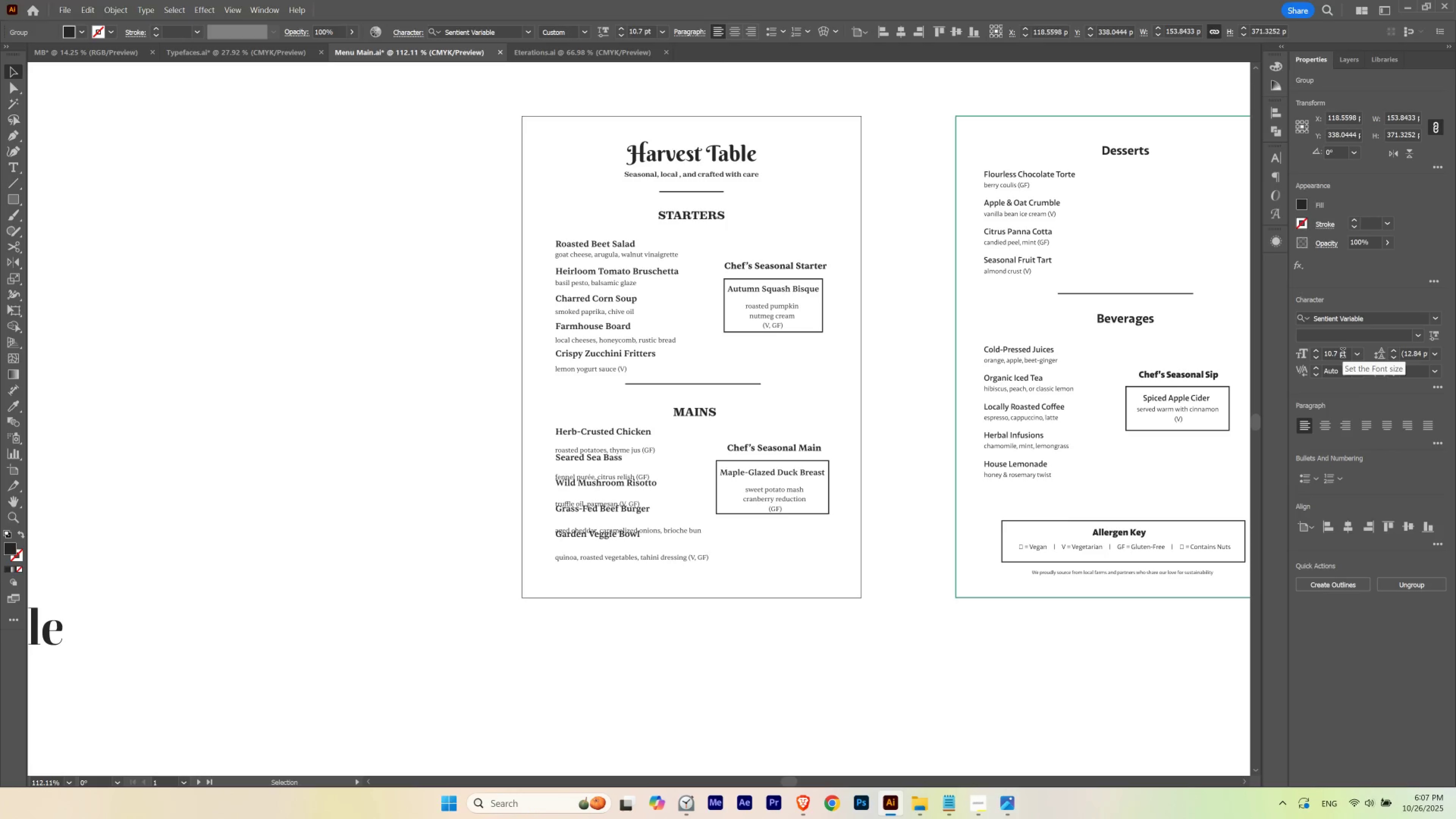 
hold_key(key=ControlLeft, duration=1.52)
scroll: coordinate [1342, 354], scroll_direction: up, amount: 1.0
 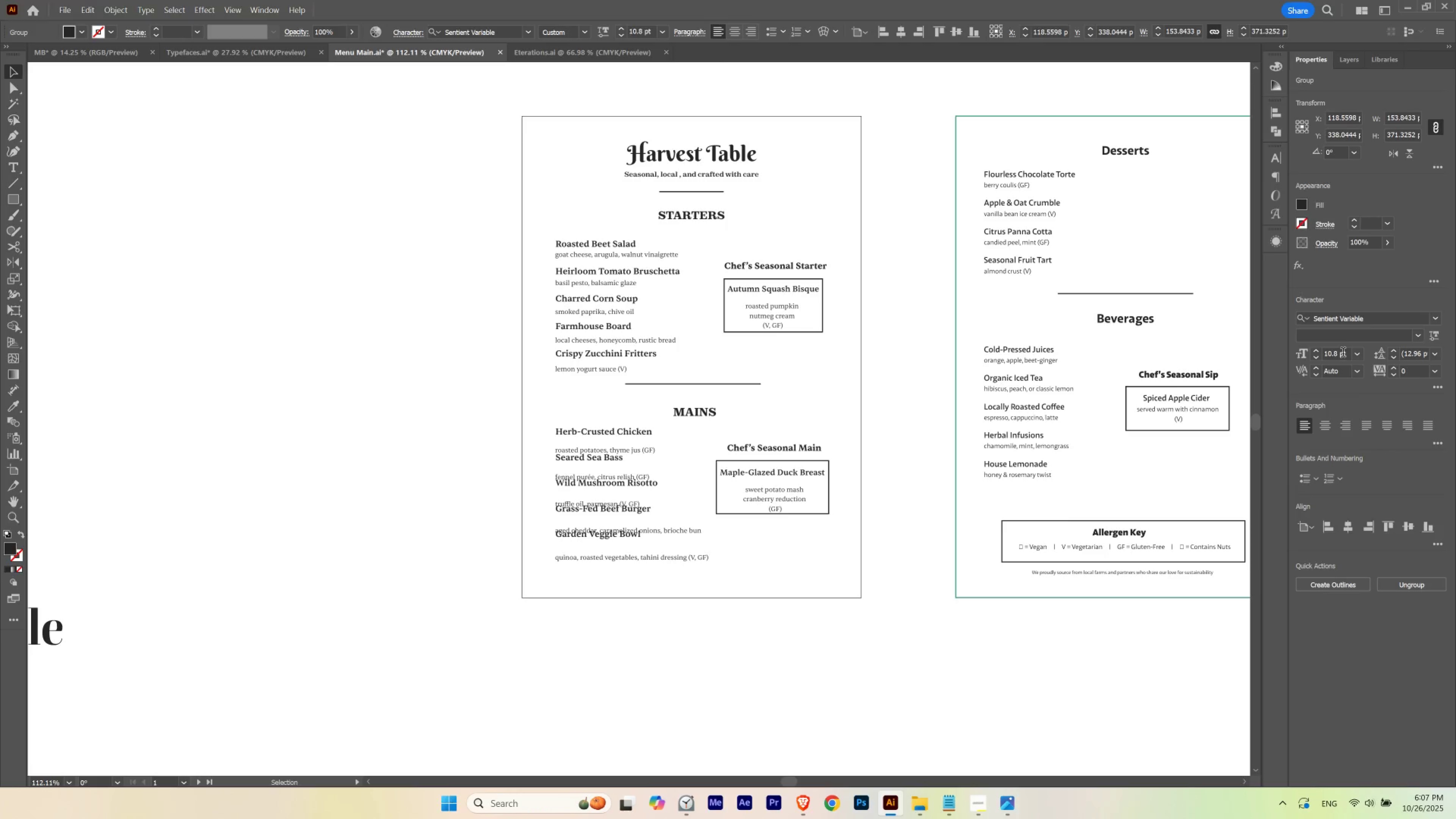 
key(Control+ControlLeft)
 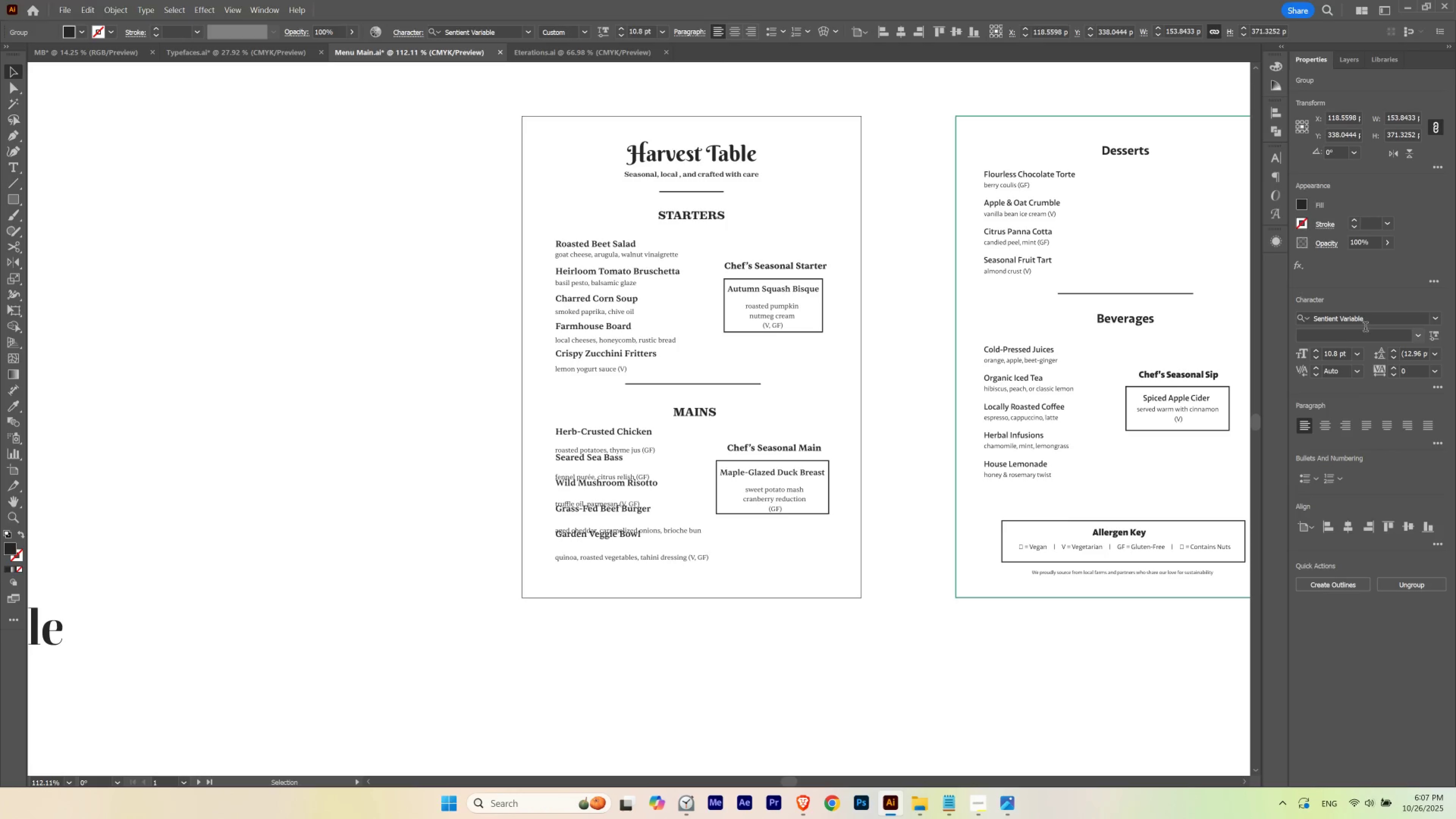 
key(Control+ControlLeft)
 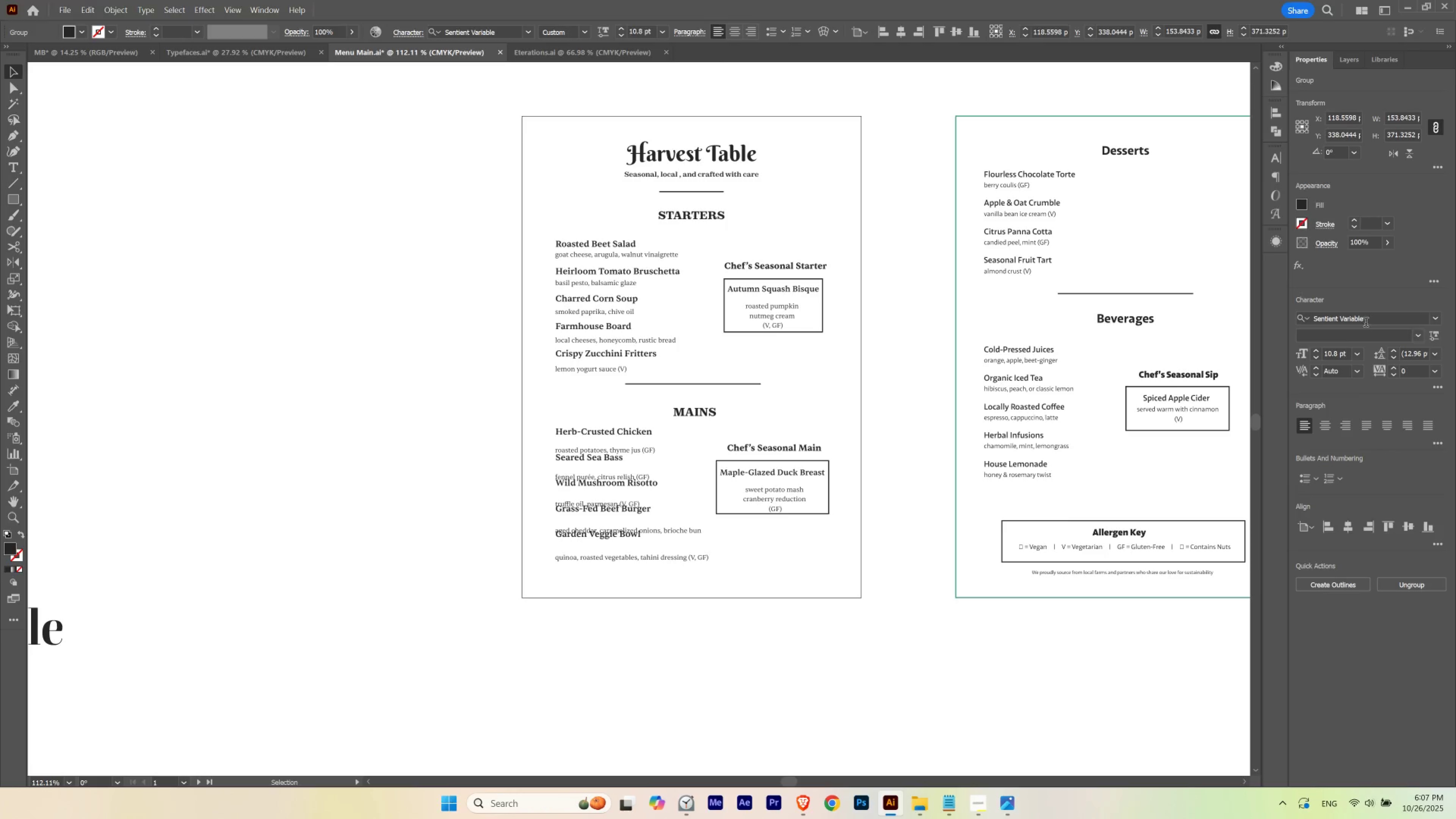 
key(Control+ControlLeft)
 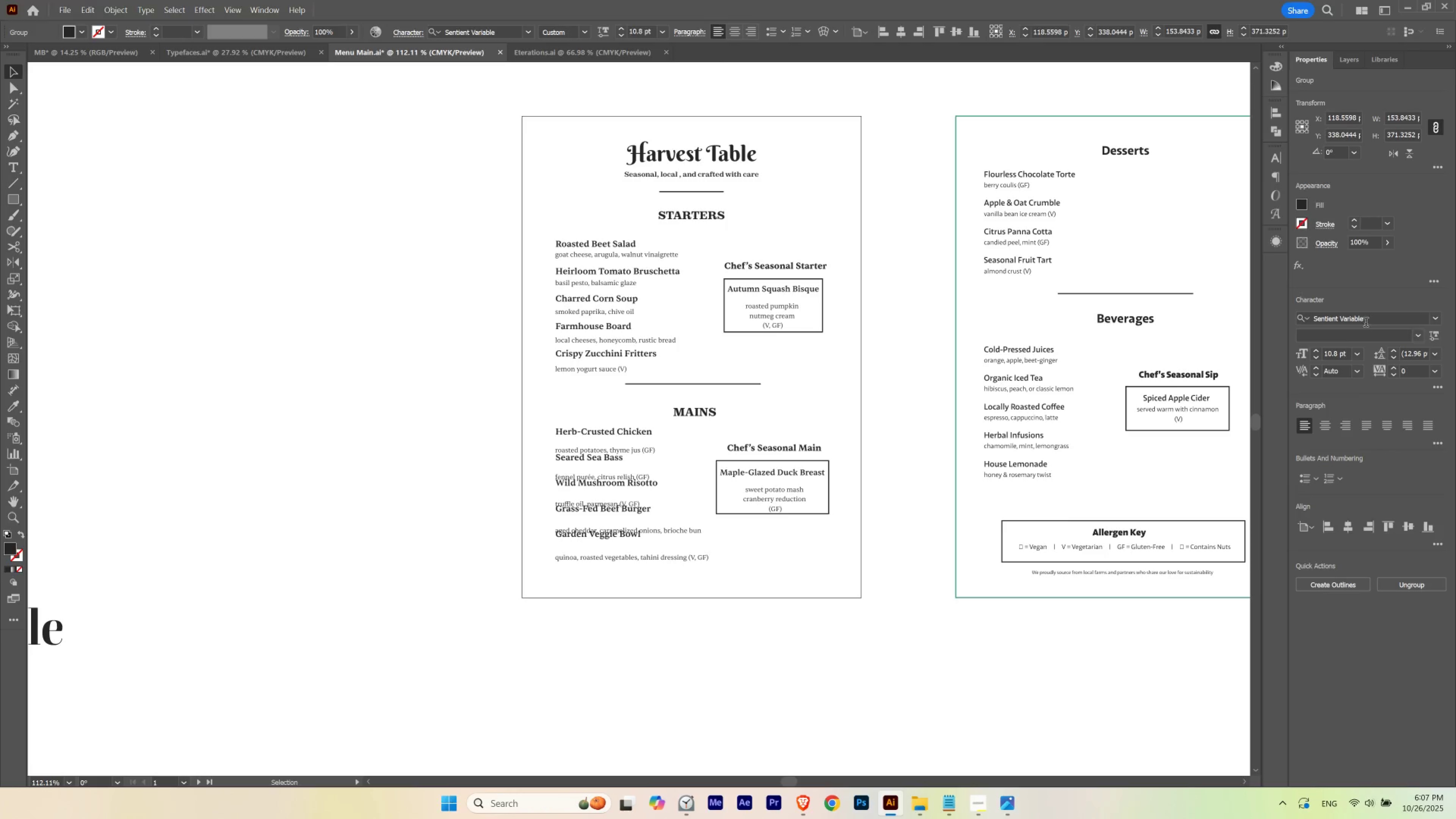 
key(Control+ControlLeft)
 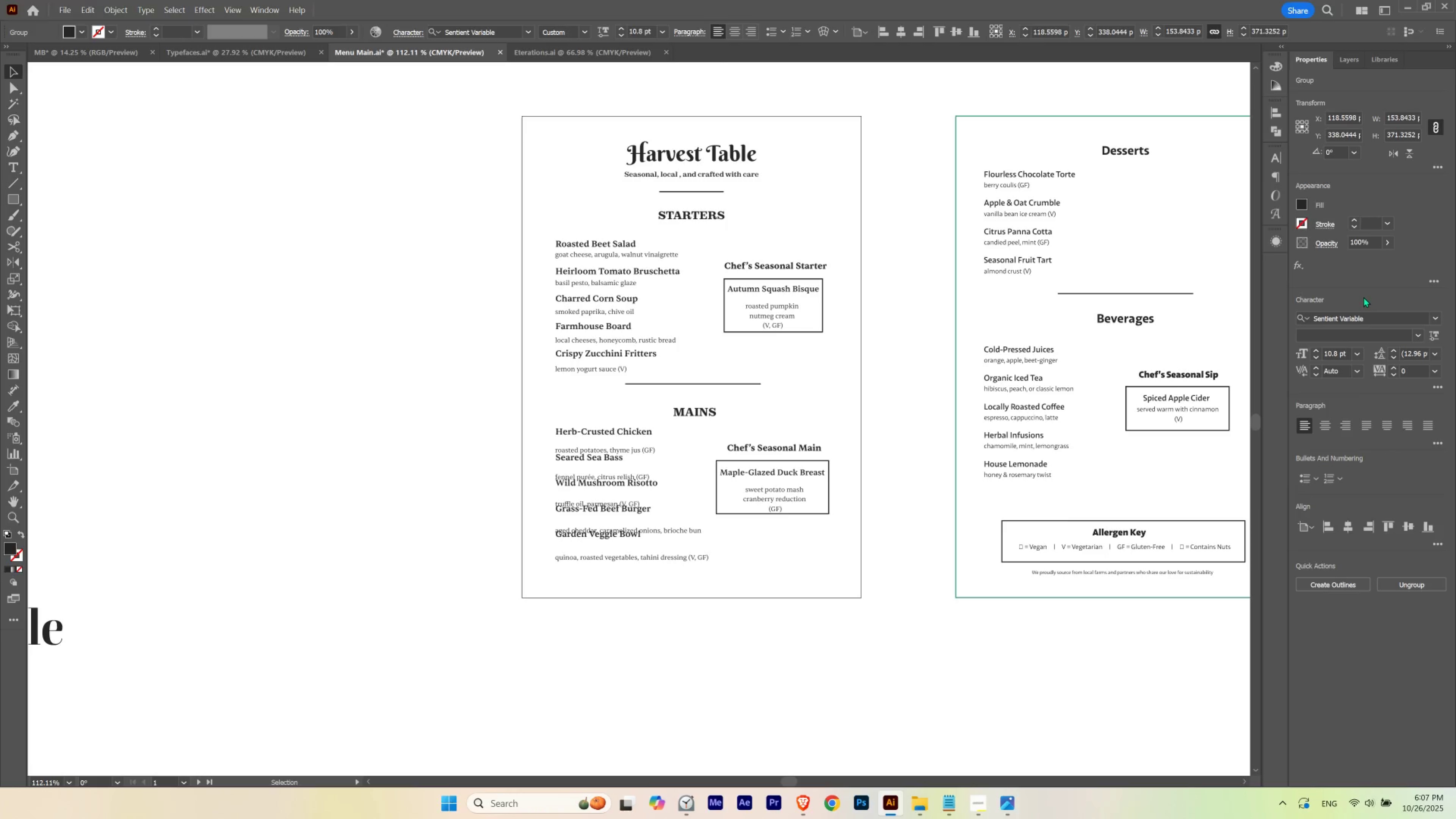 
left_click([1363, 296])
 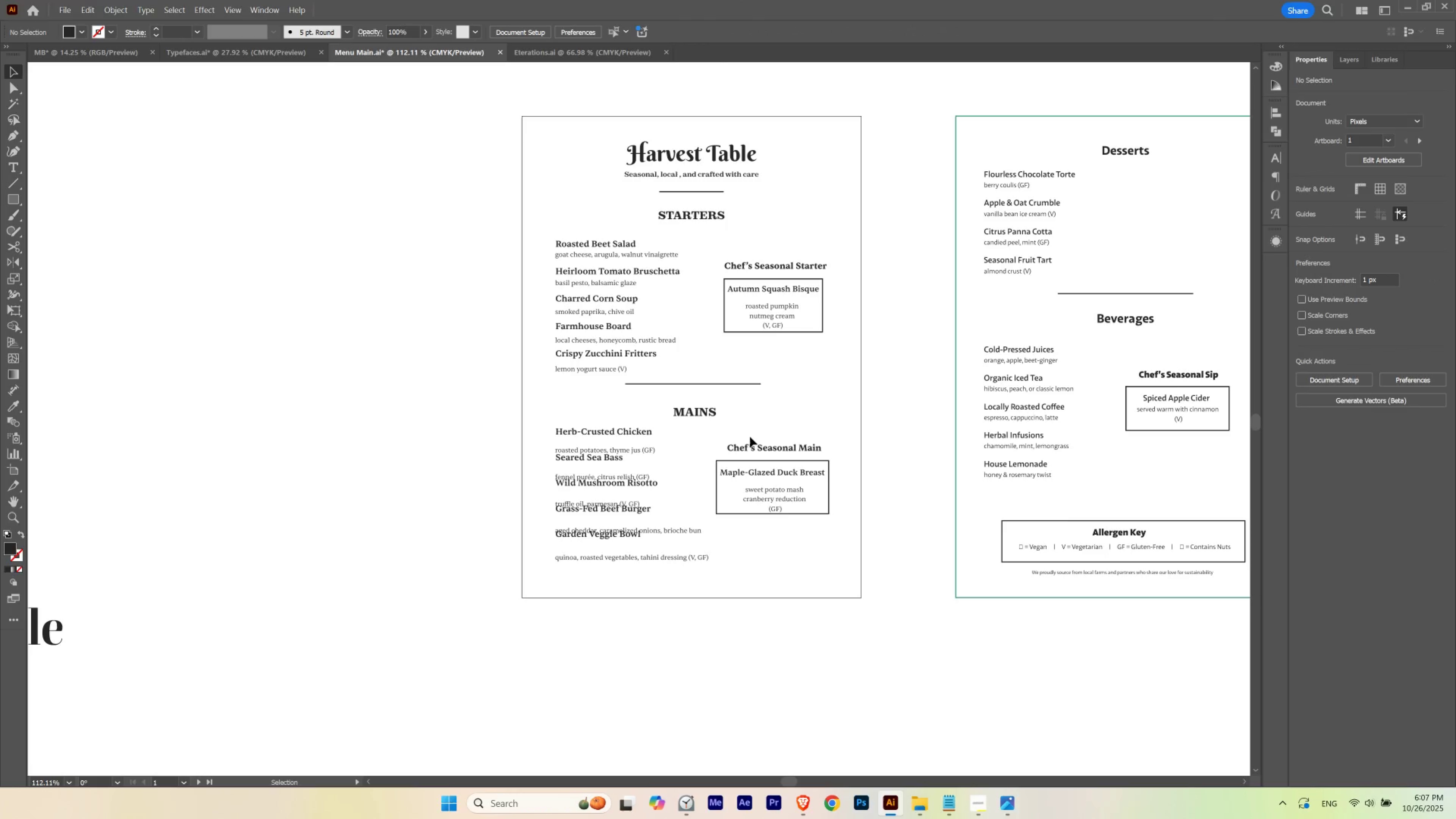 
hold_key(key=Space, duration=0.94)
 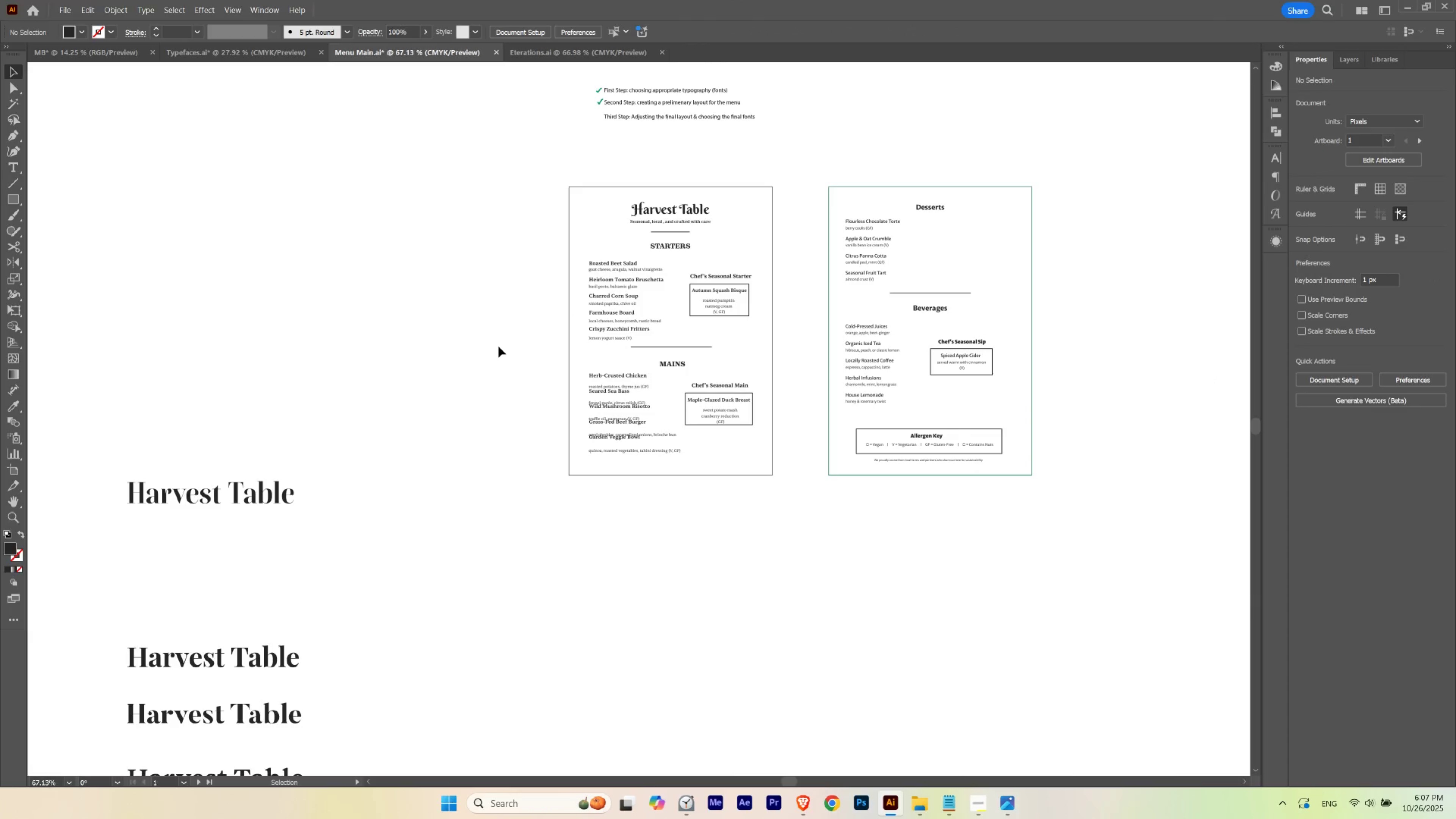 
hold_key(key=ControlLeft, duration=0.65)
 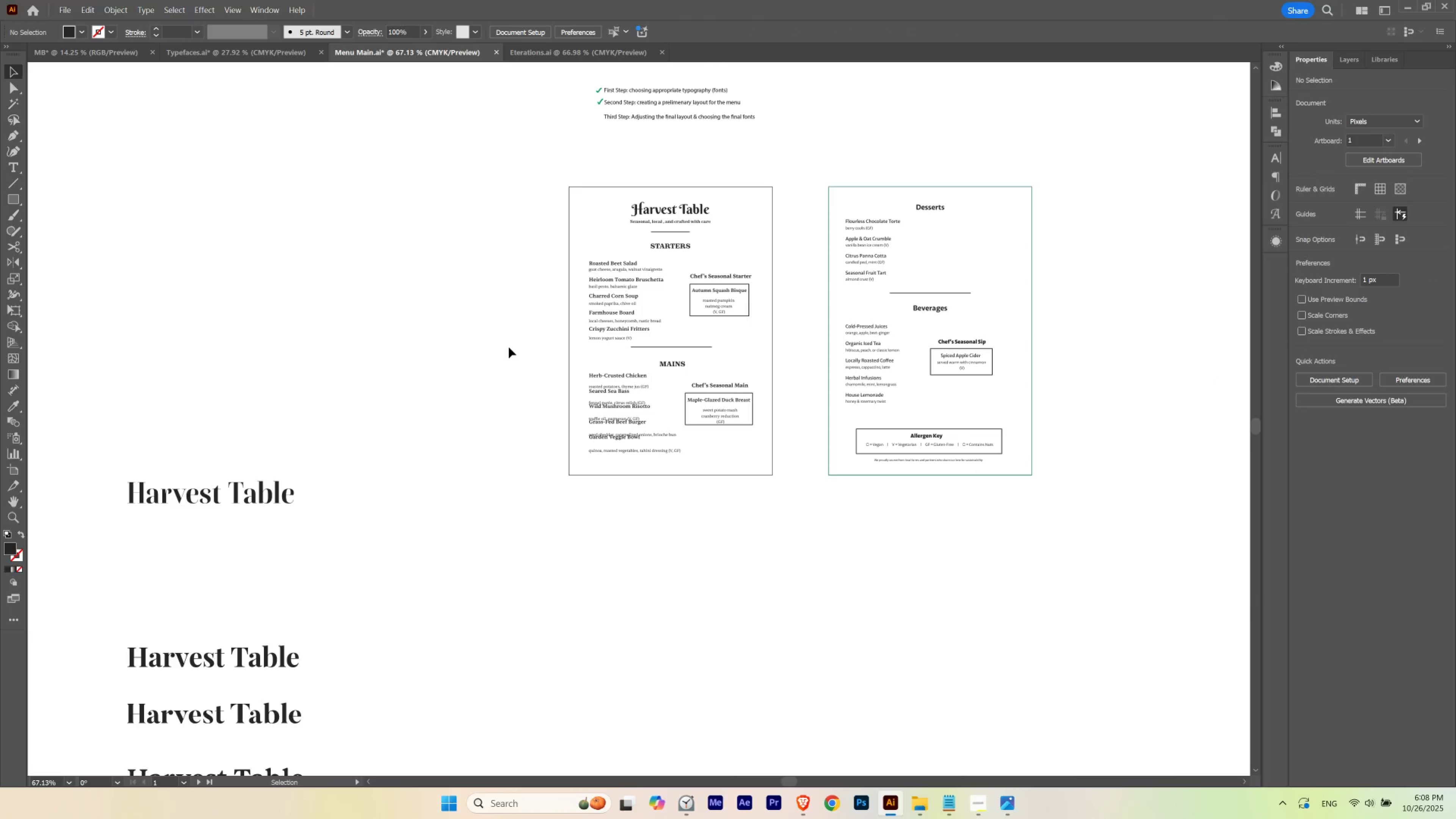 
hold_key(key=ControlLeft, duration=1.2)
 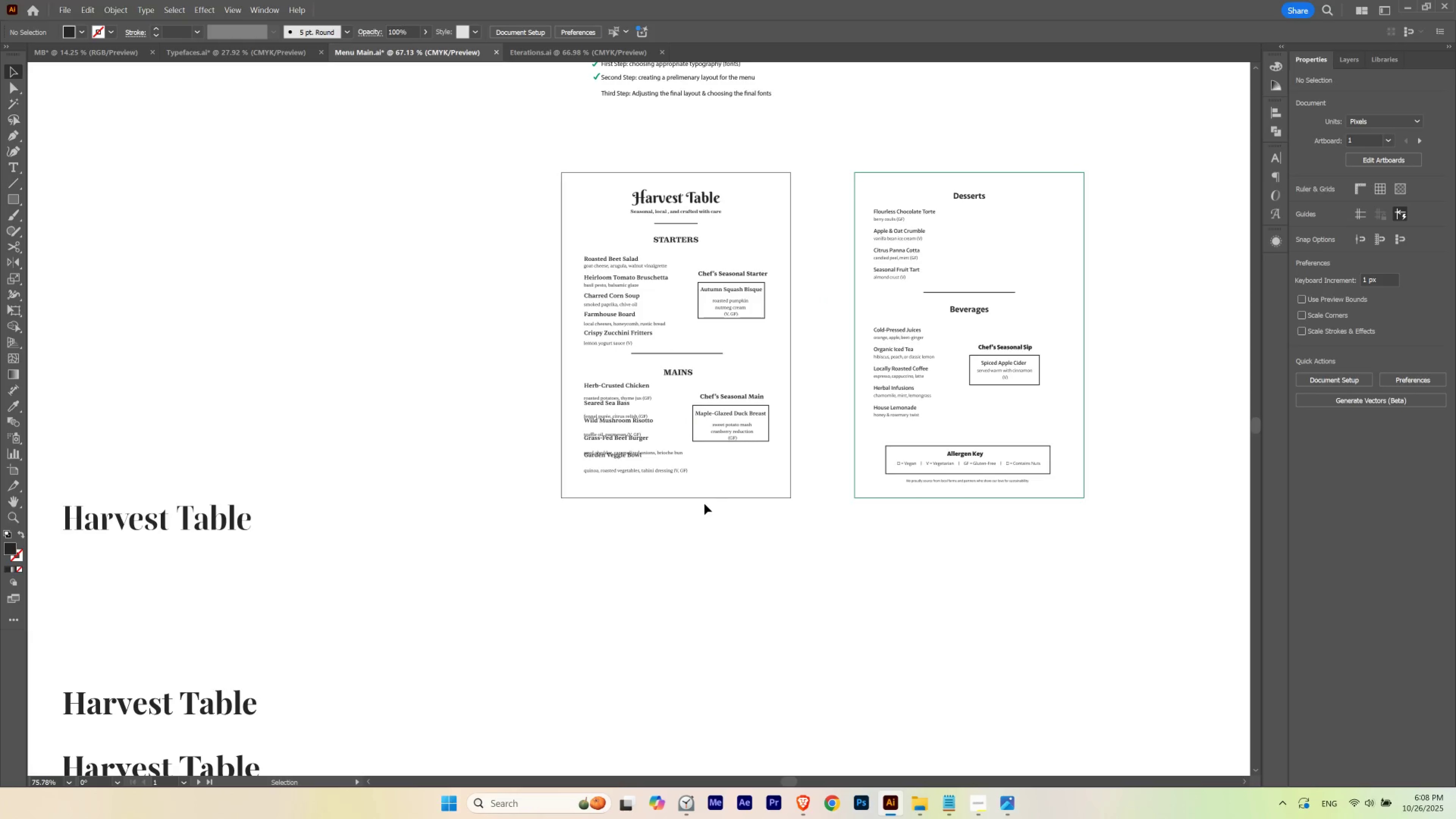 
hold_key(key=Space, duration=1.09)
 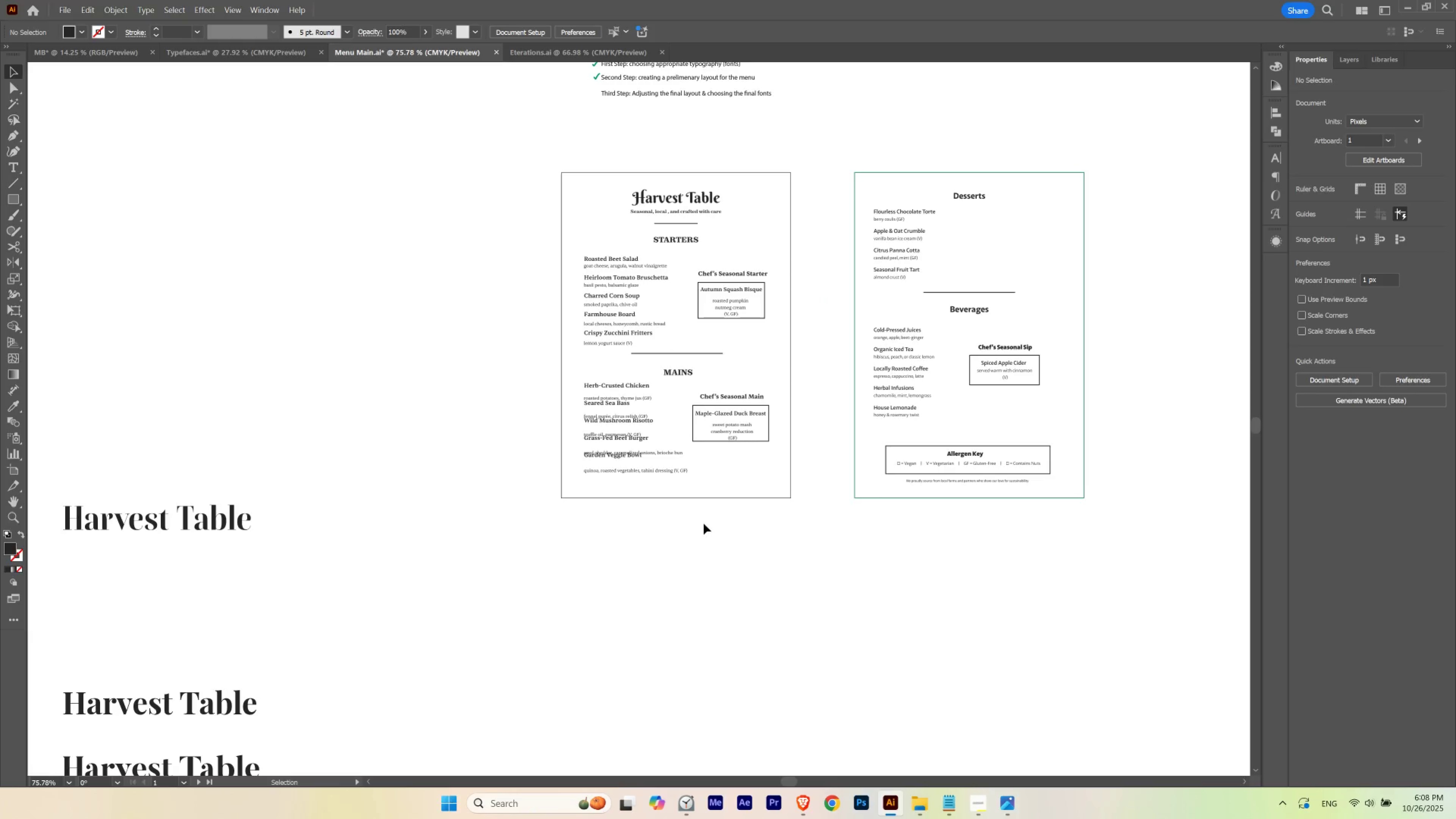 
left_click([704, 525])
 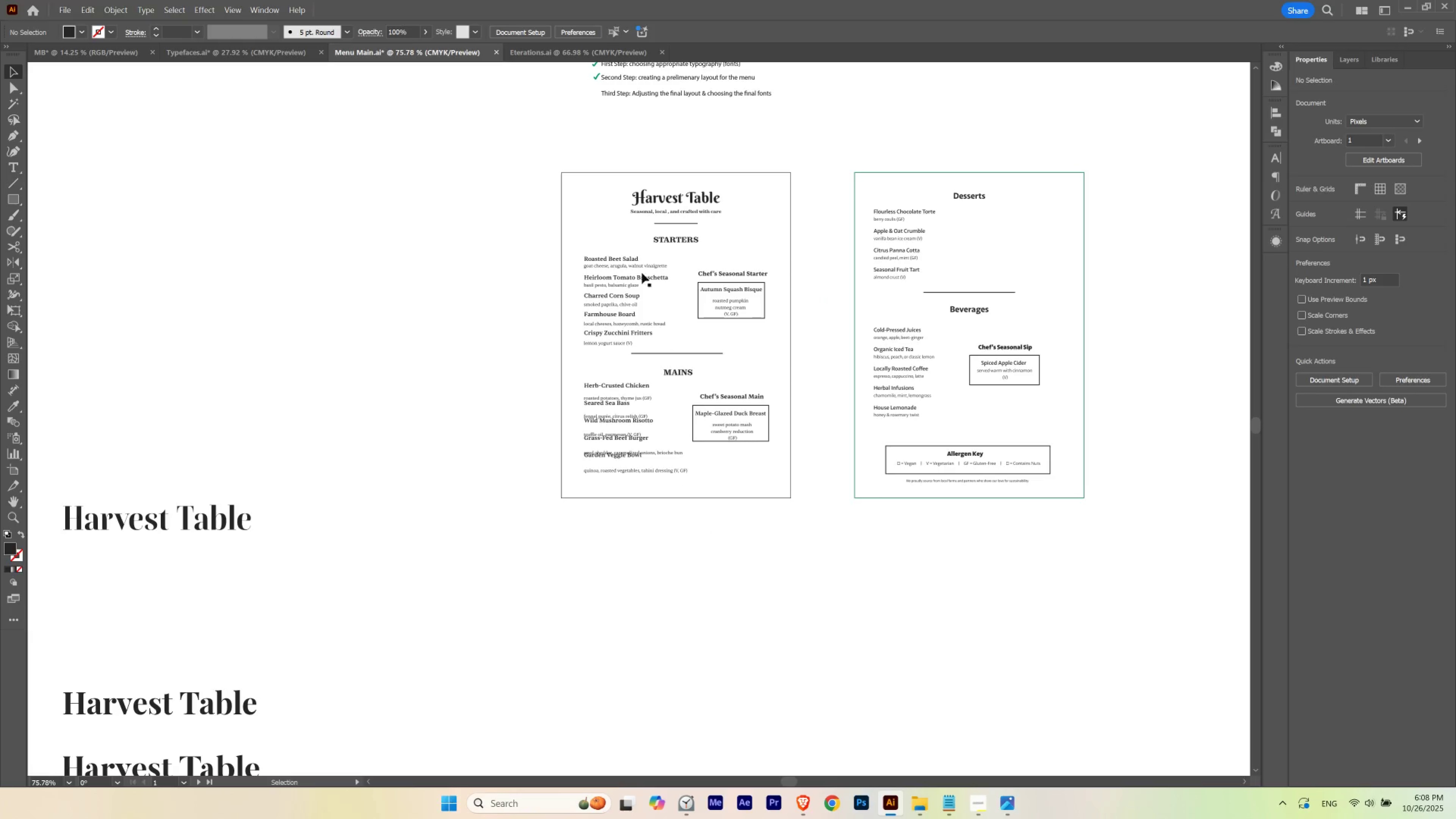 
hold_key(key=ControlLeft, duration=0.74)
 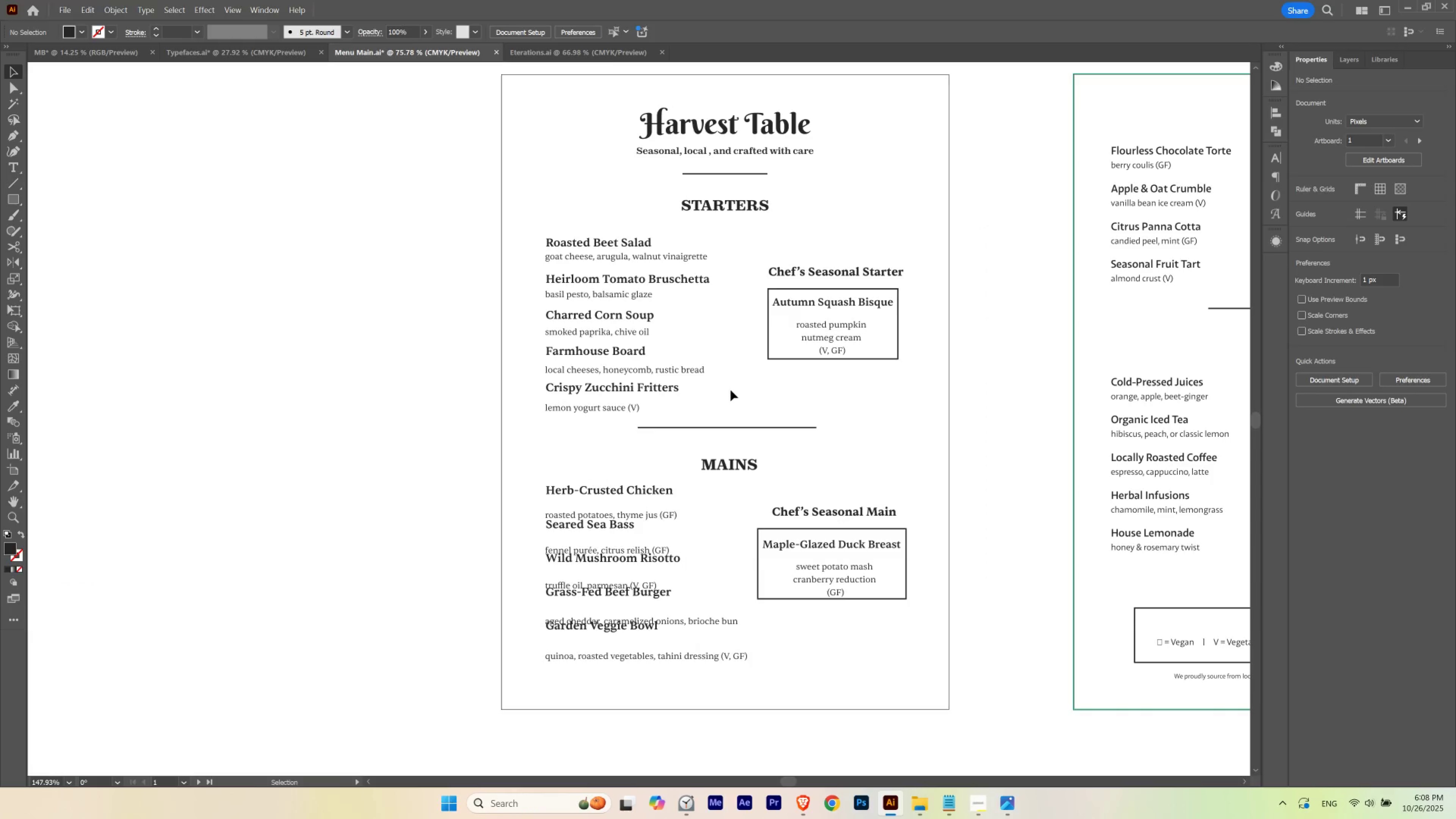 
hold_key(key=Space, duration=0.77)
 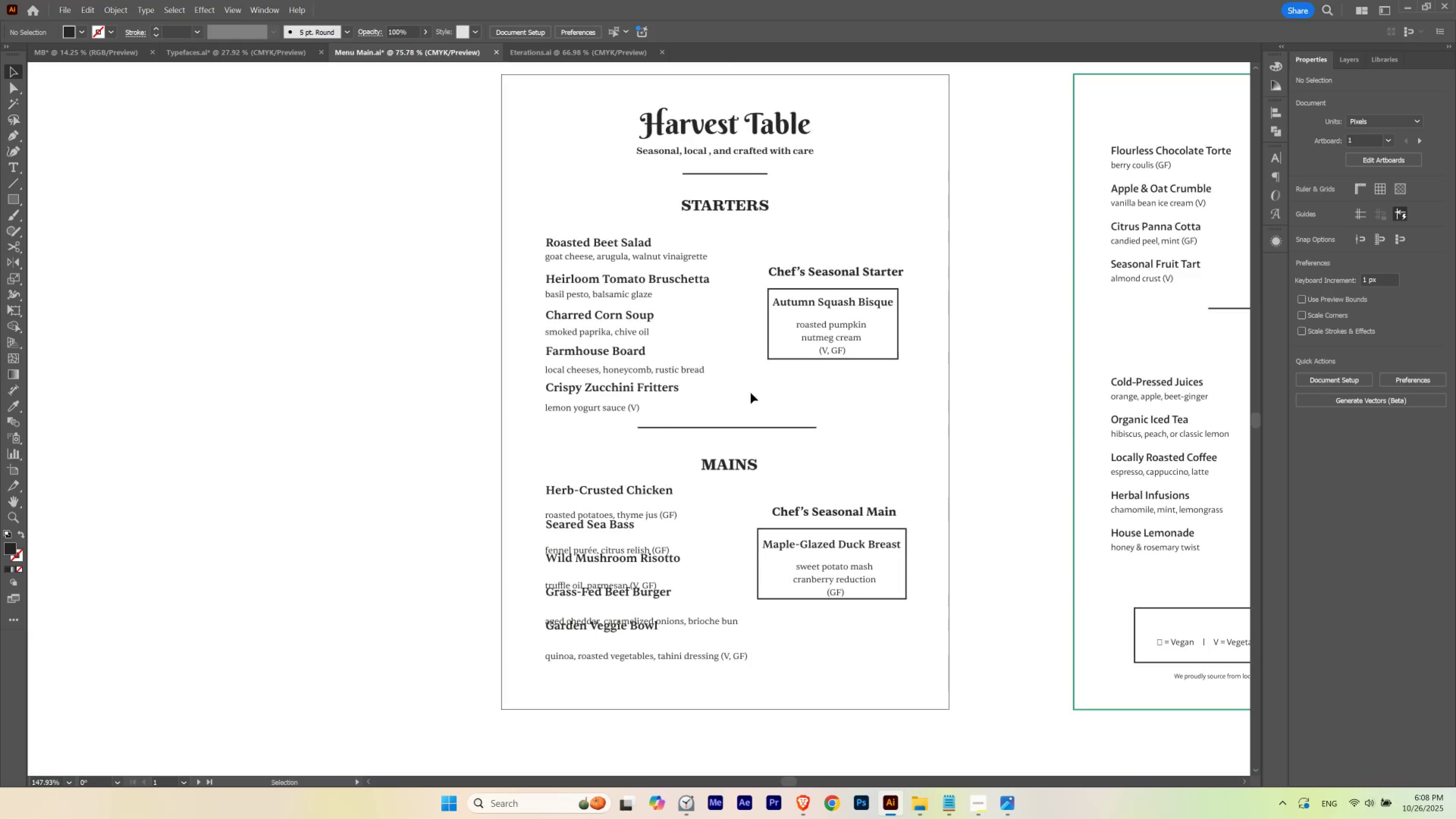 
hold_key(key=Space, duration=1.51)
 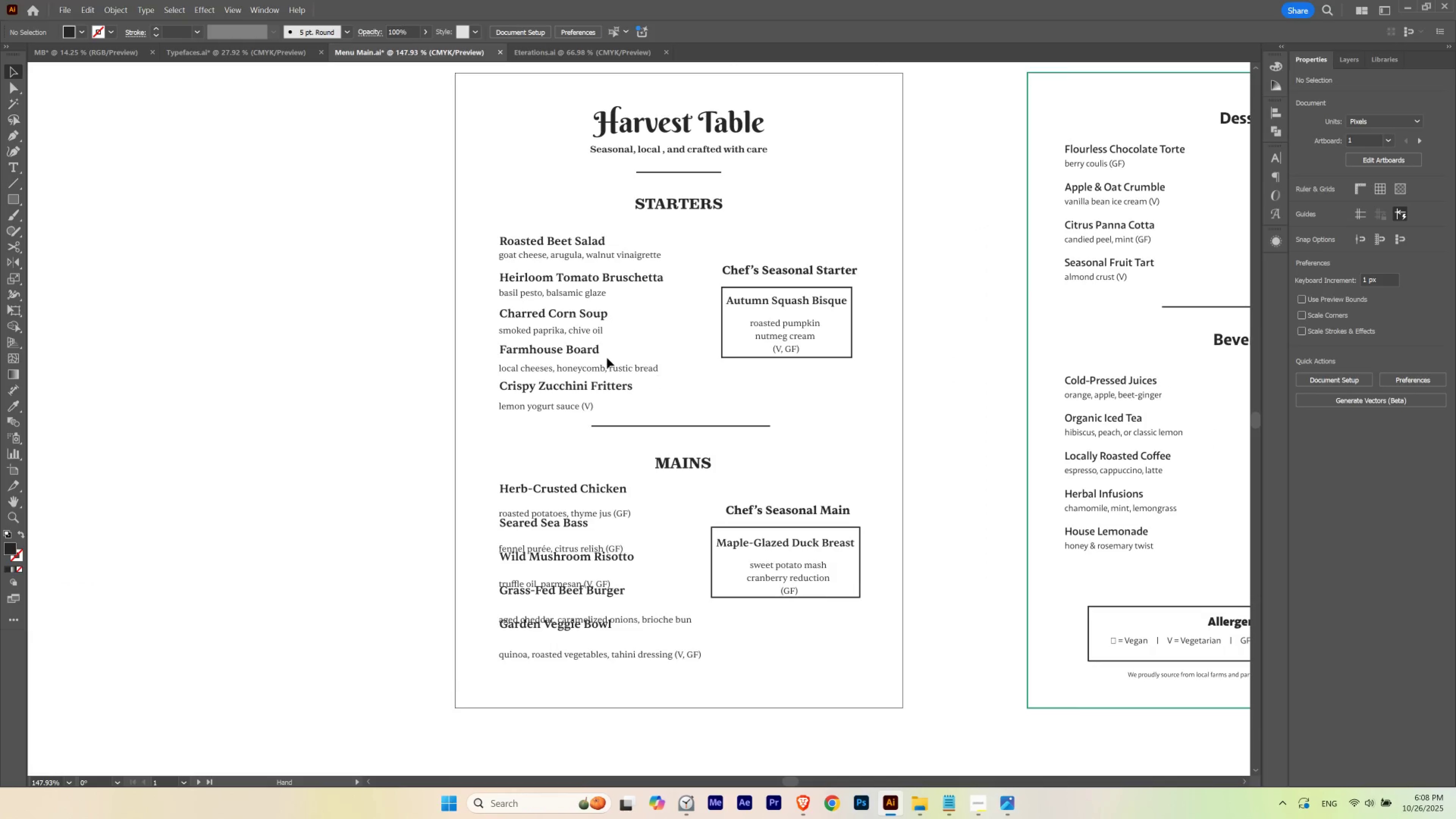 
key(Space)
 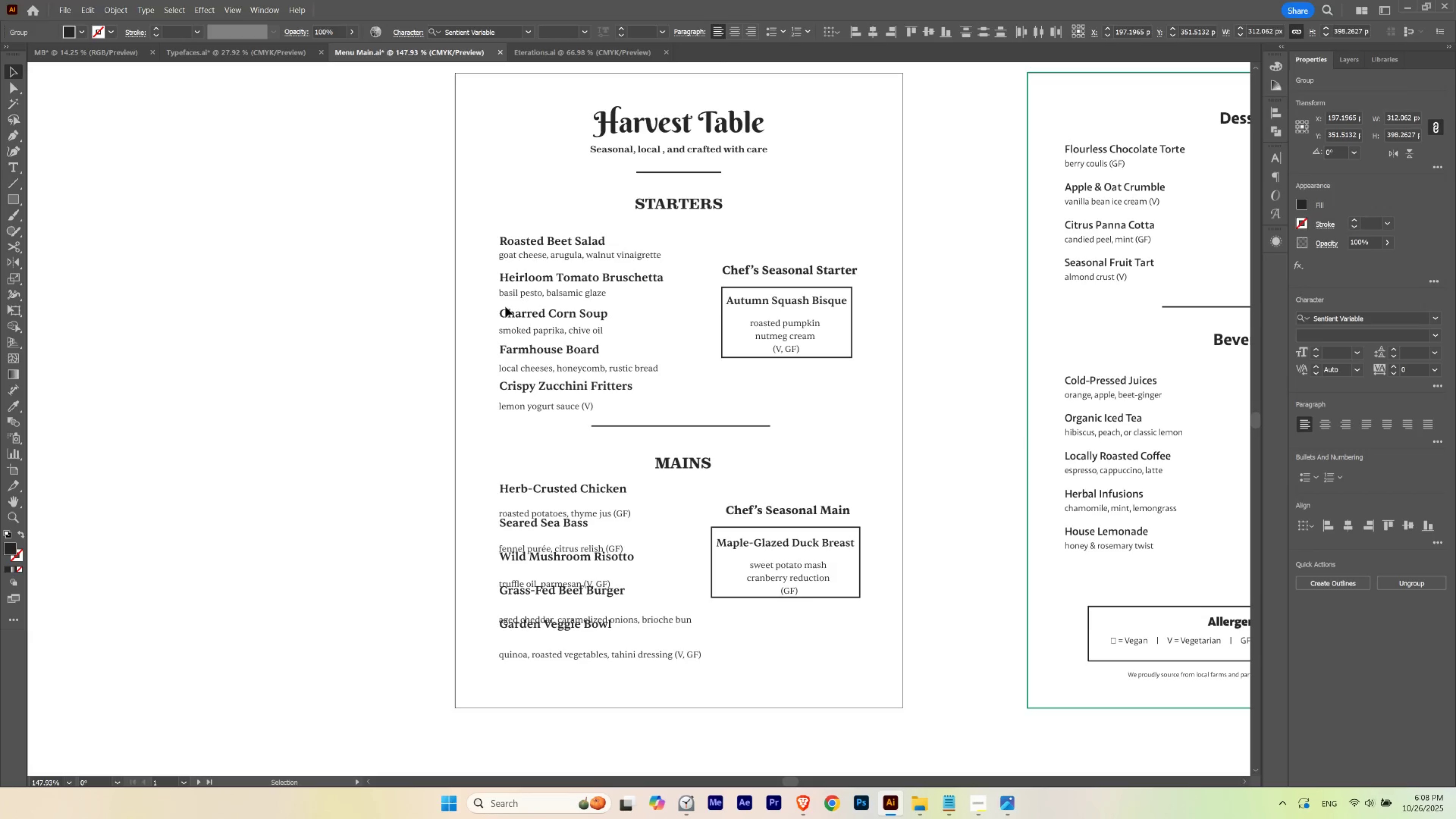 
wait(7.11)
 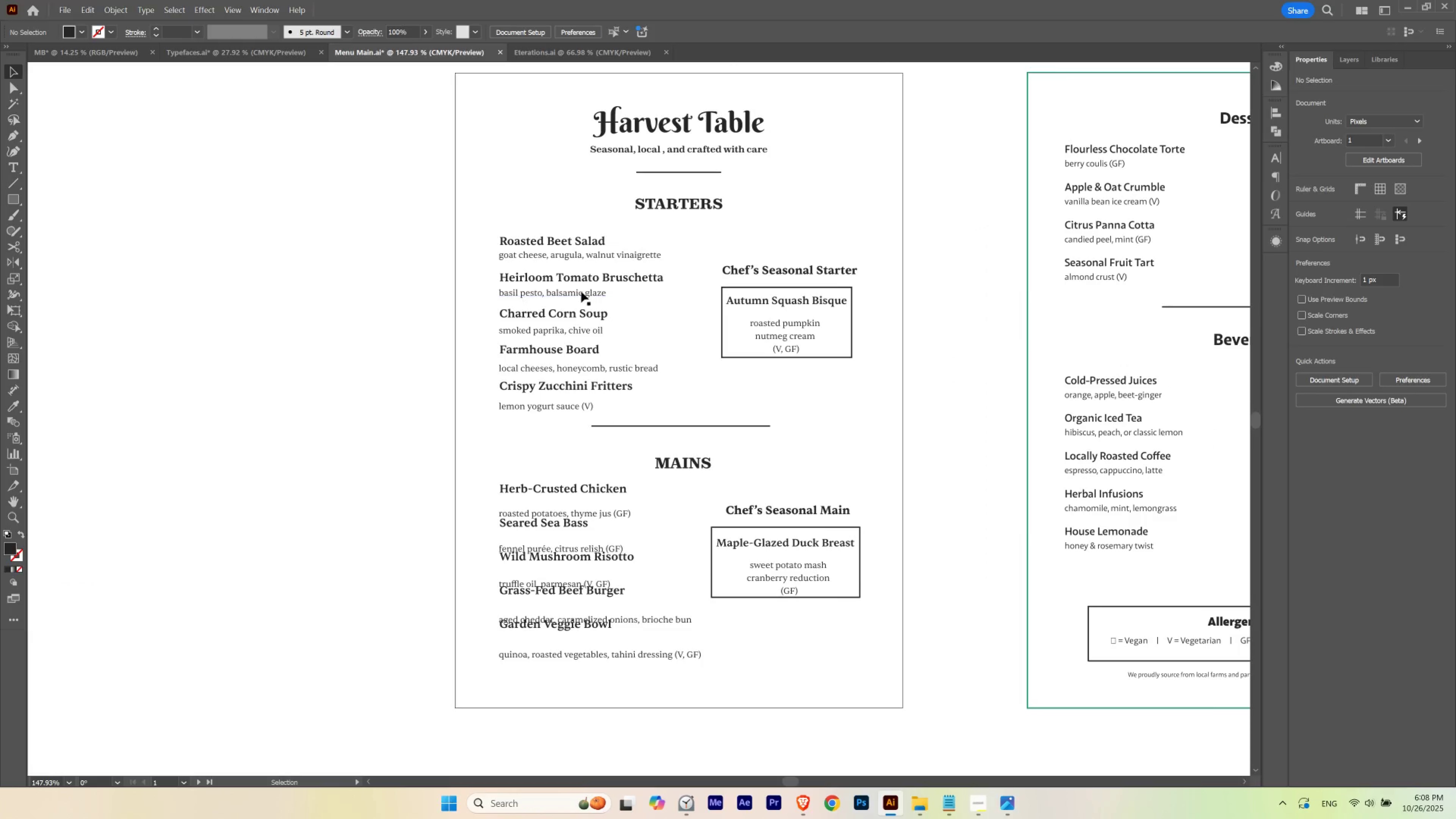 
key(Control+ControlLeft)
 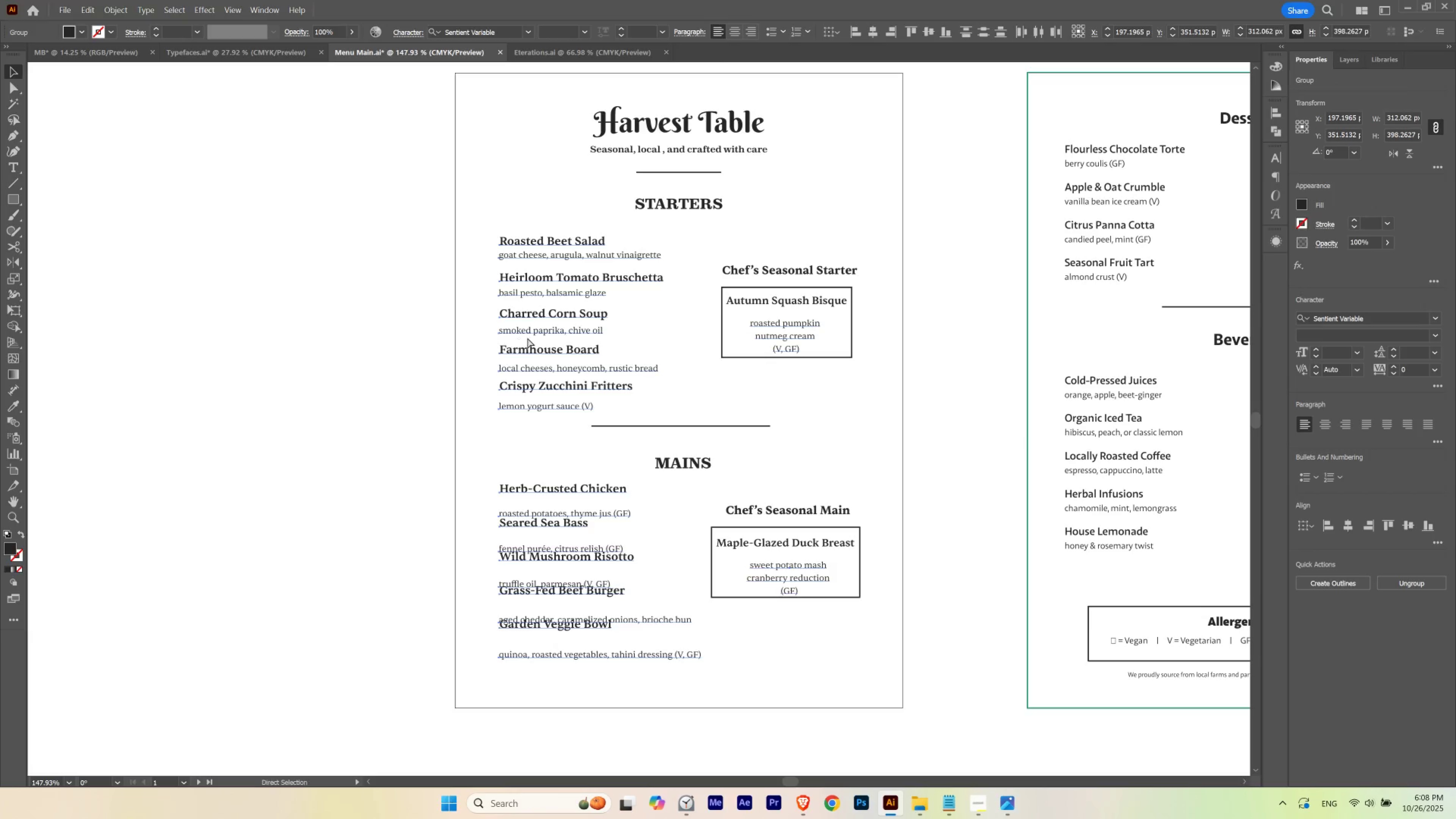 
key(Control+H)
 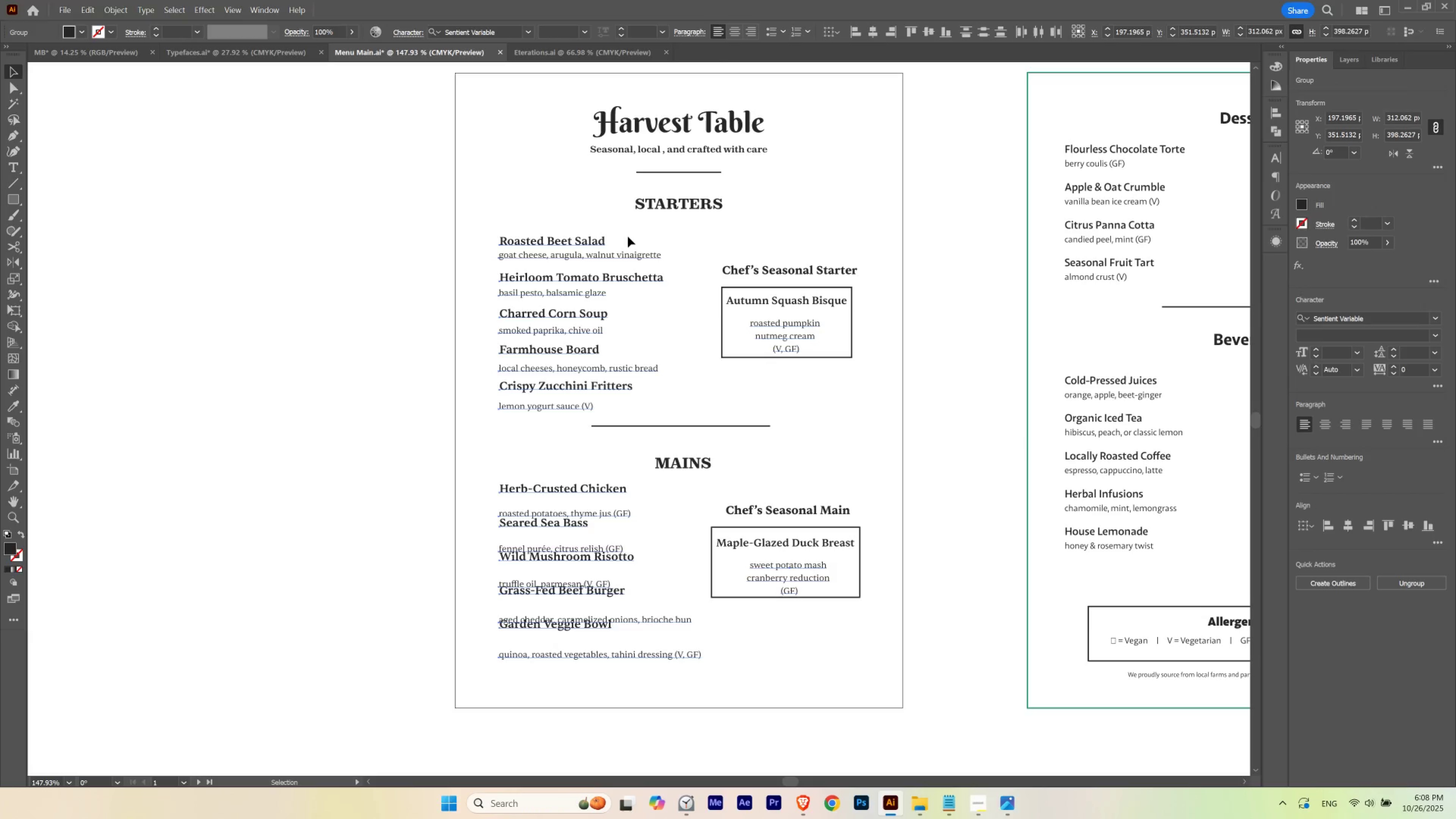 
key(Control+Z)
 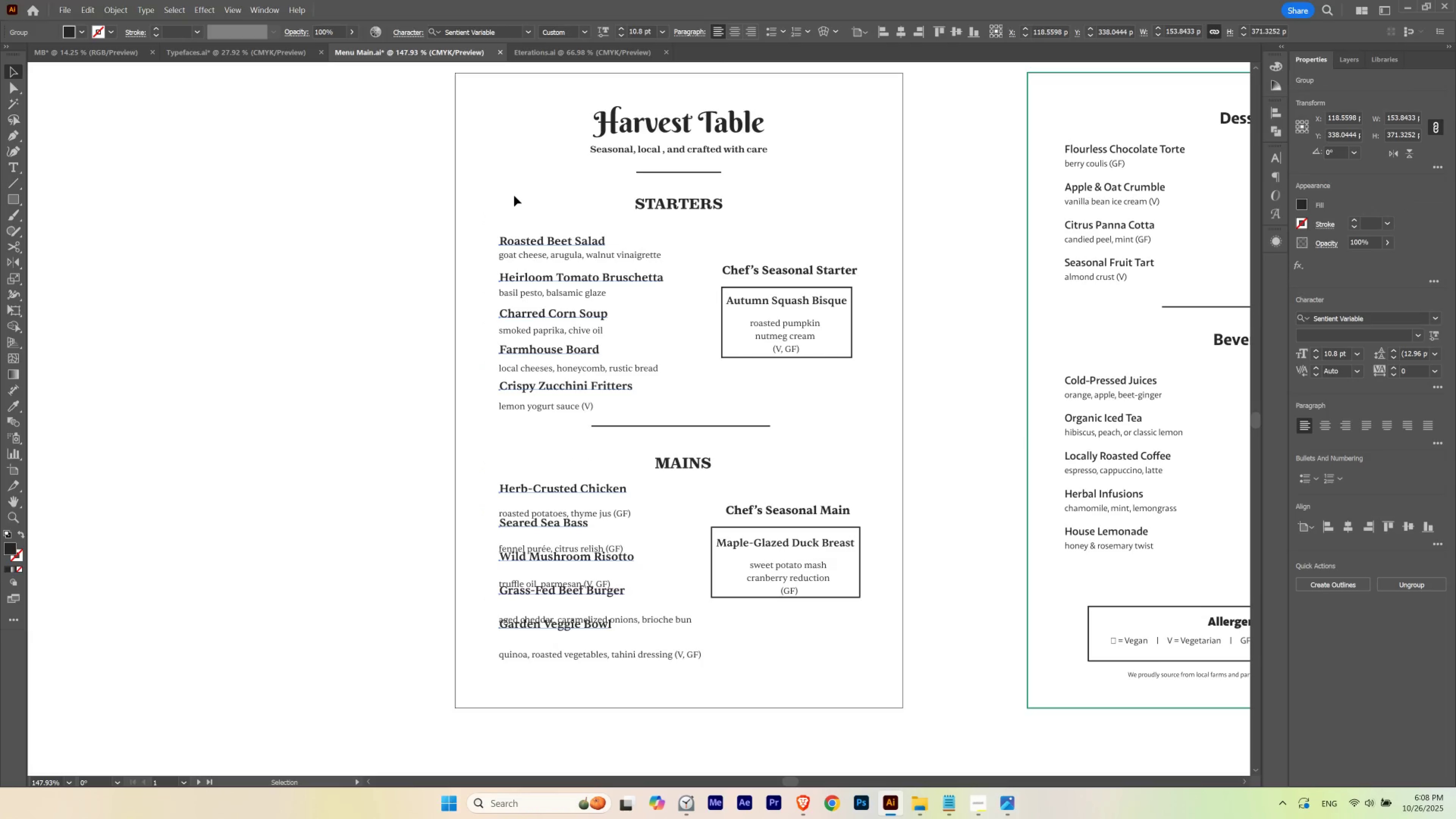 
left_click([514, 196])
 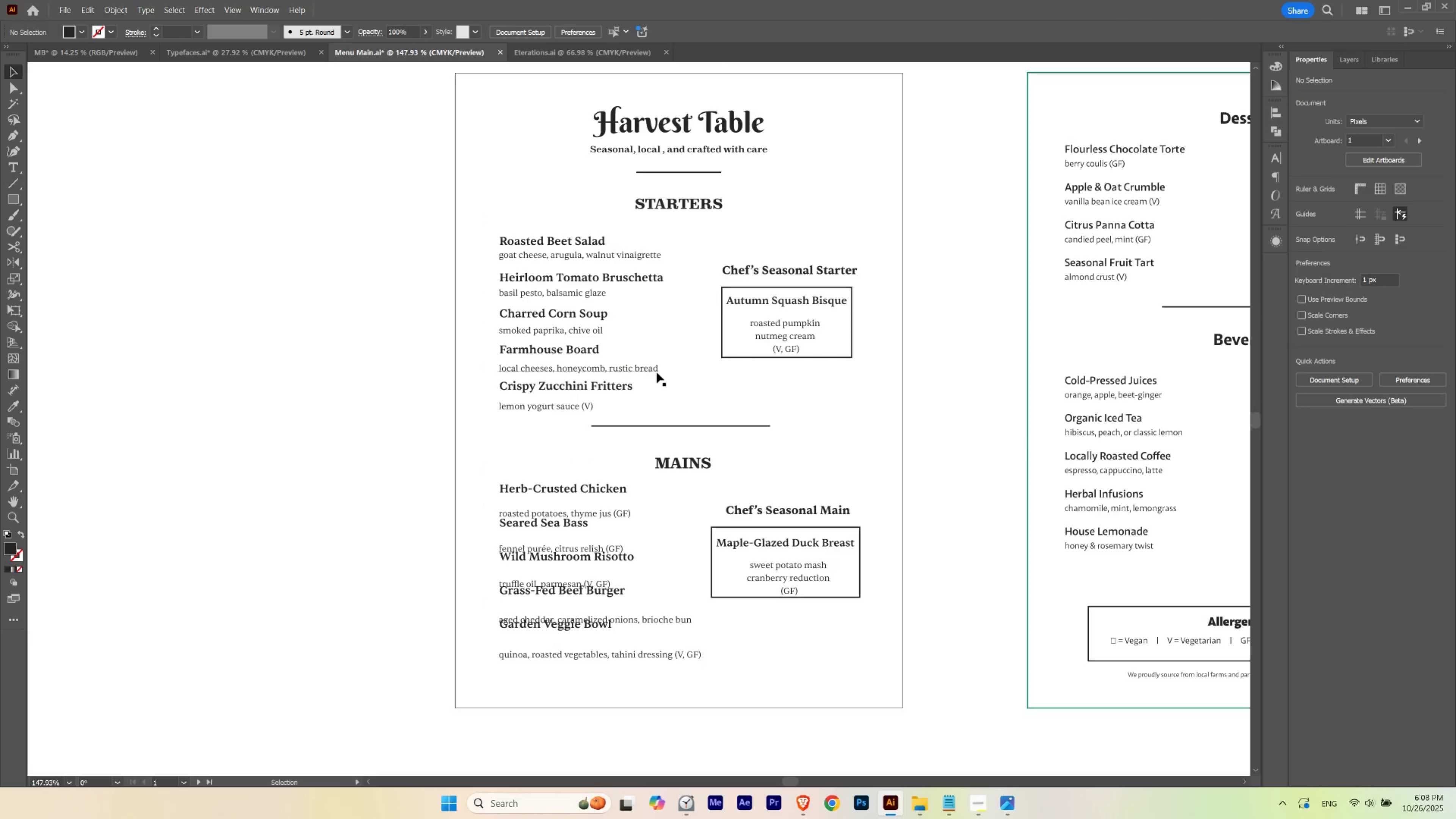 
key(Control+Z)
 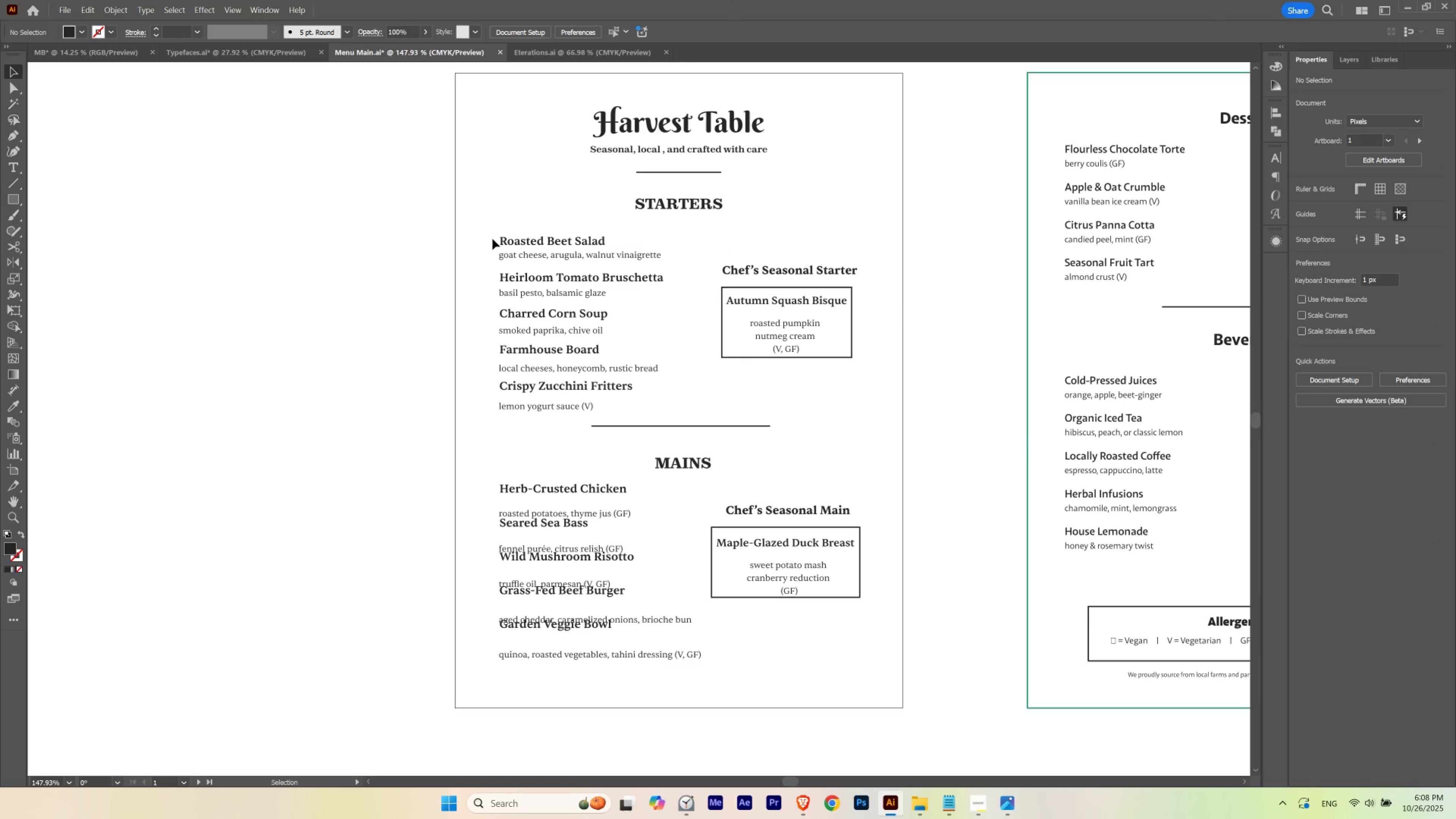 
left_click([502, 240])
 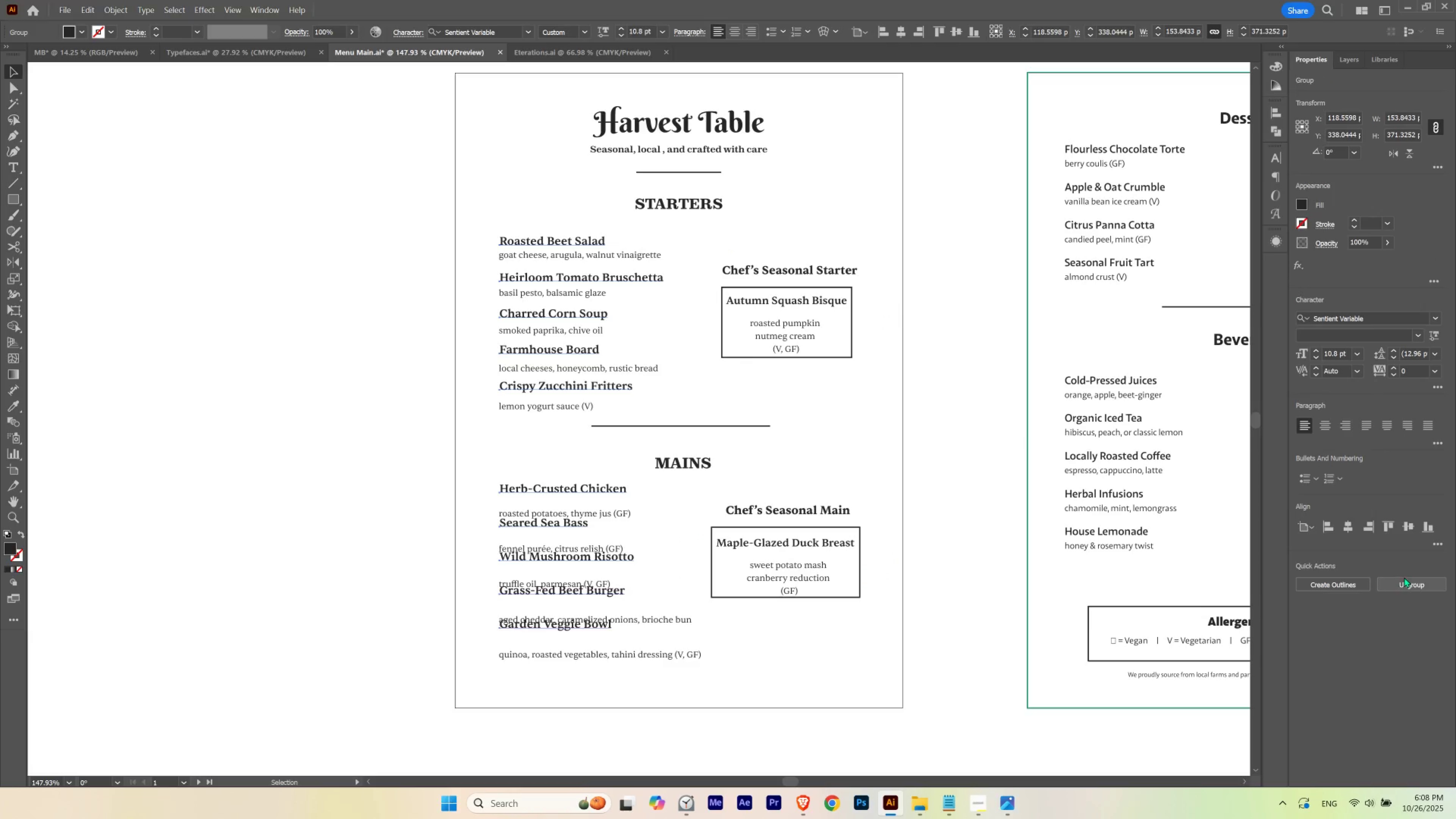 
left_click([1403, 584])
 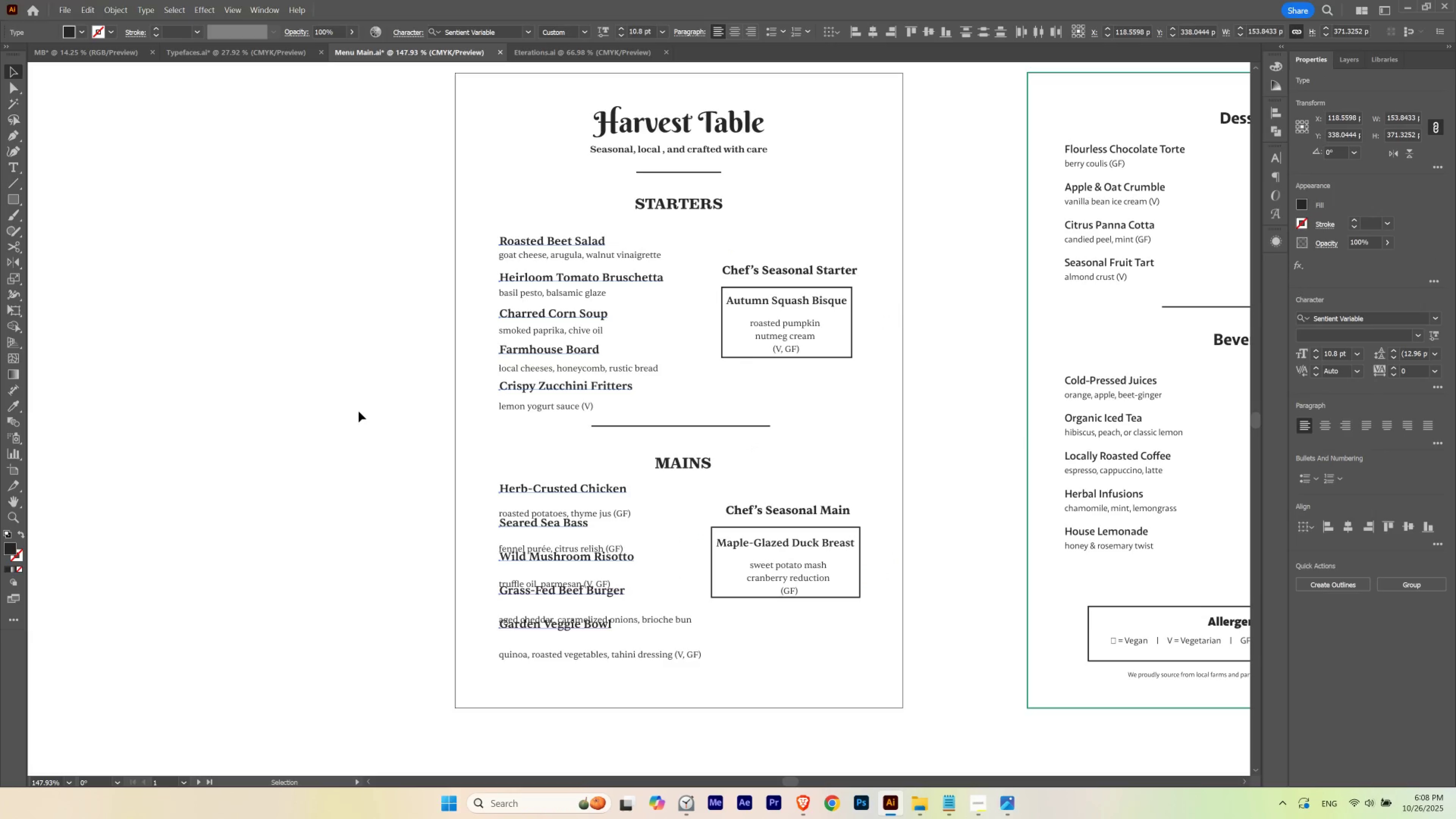 
left_click([357, 410])
 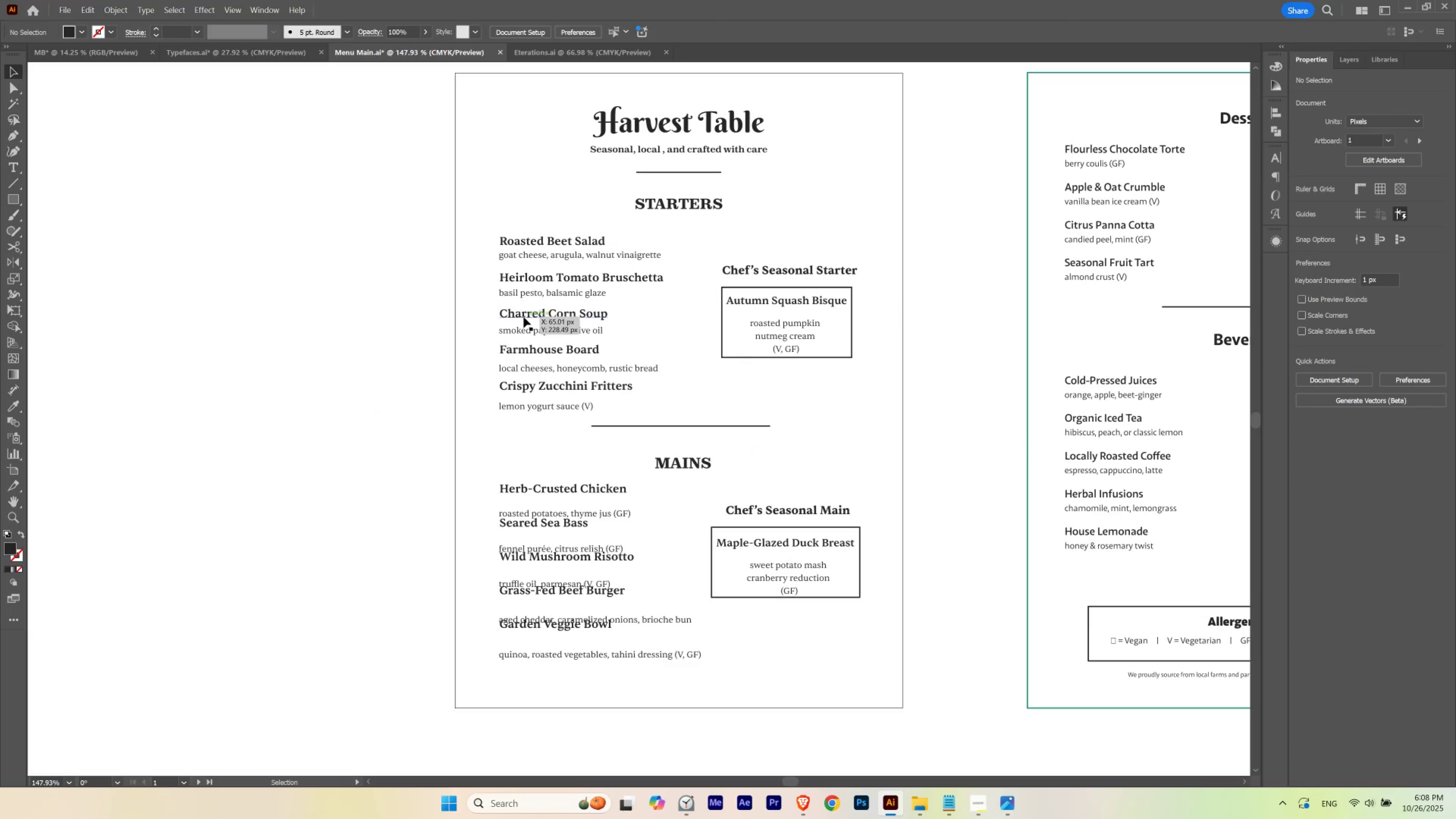 
hold_key(key=Space, duration=0.78)
 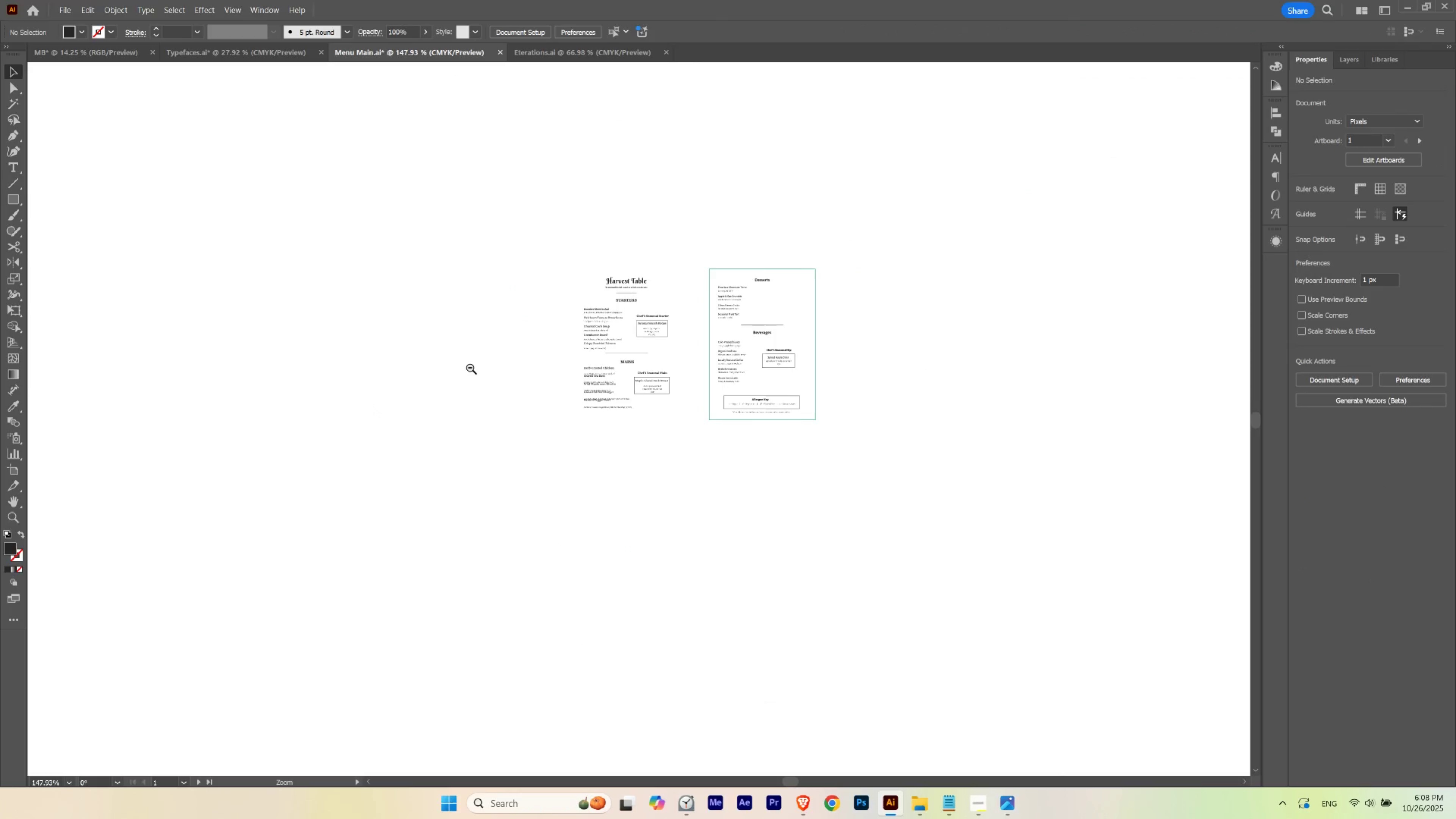 
hold_key(key=ControlLeft, duration=0.71)
 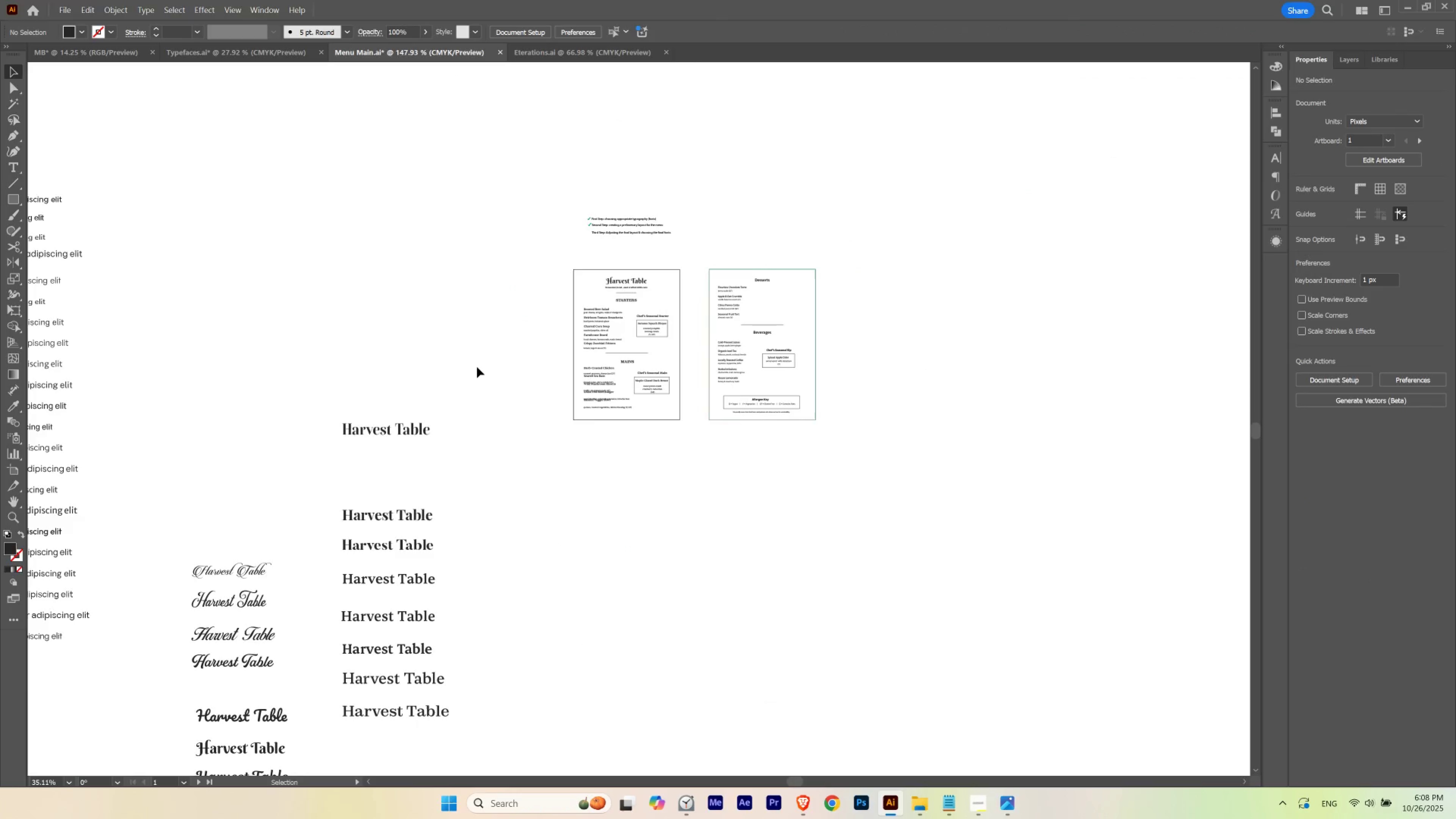 
hold_key(key=Space, duration=2.05)
 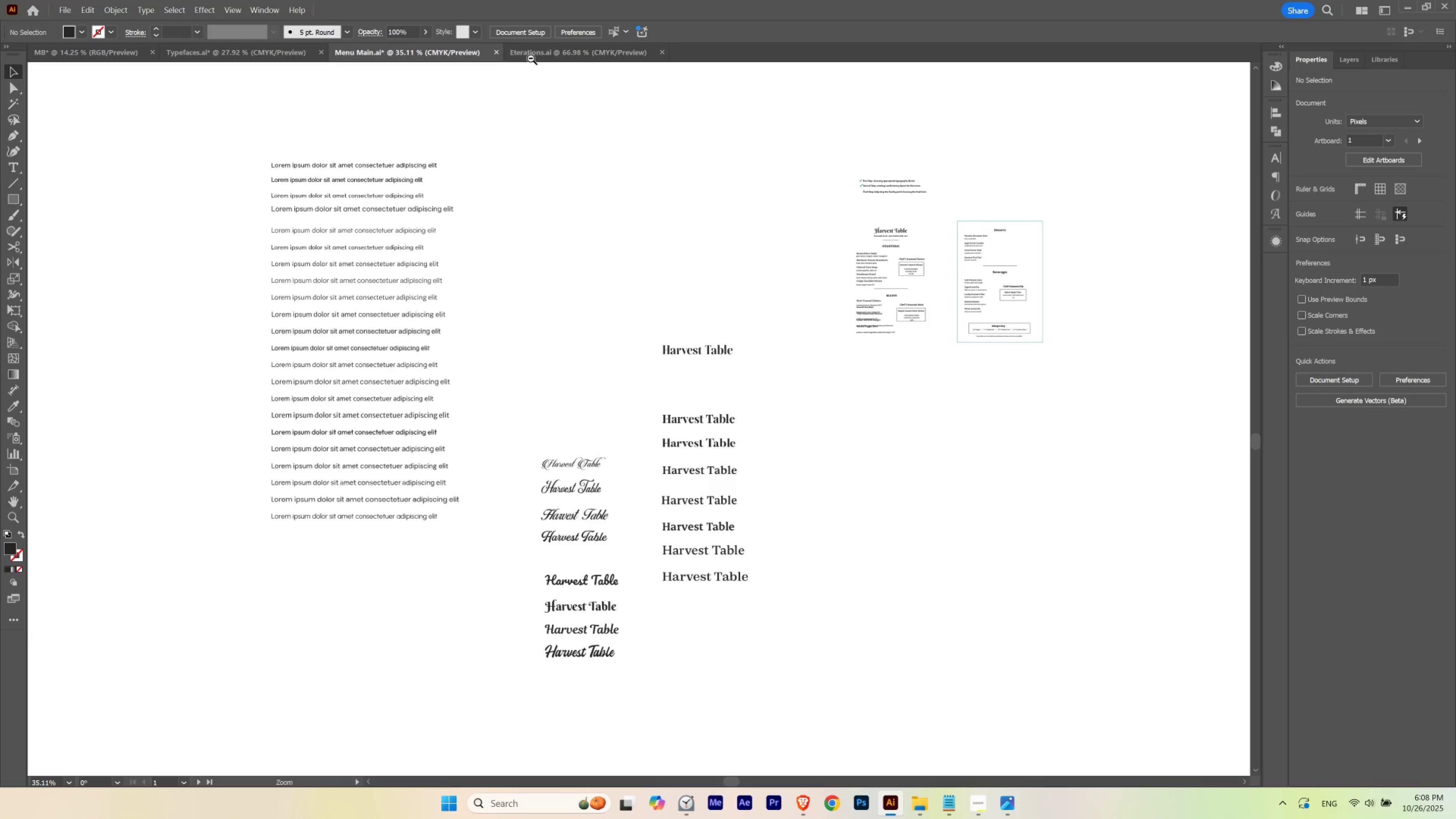 
hold_key(key=ControlLeft, duration=0.82)
 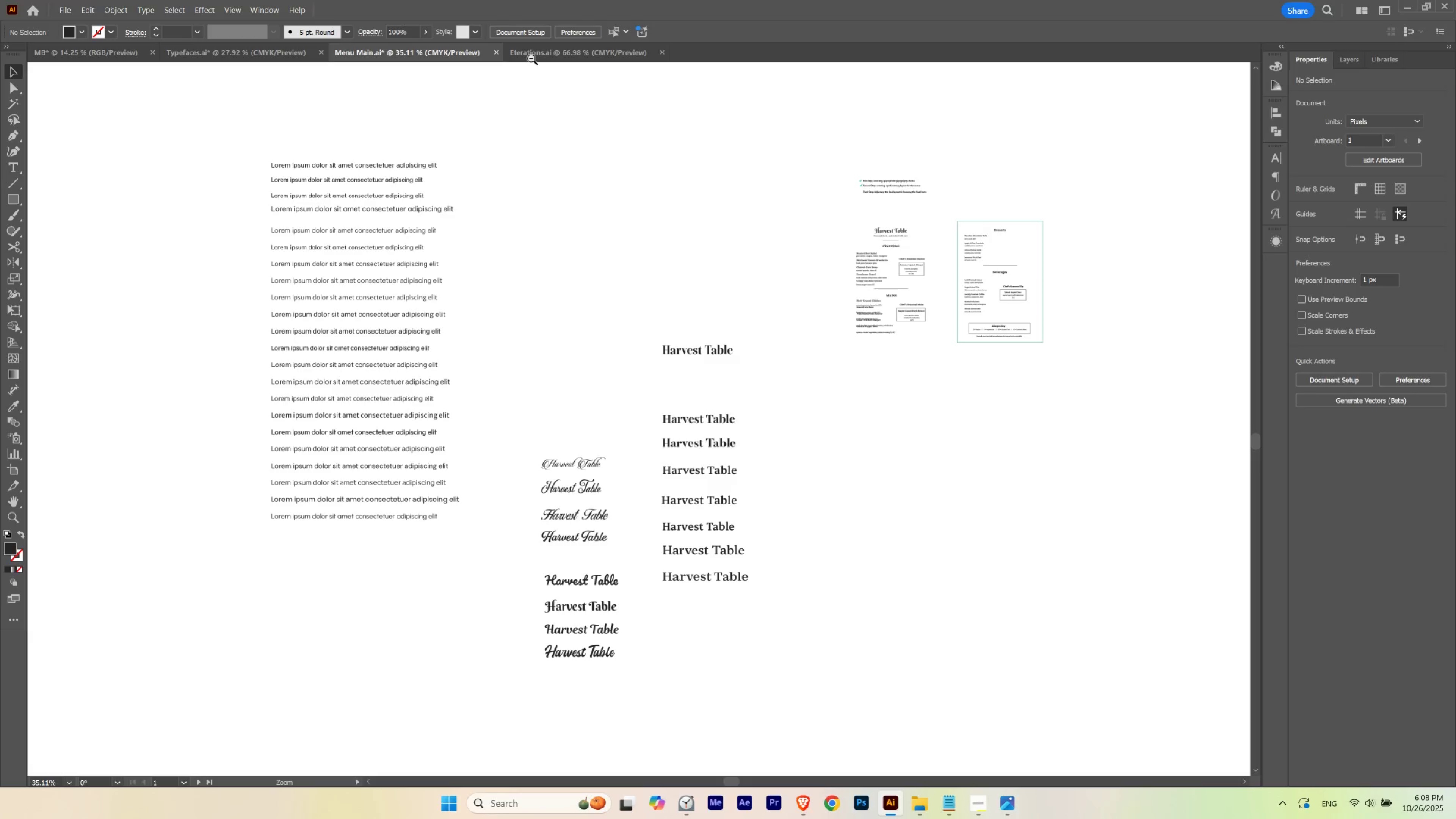 
mouse_move([531, 67])
 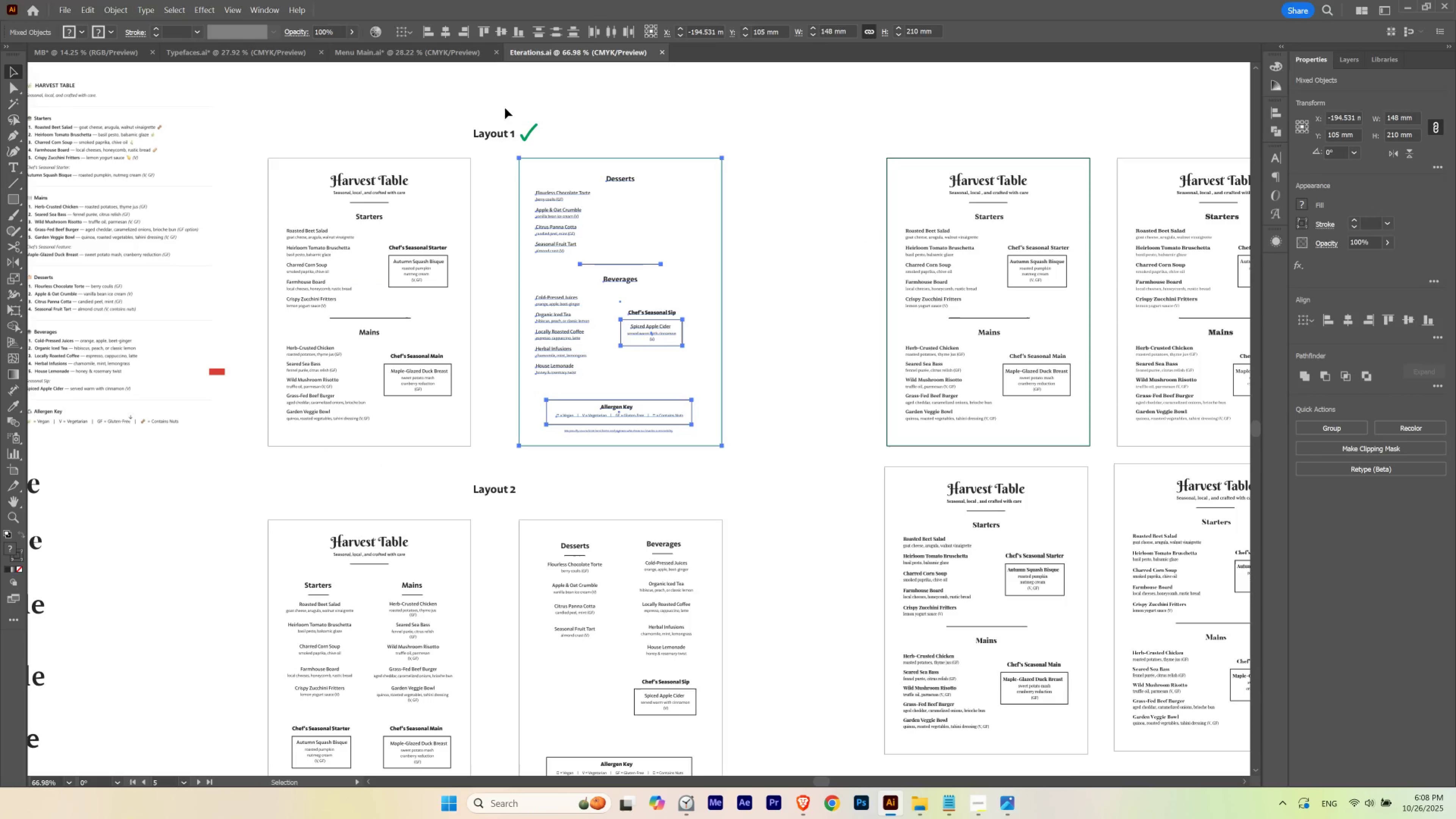 
hold_key(key=Space, duration=1.53)
 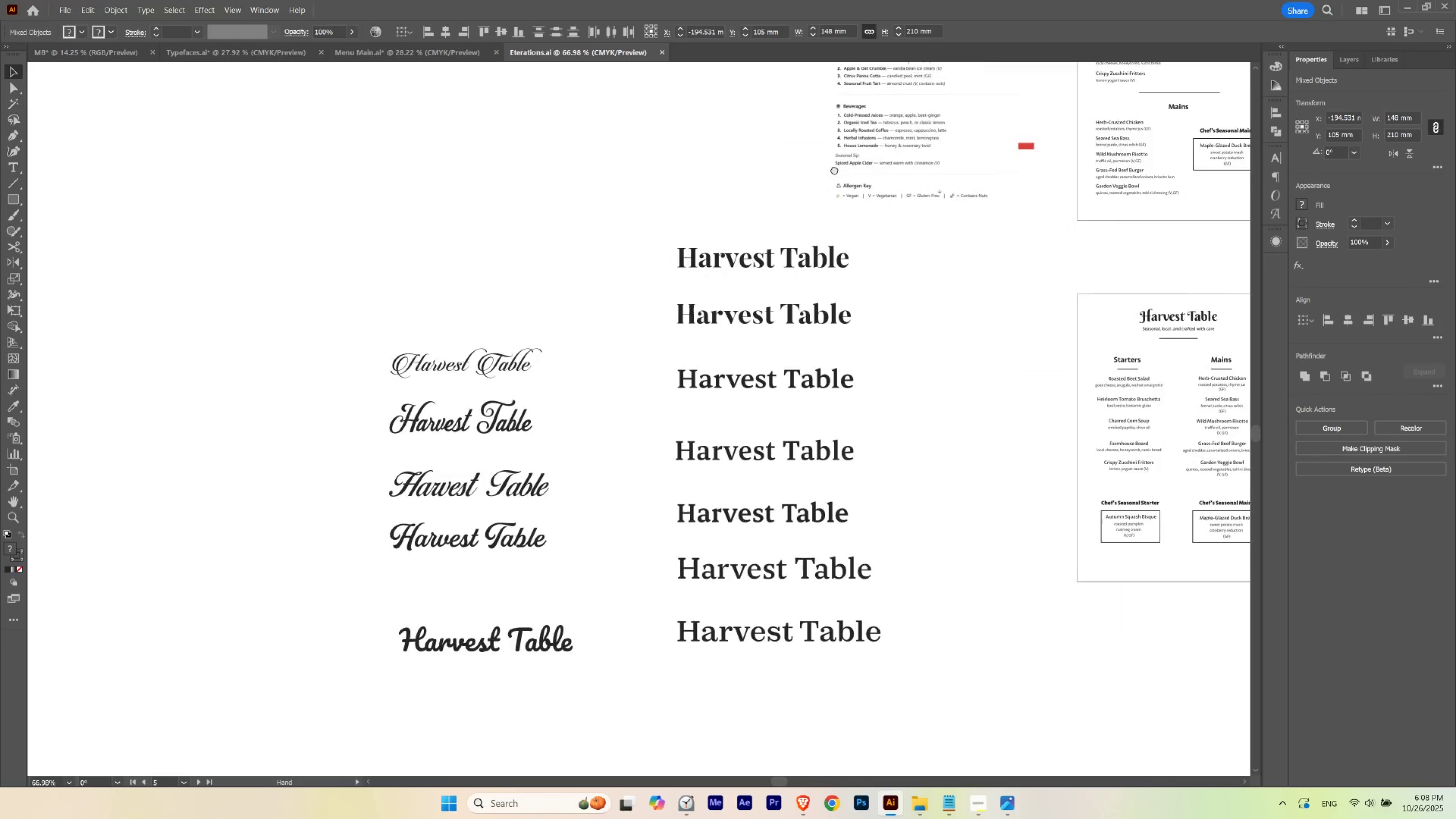 
hold_key(key=Space, duration=1.34)
 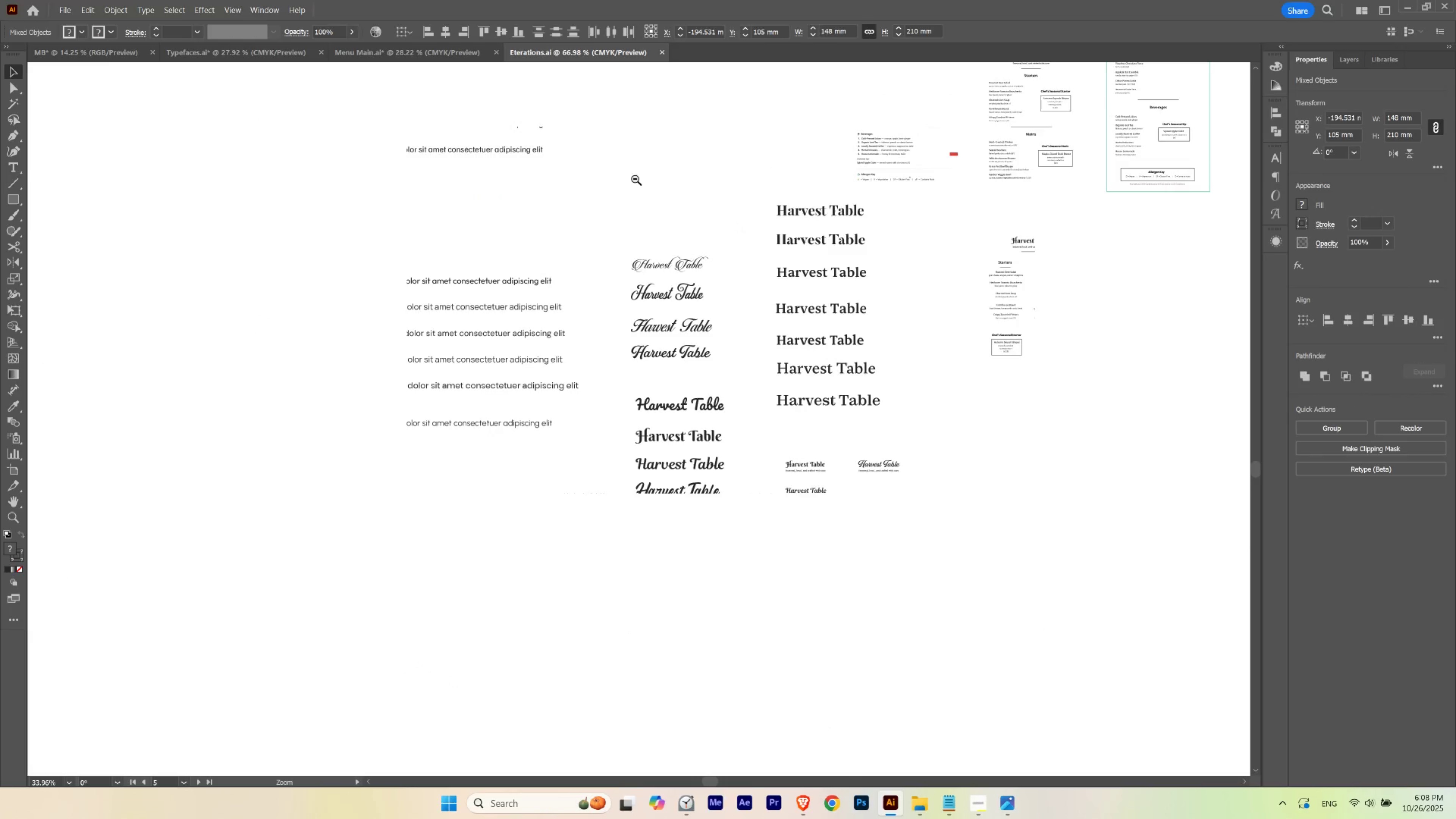 
hold_key(key=ControlLeft, duration=0.71)
 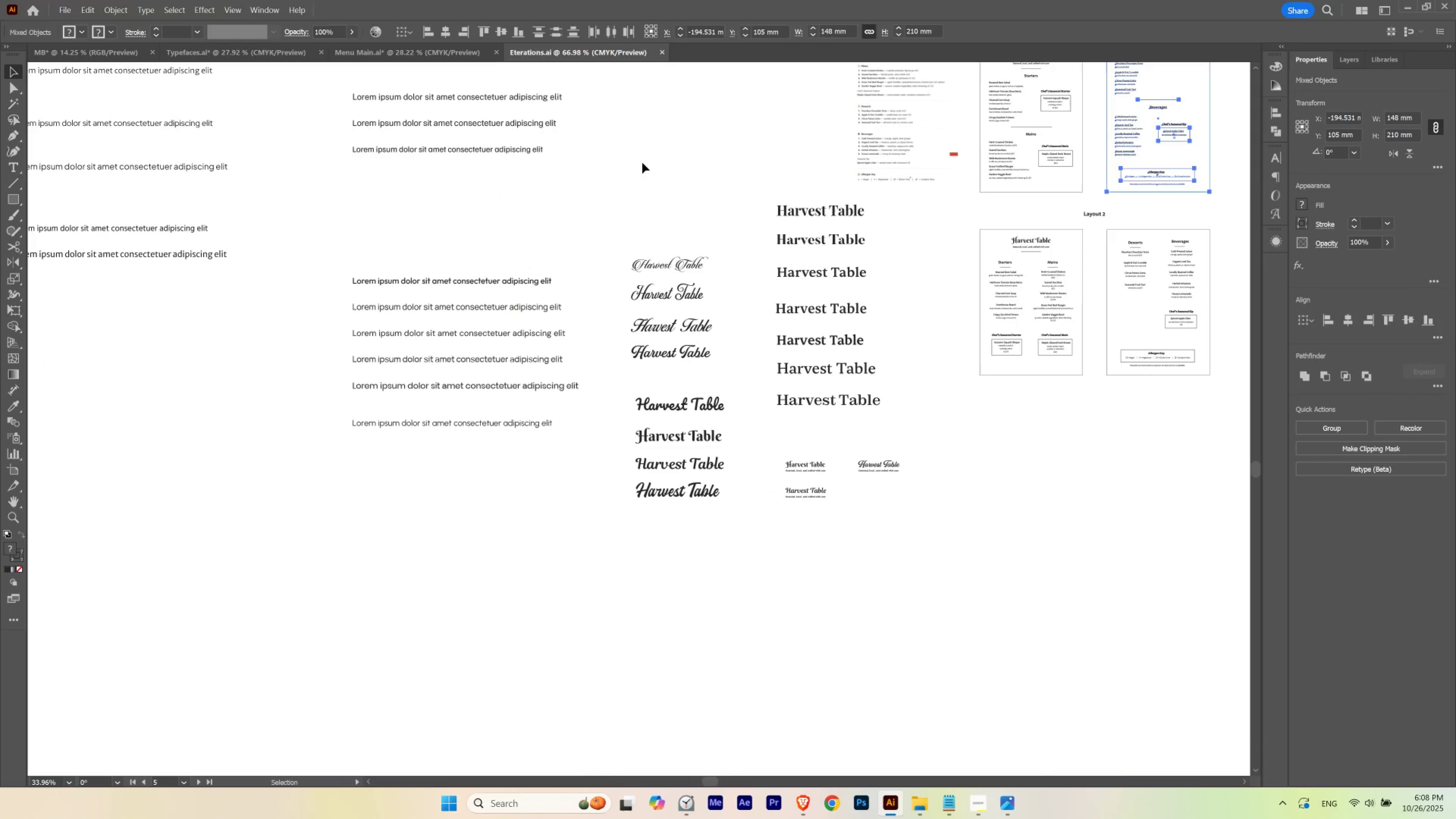 
hold_key(key=Space, duration=1.18)
 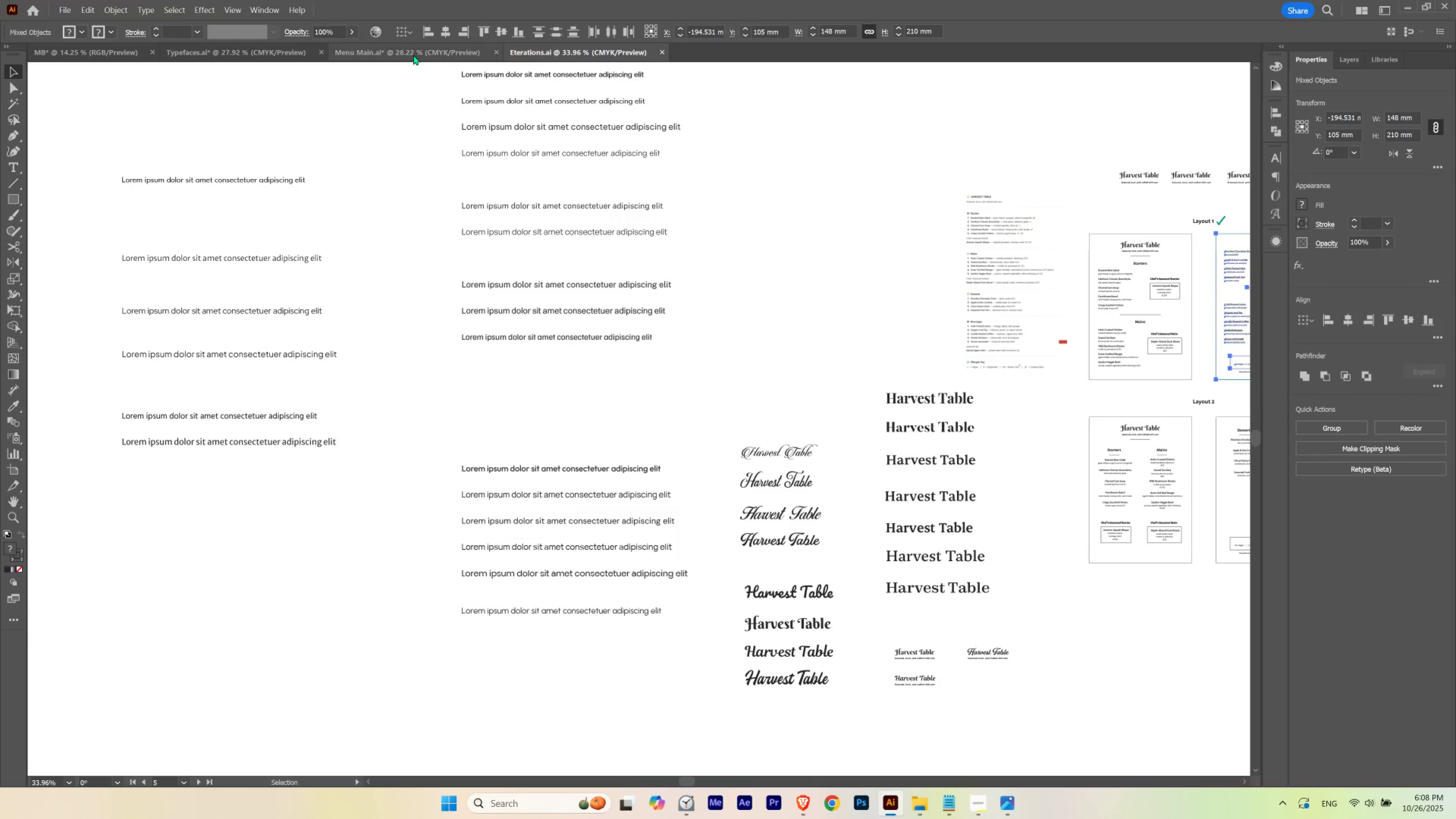 
left_click([413, 55])
 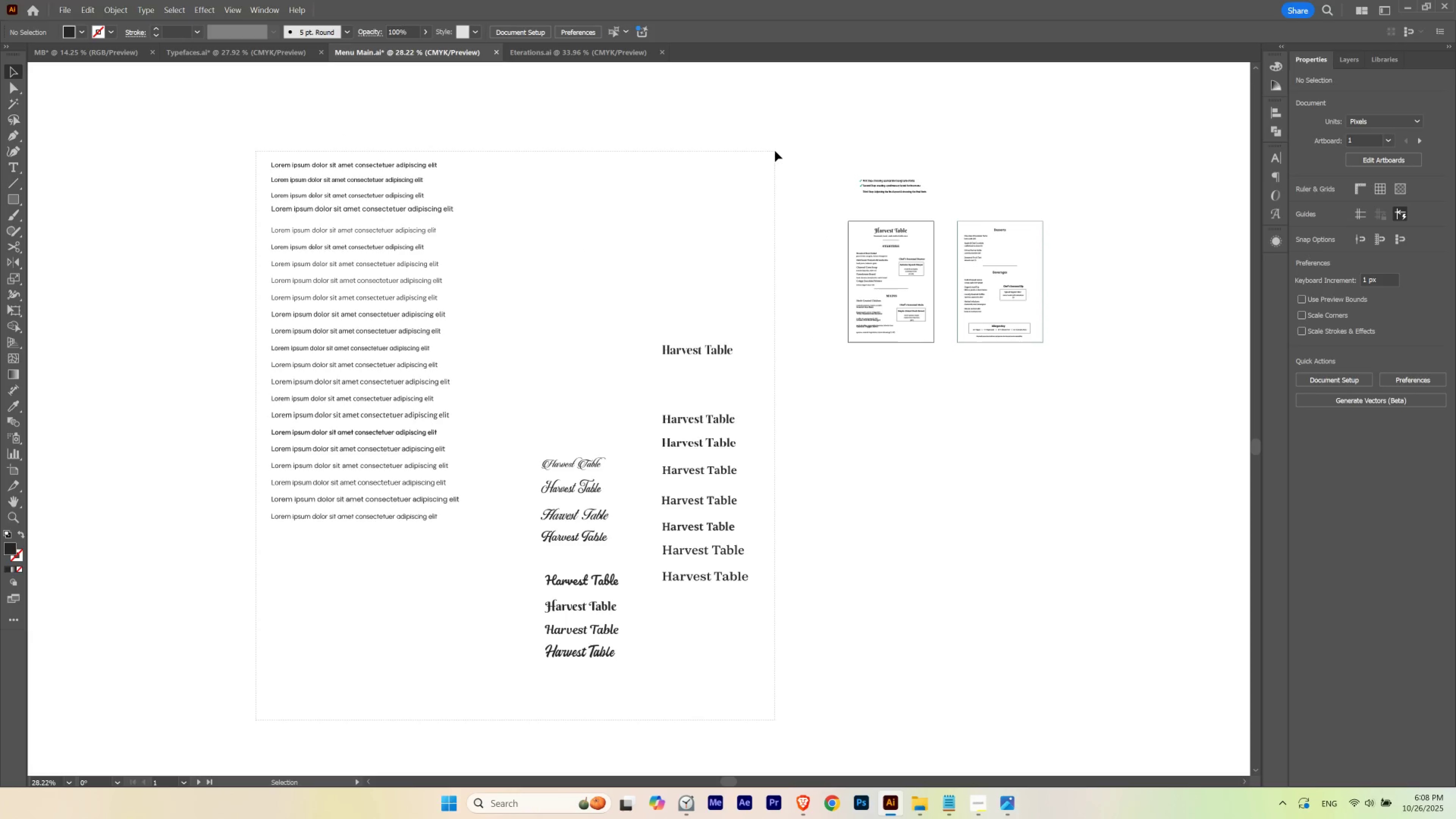 
wait(5.25)
 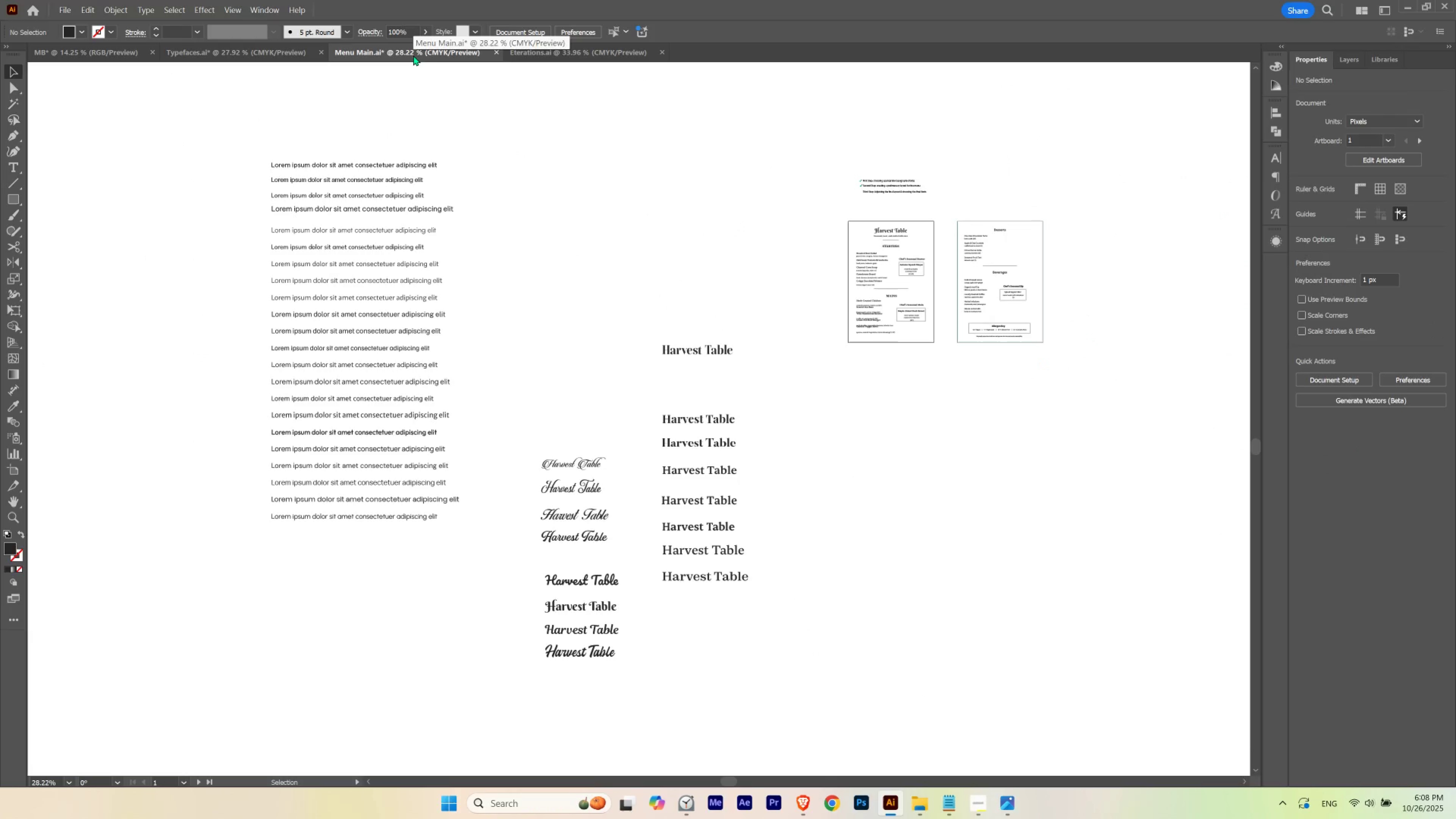 
key(Delete)
 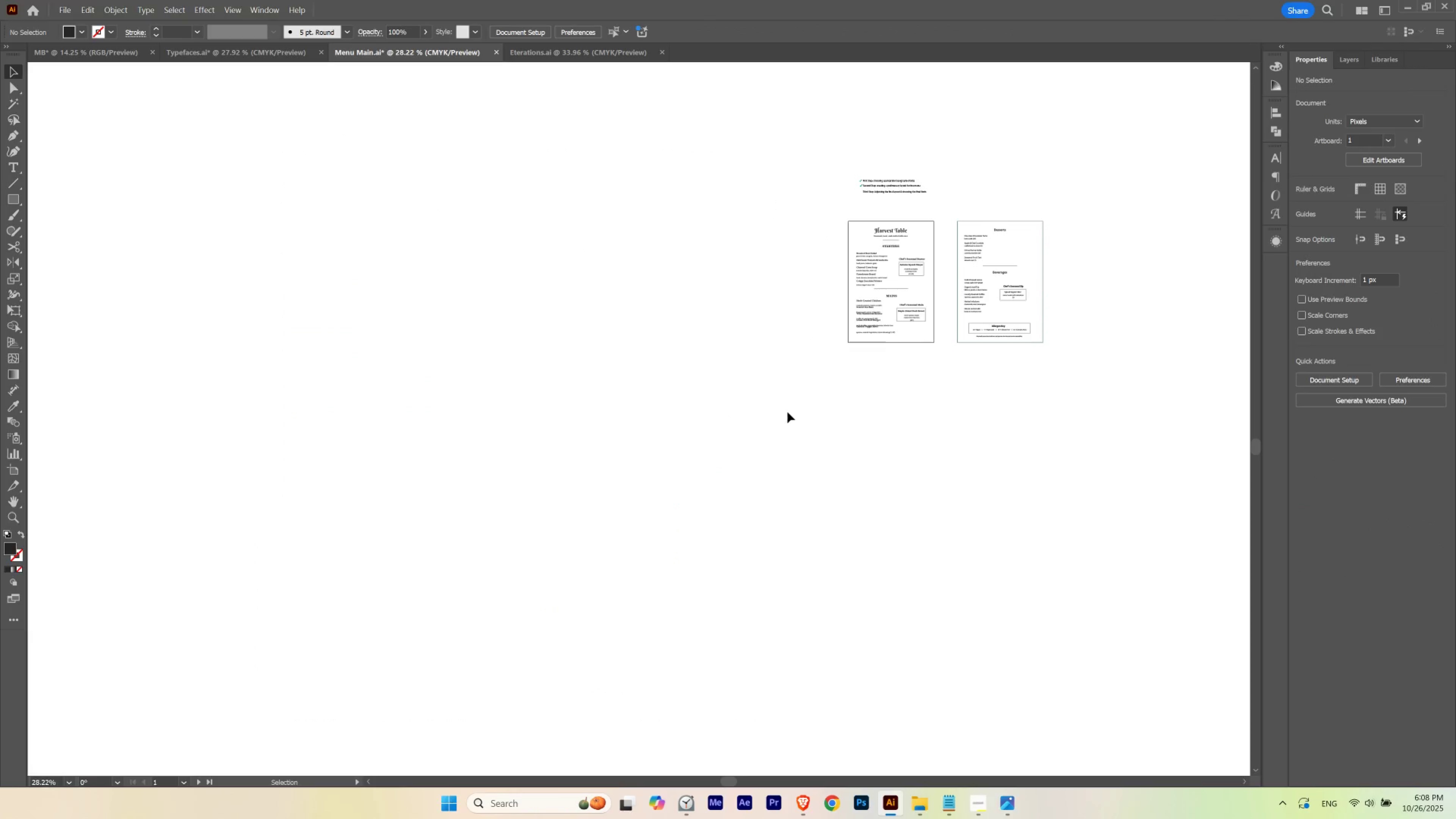 
left_click([787, 412])
 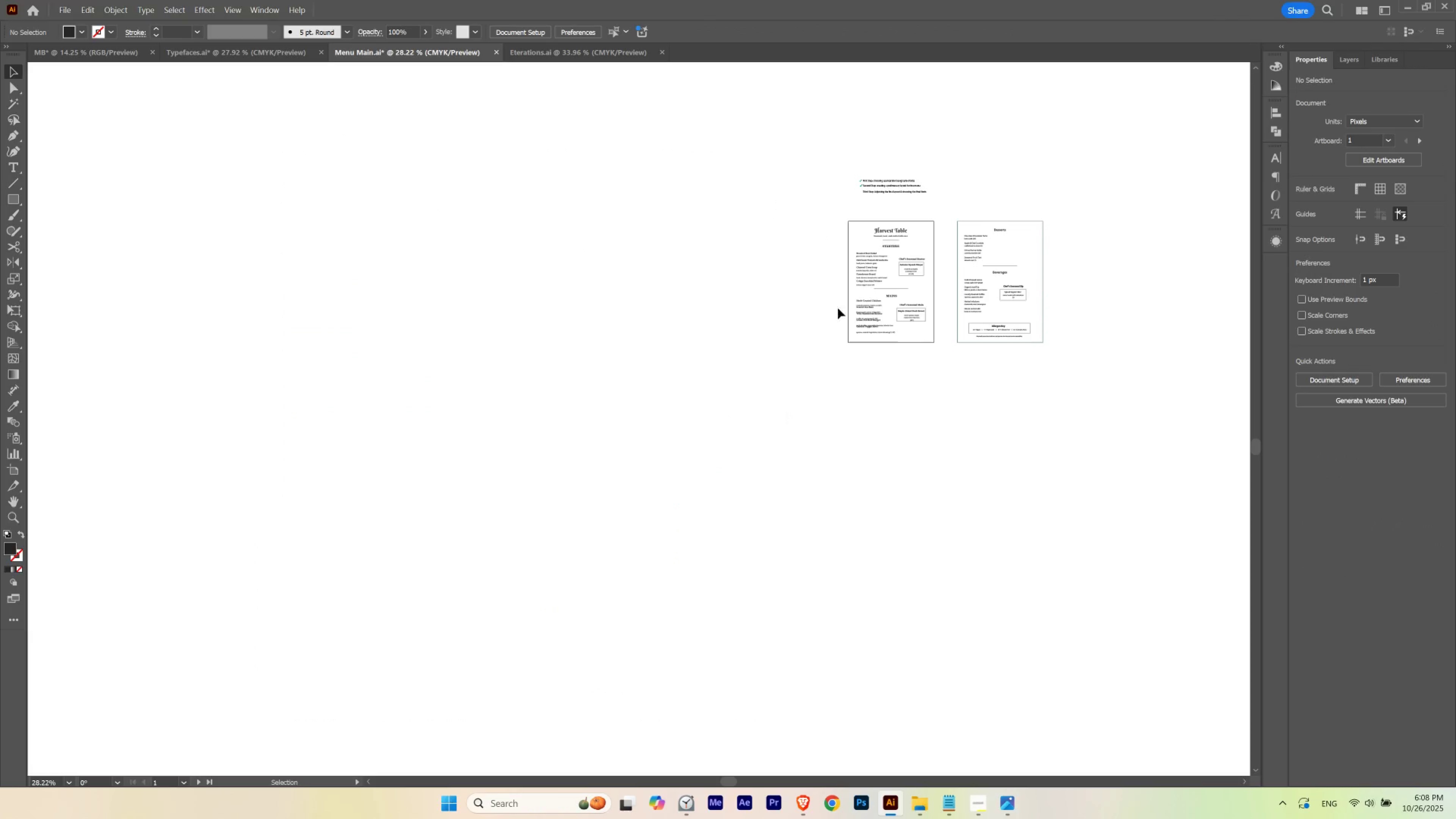 
hold_key(key=Space, duration=2.92)
 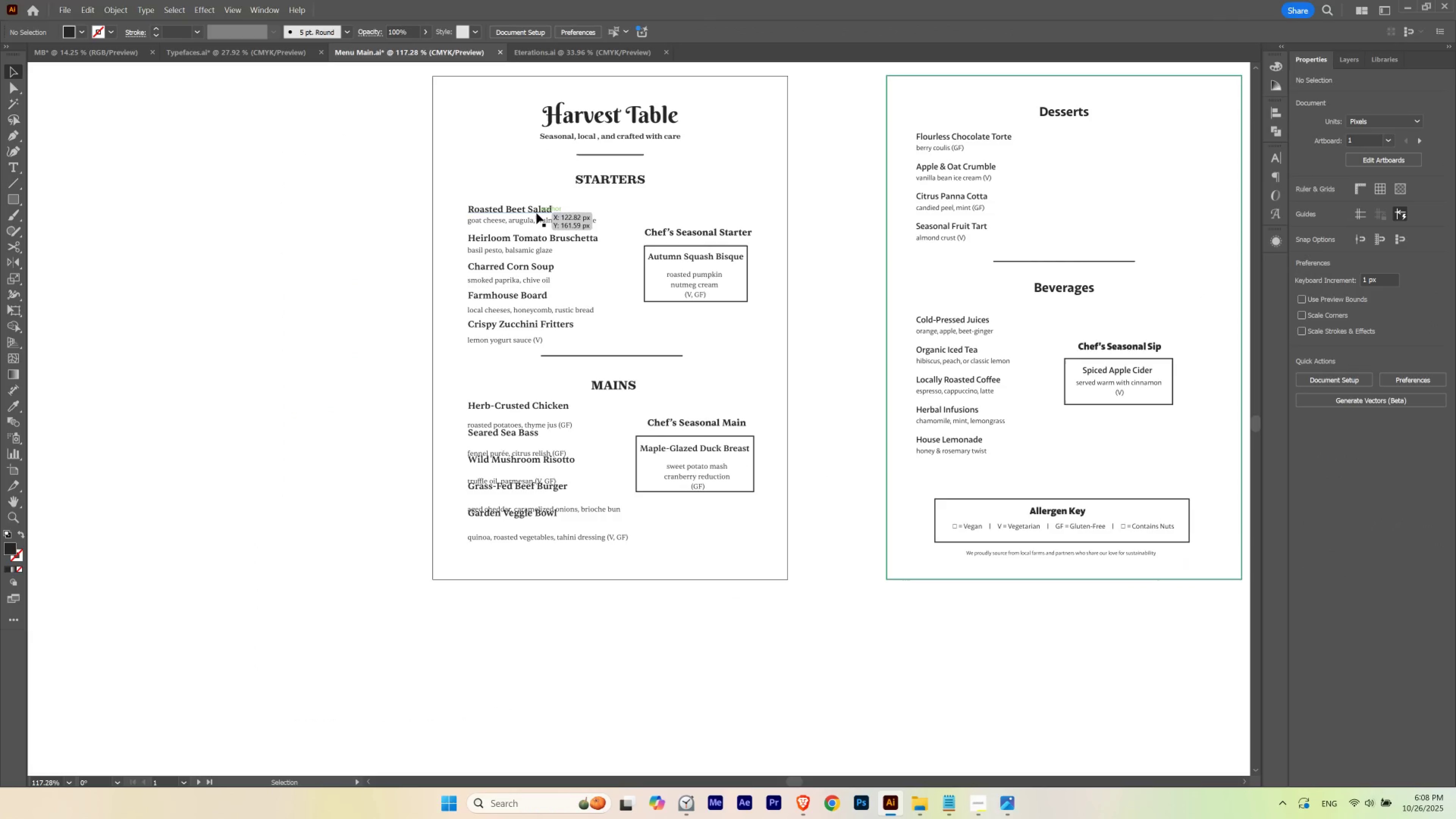 
hold_key(key=ControlLeft, duration=0.72)
 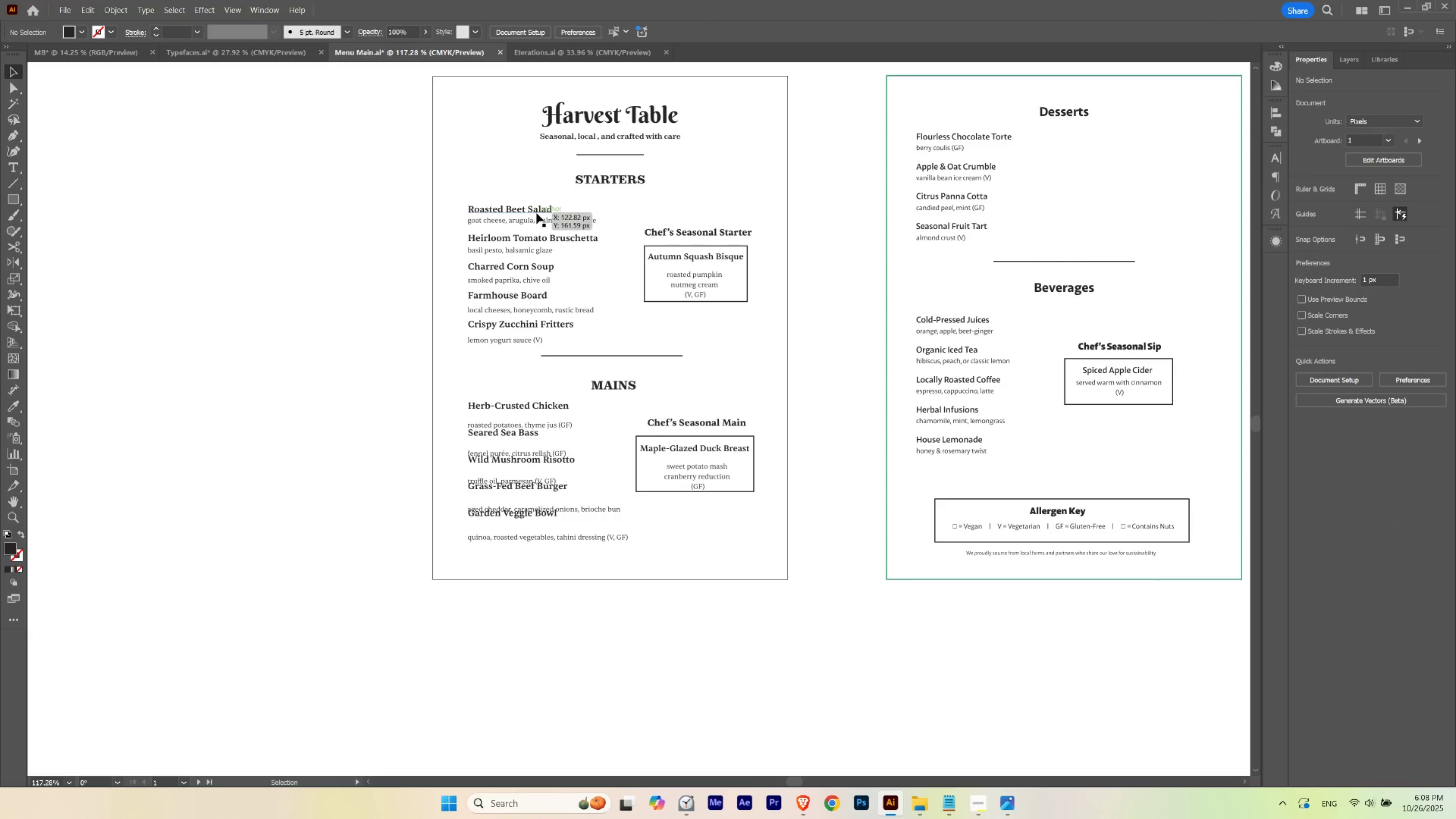 
left_click([536, 213])
 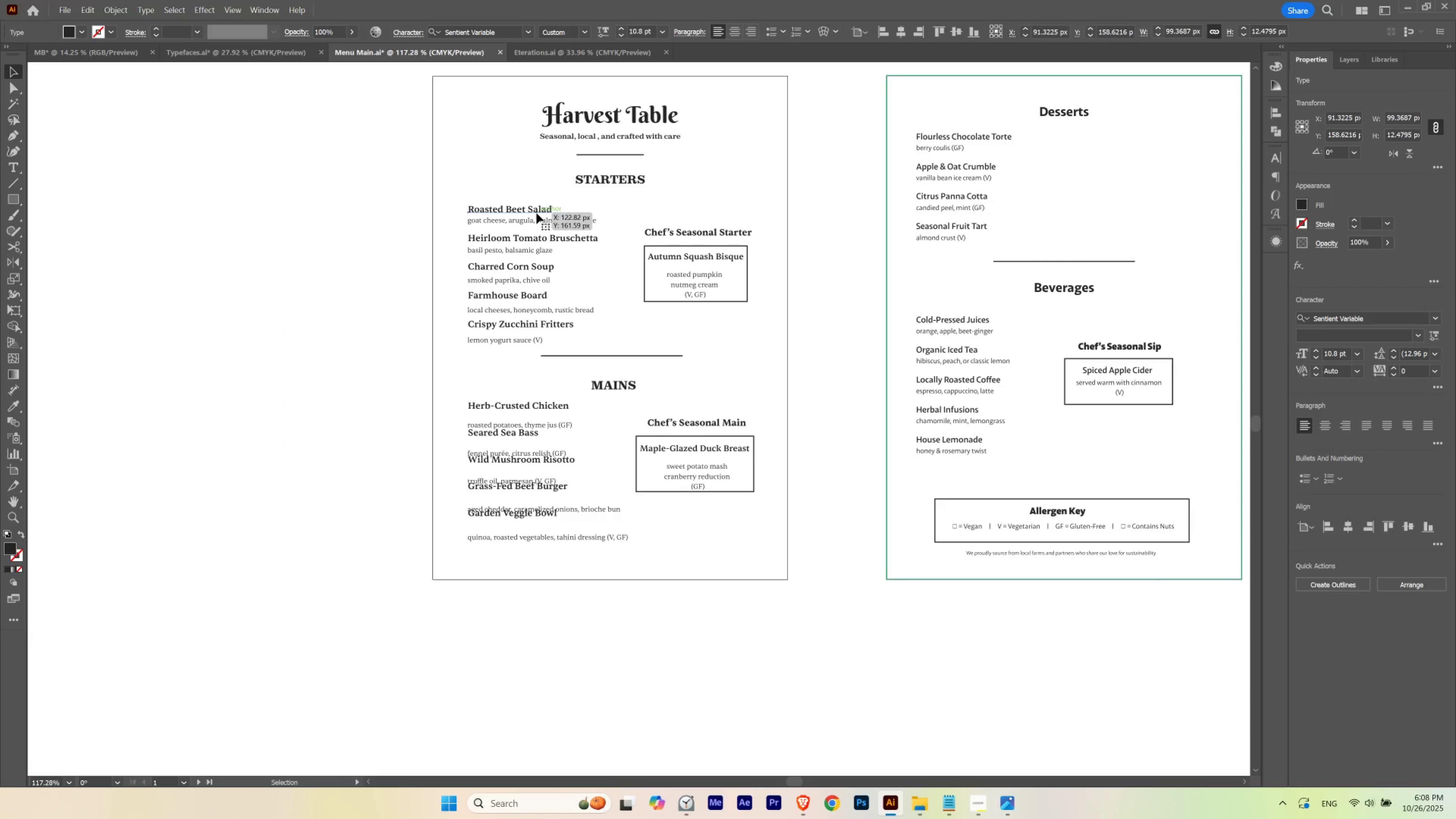 
wait(6.02)
 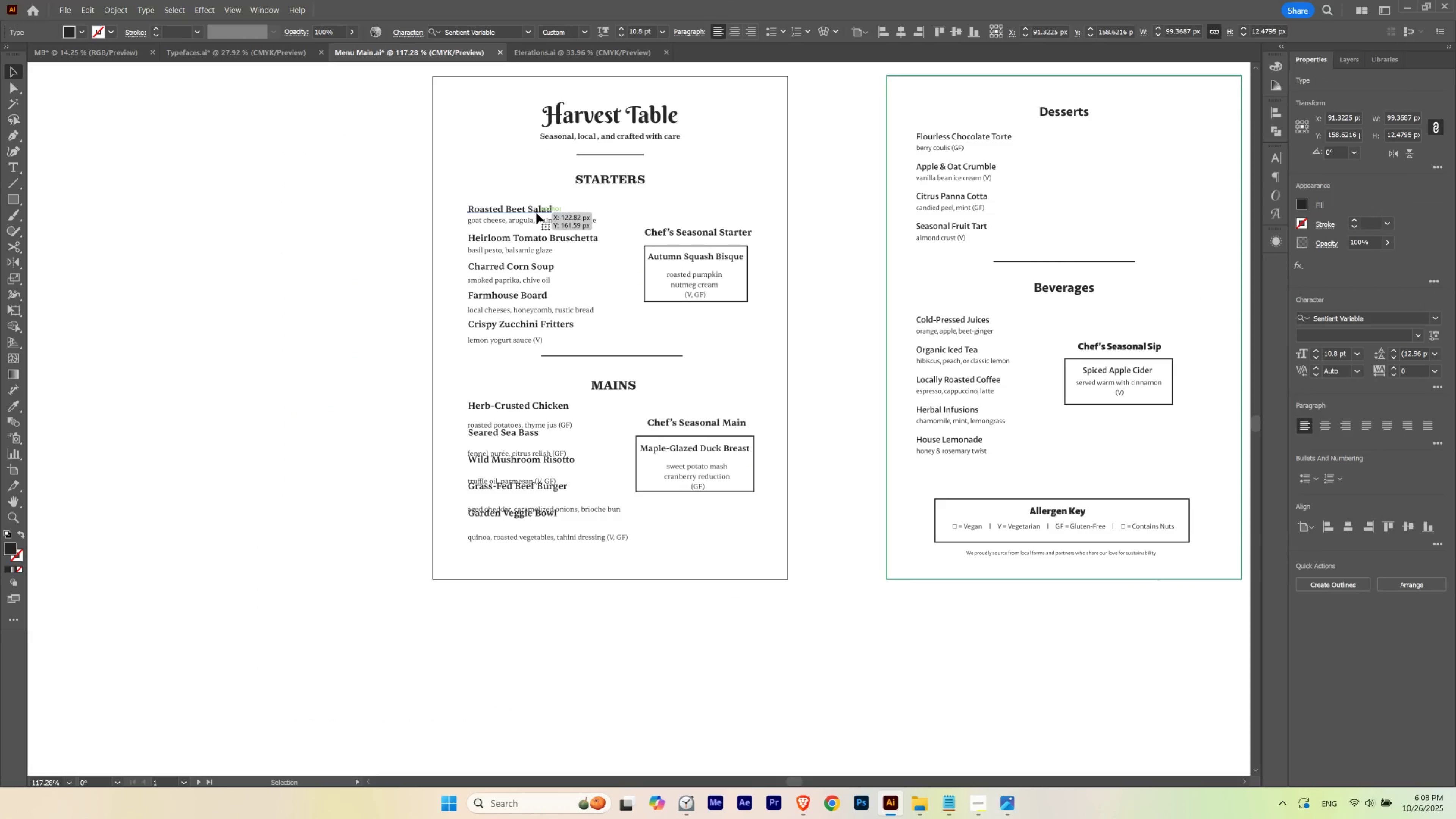 
key(Control+ControlLeft)
 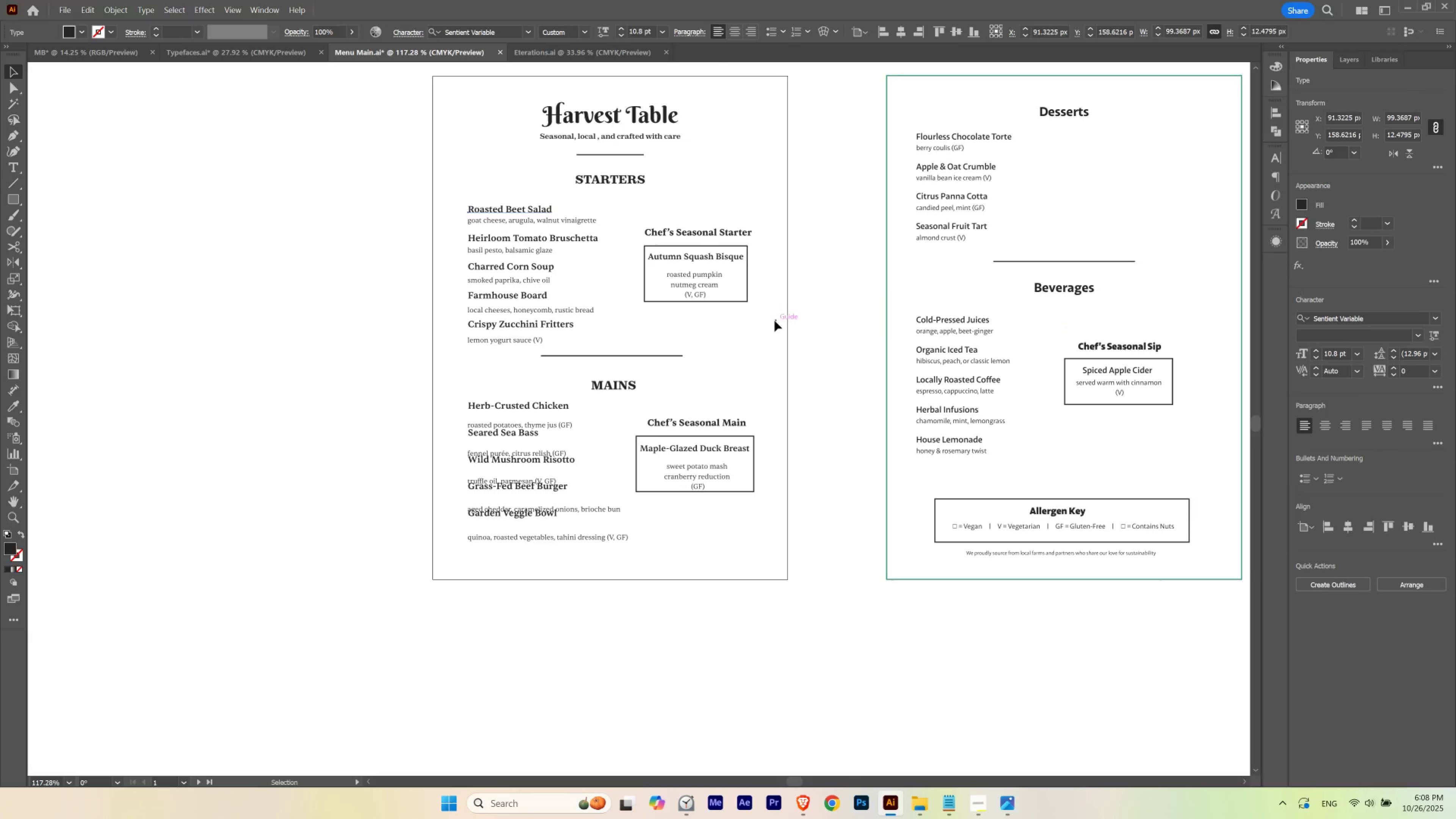 
key(Control+H)
 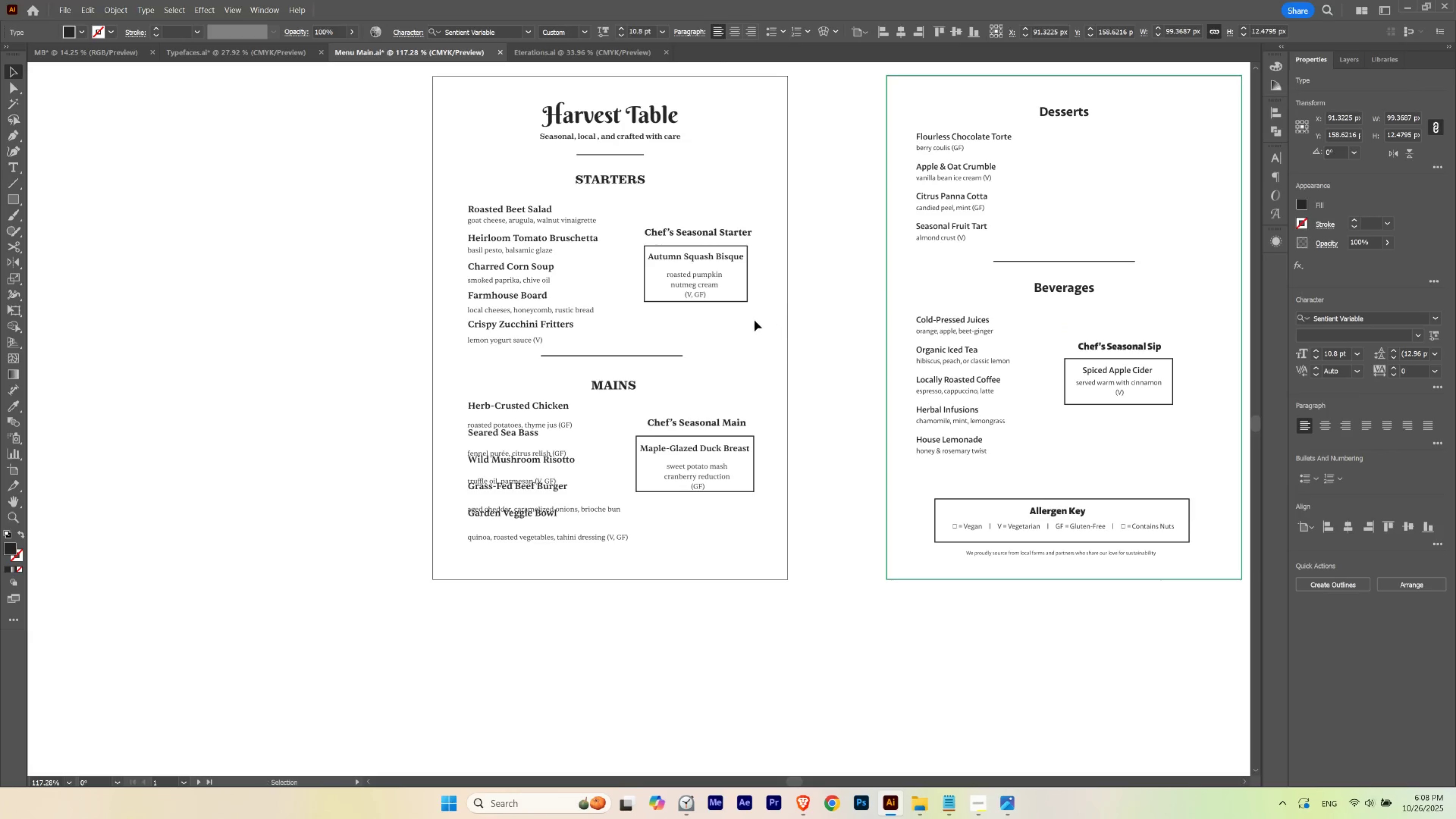 
key(Control+ControlLeft)
 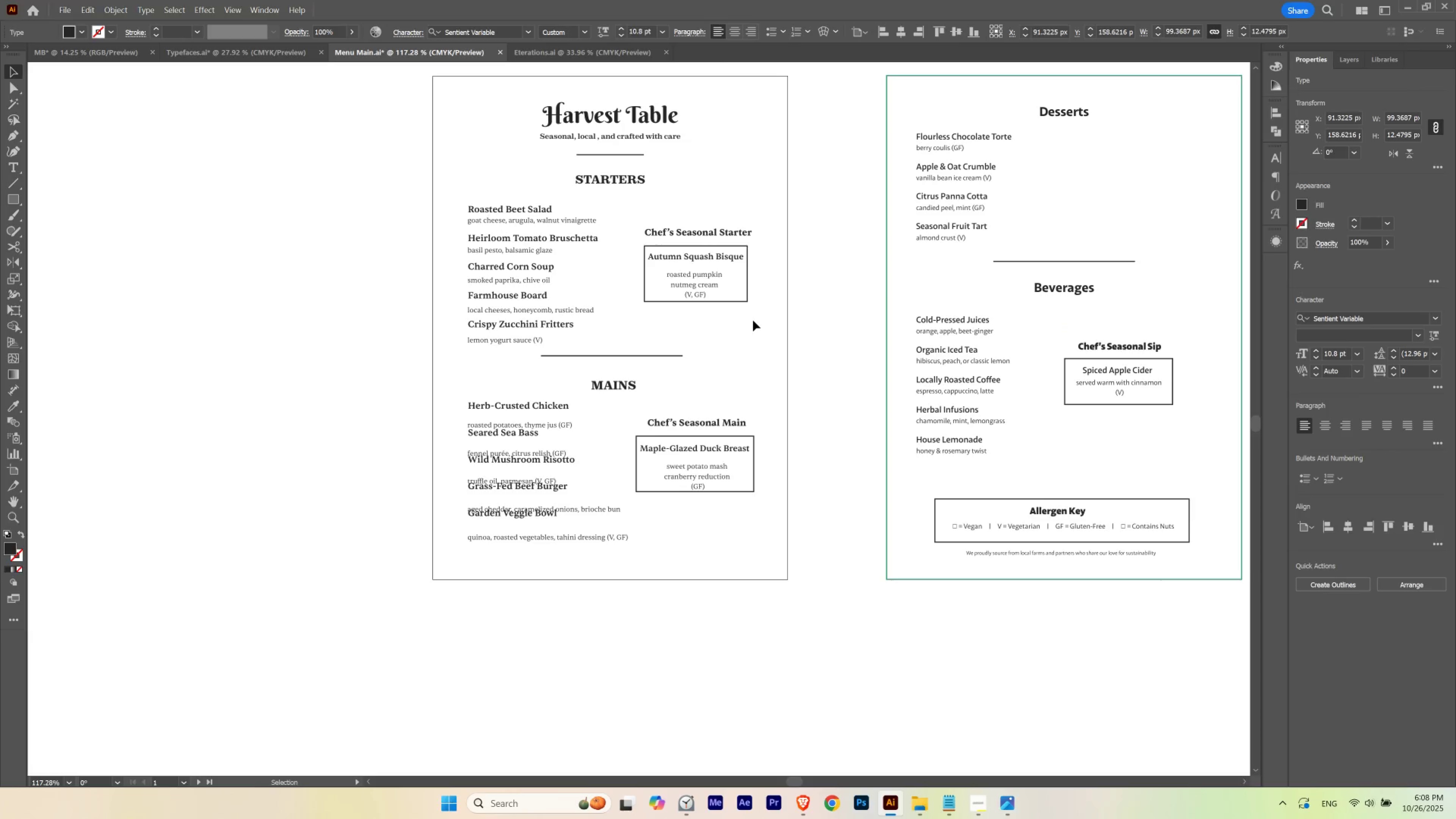 
key(Control+H)
 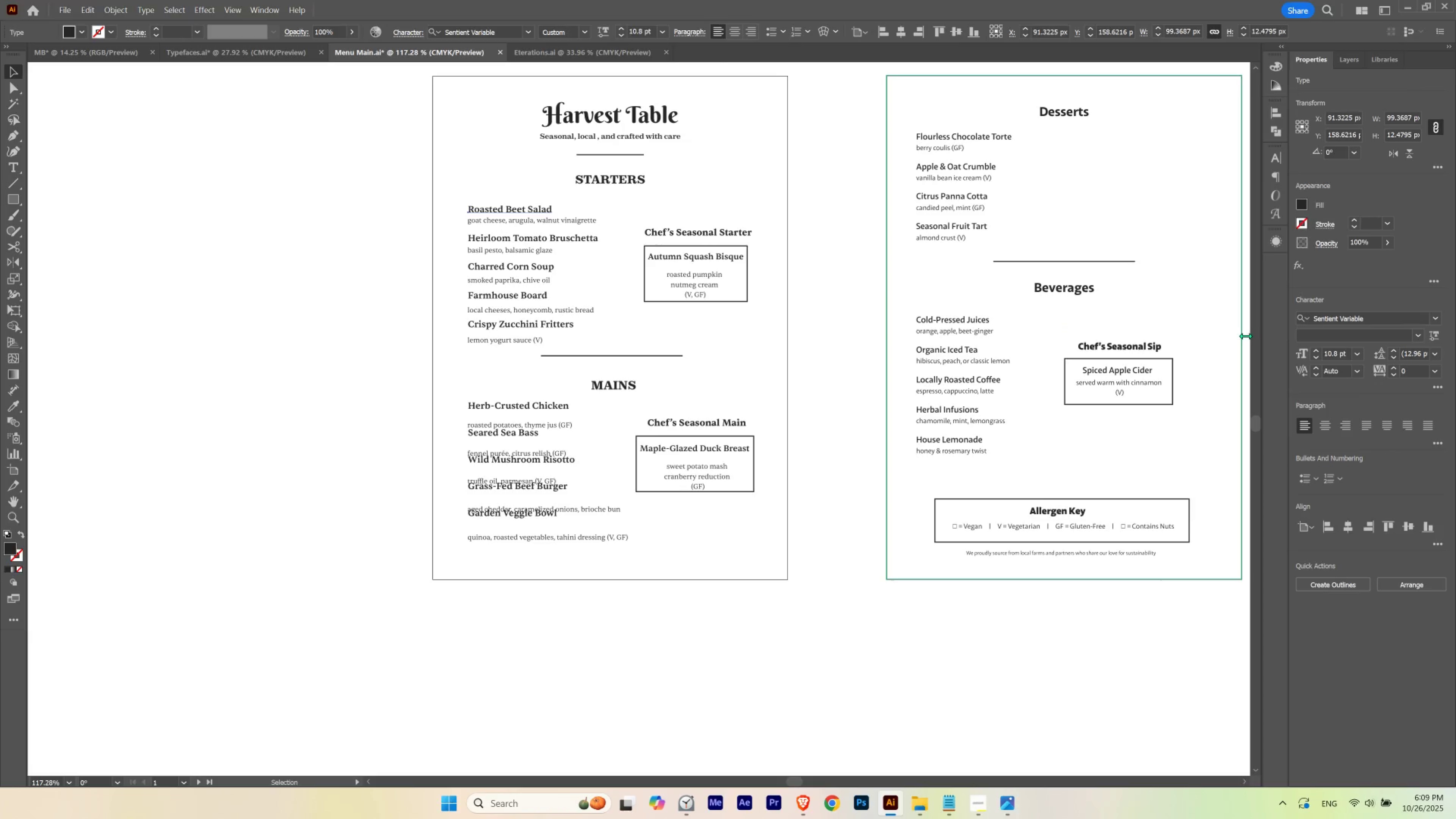 
left_click([577, 218])
 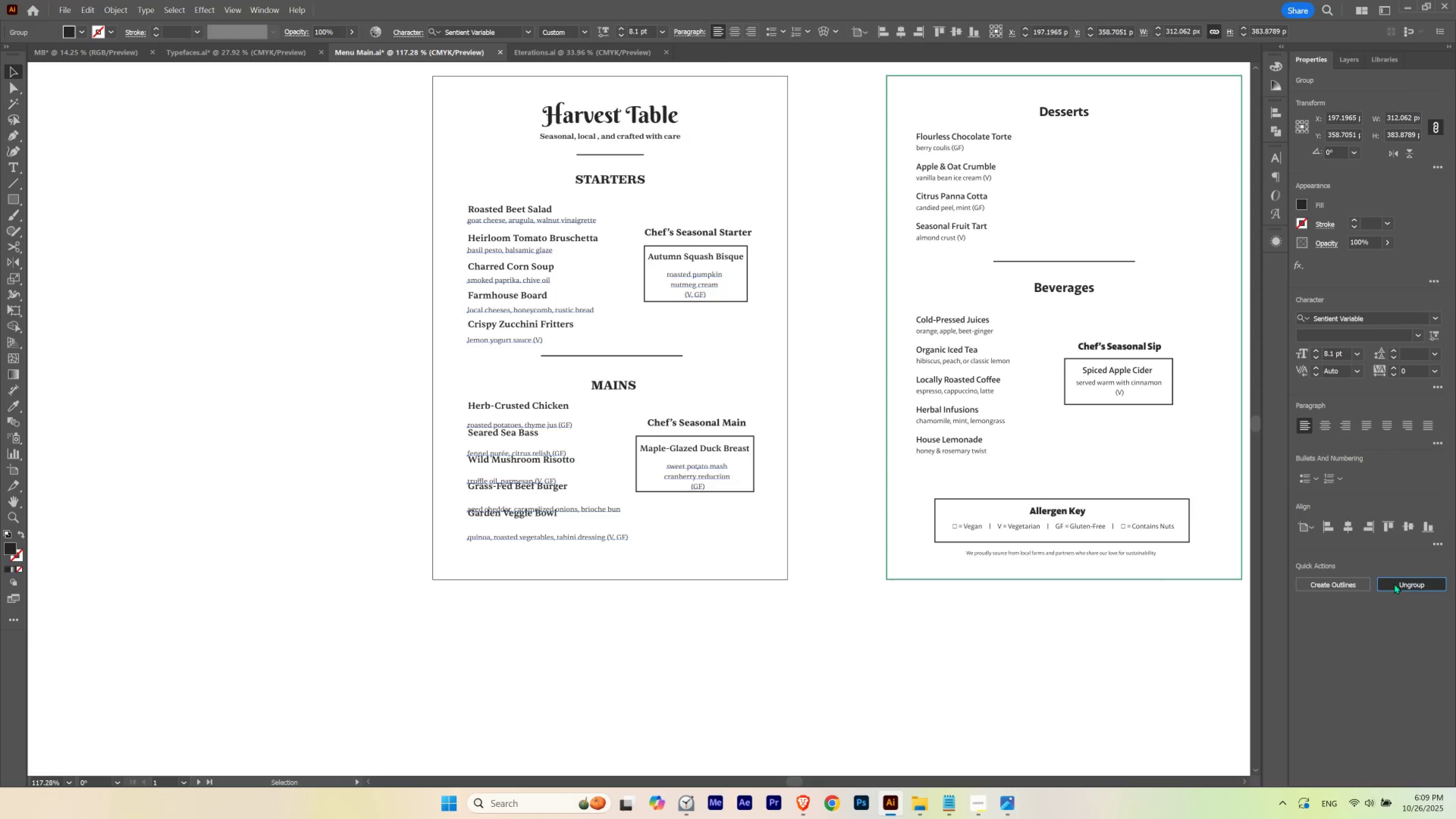 
left_click([737, 705])
 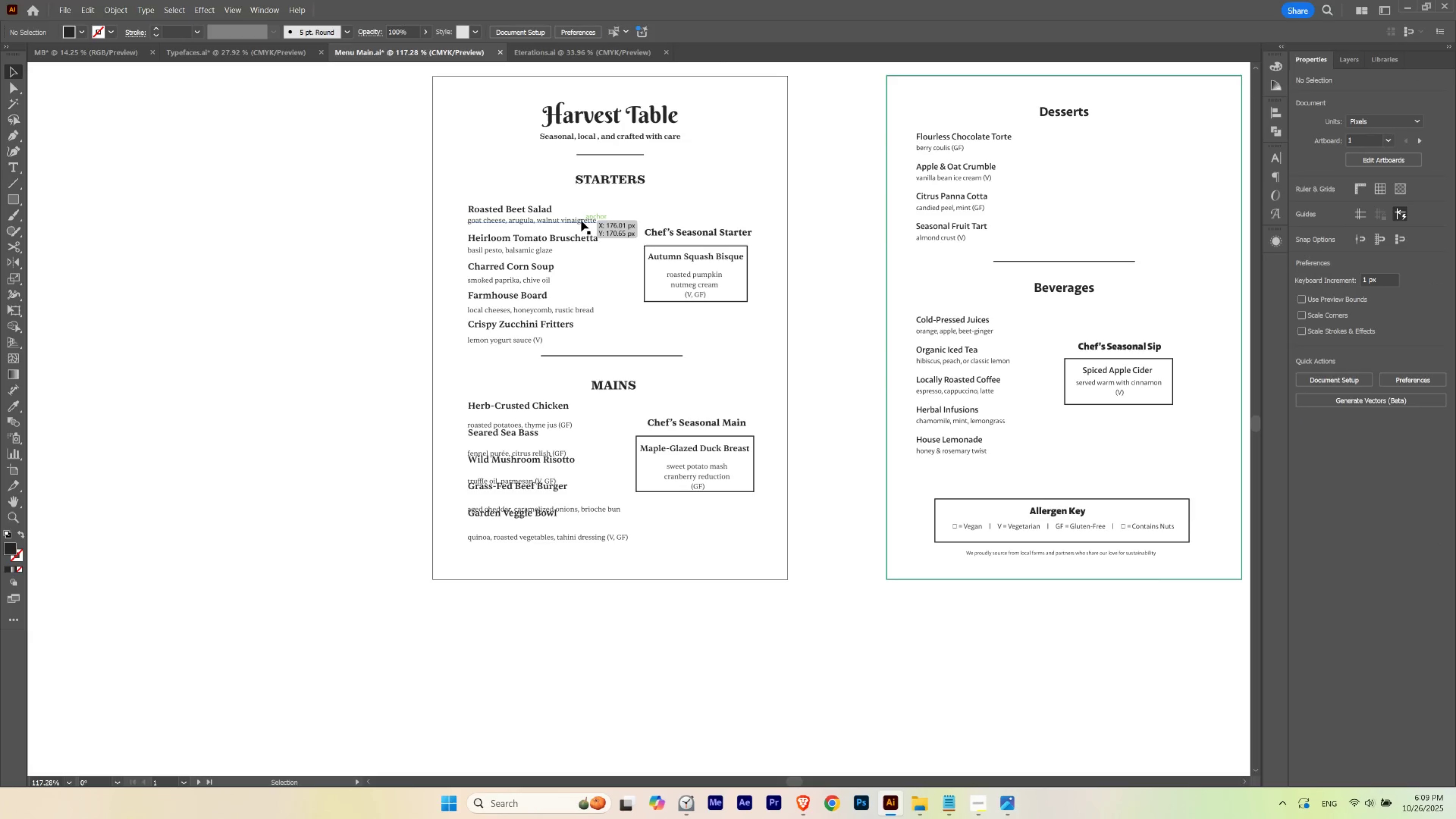 
left_click([581, 221])
 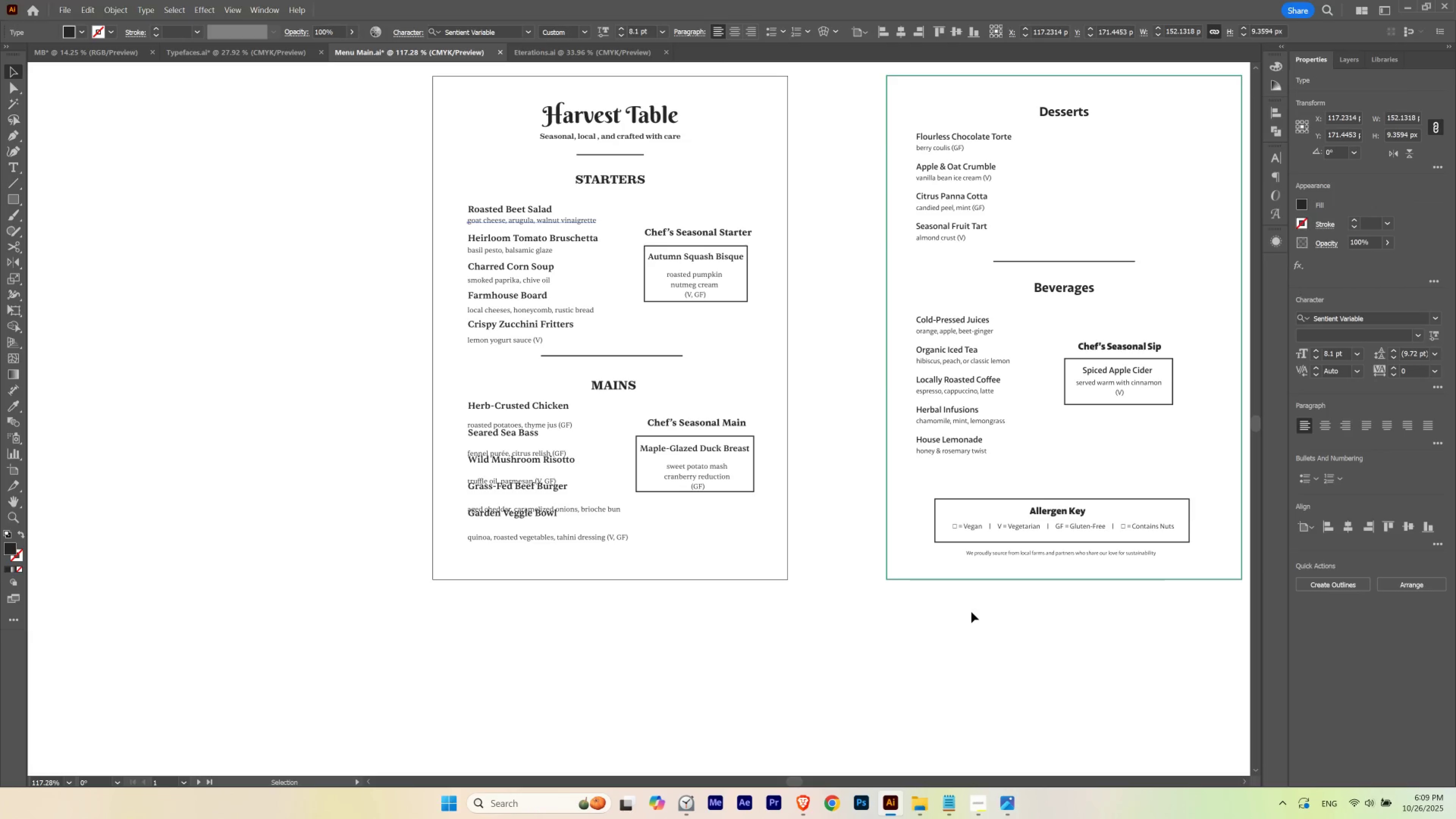 
key(Control+ControlLeft)
 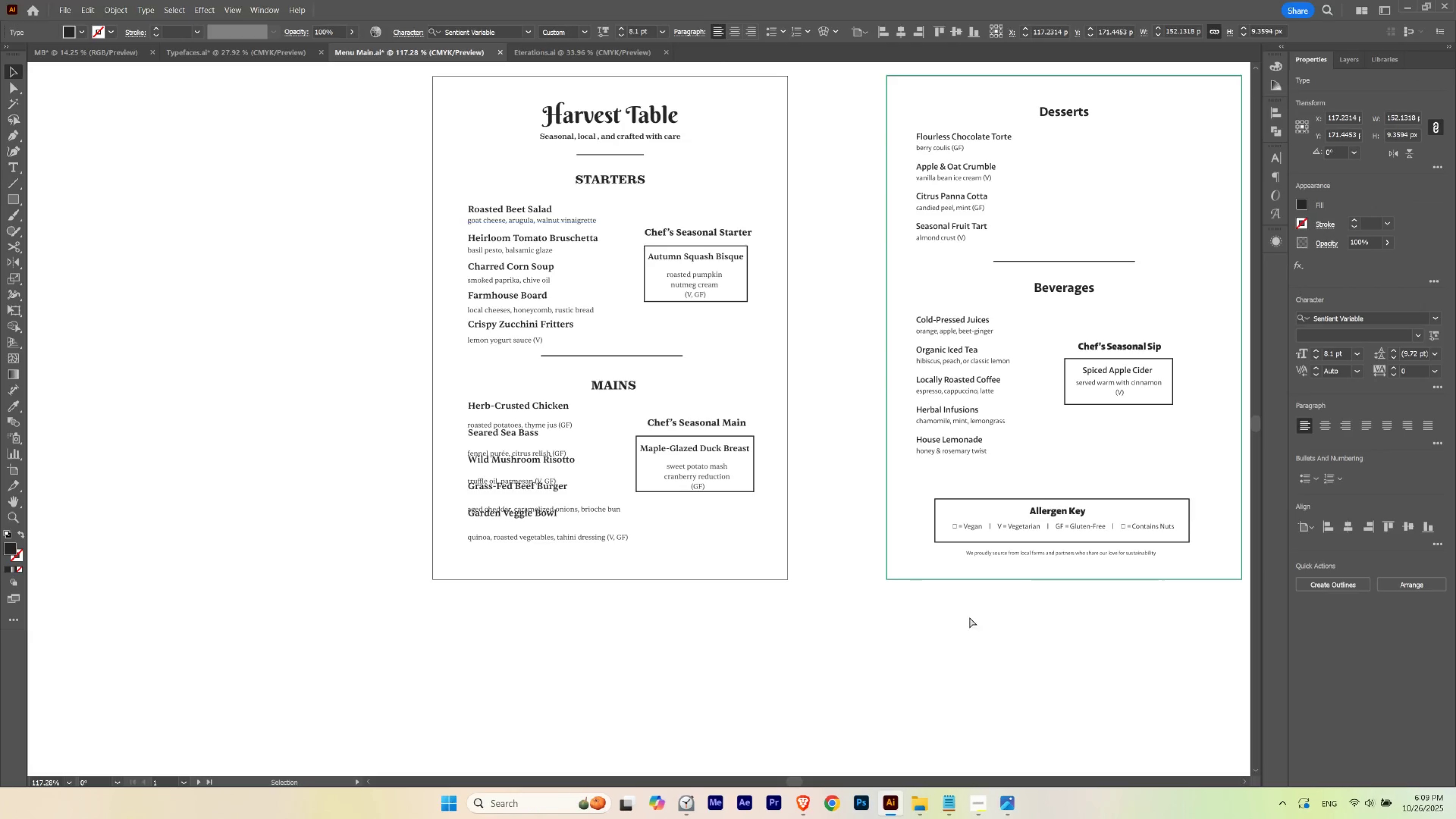 
key(Control+H)
 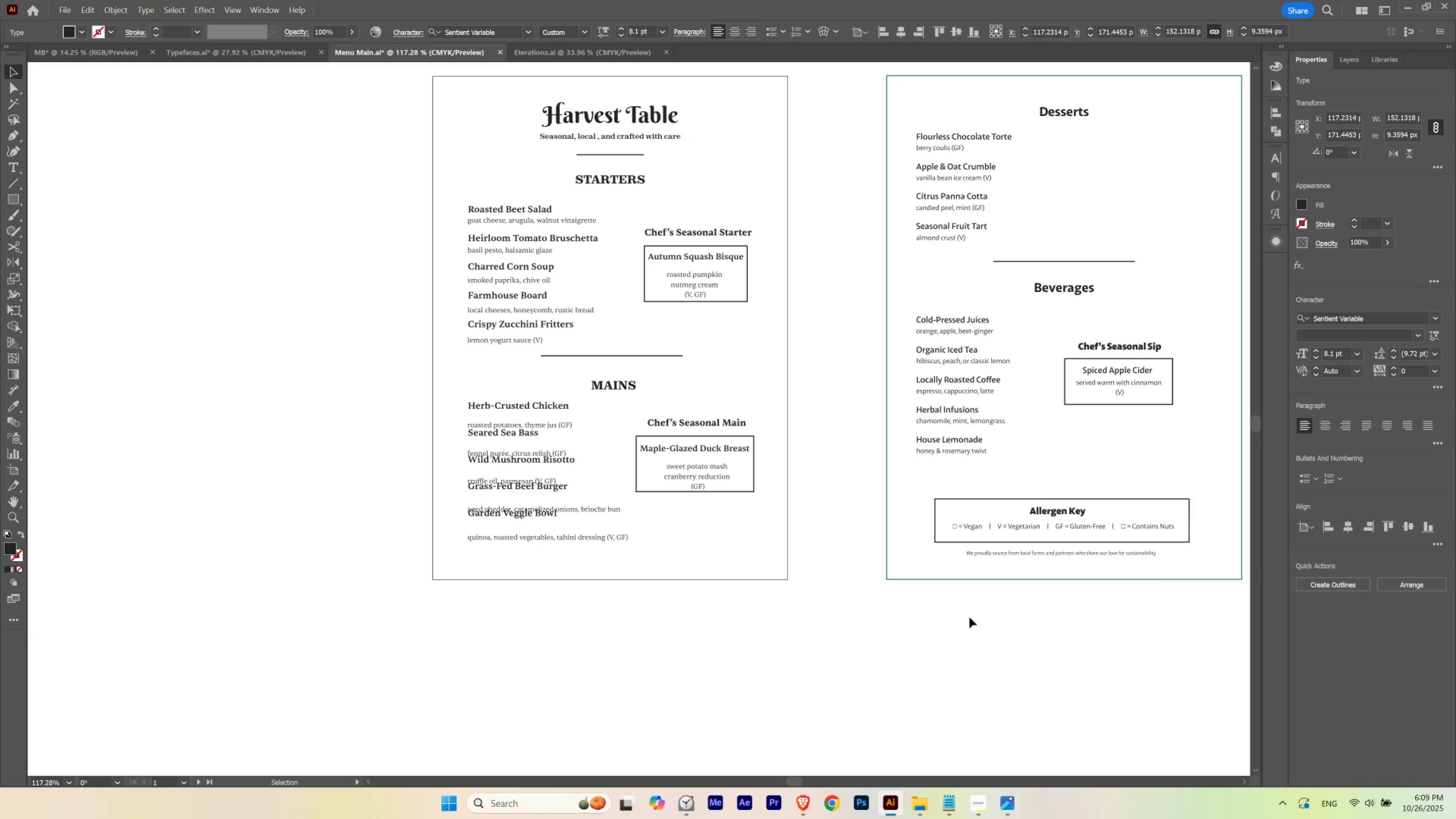 
key(ArrowUp)
 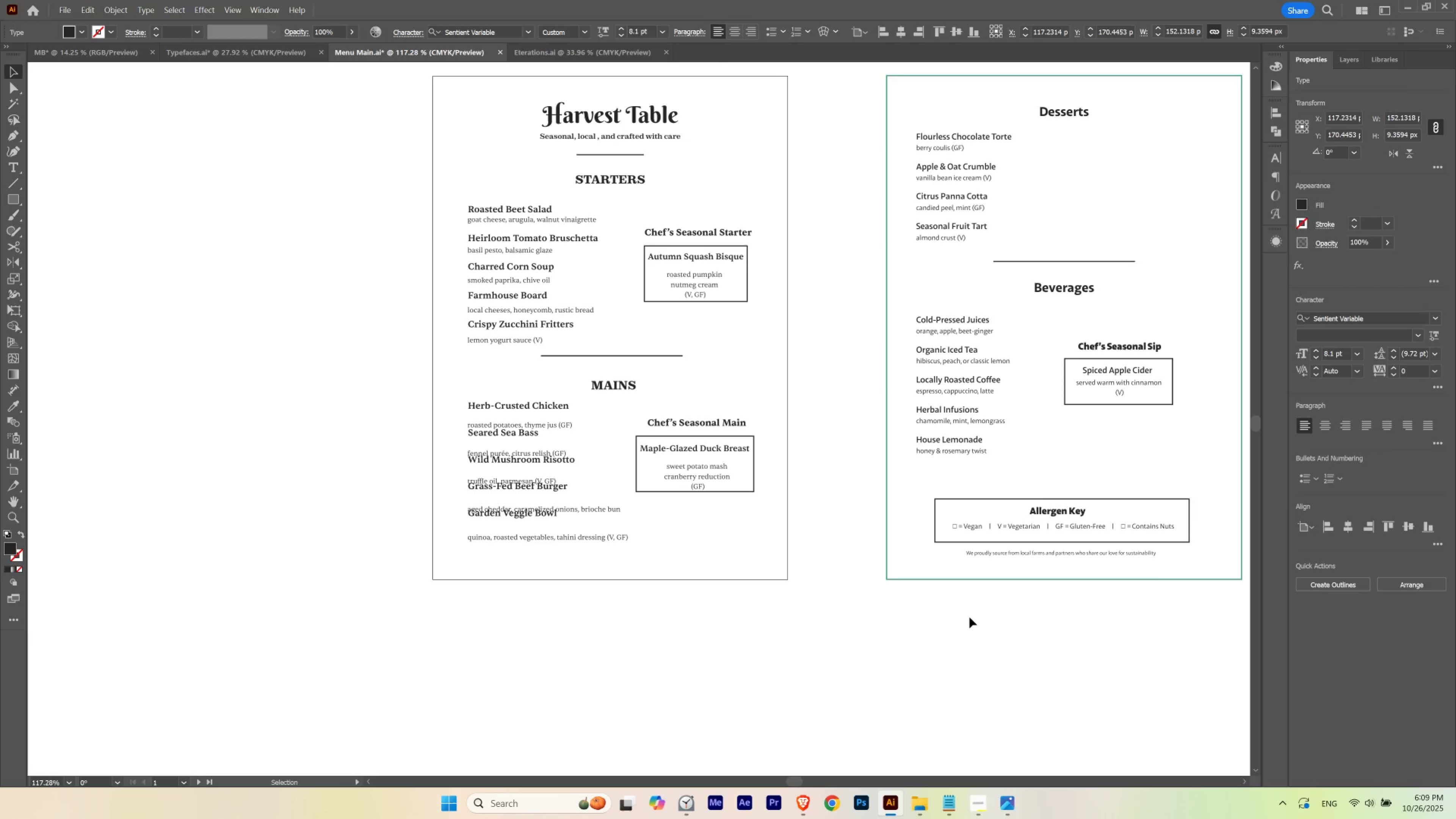 
key(ArrowDown)
 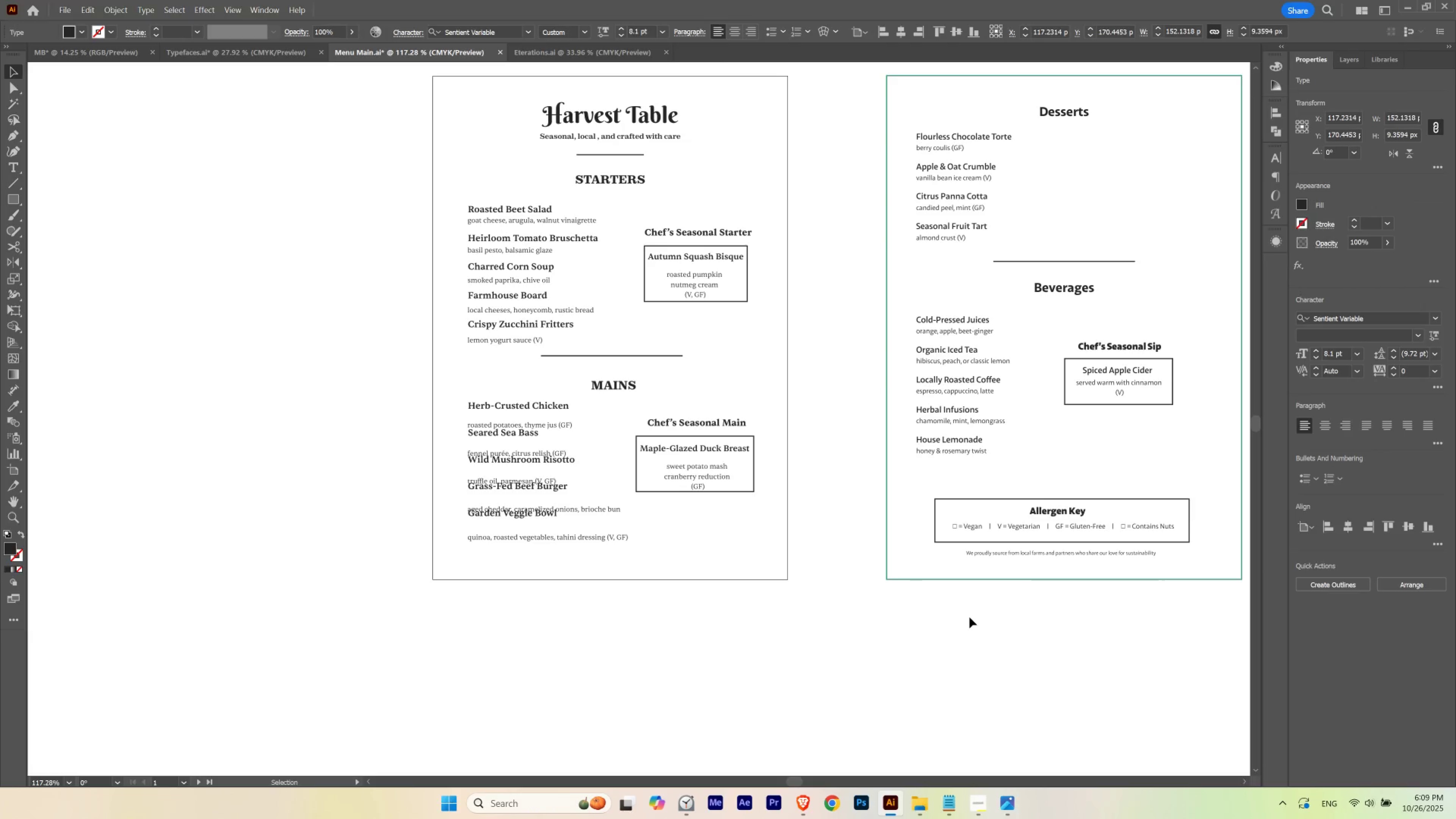 
key(ArrowDown)
 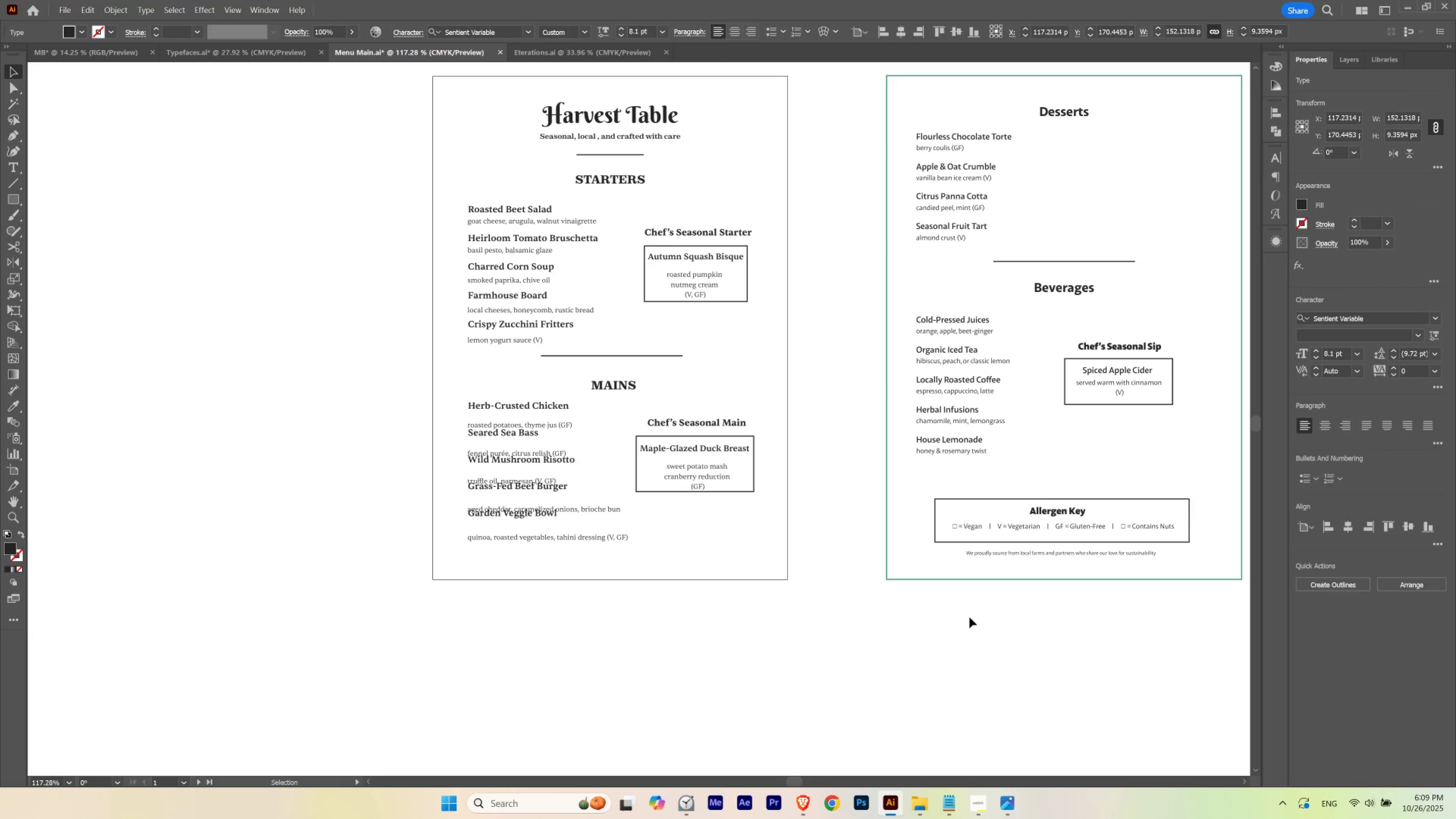 
key(ArrowUp)
 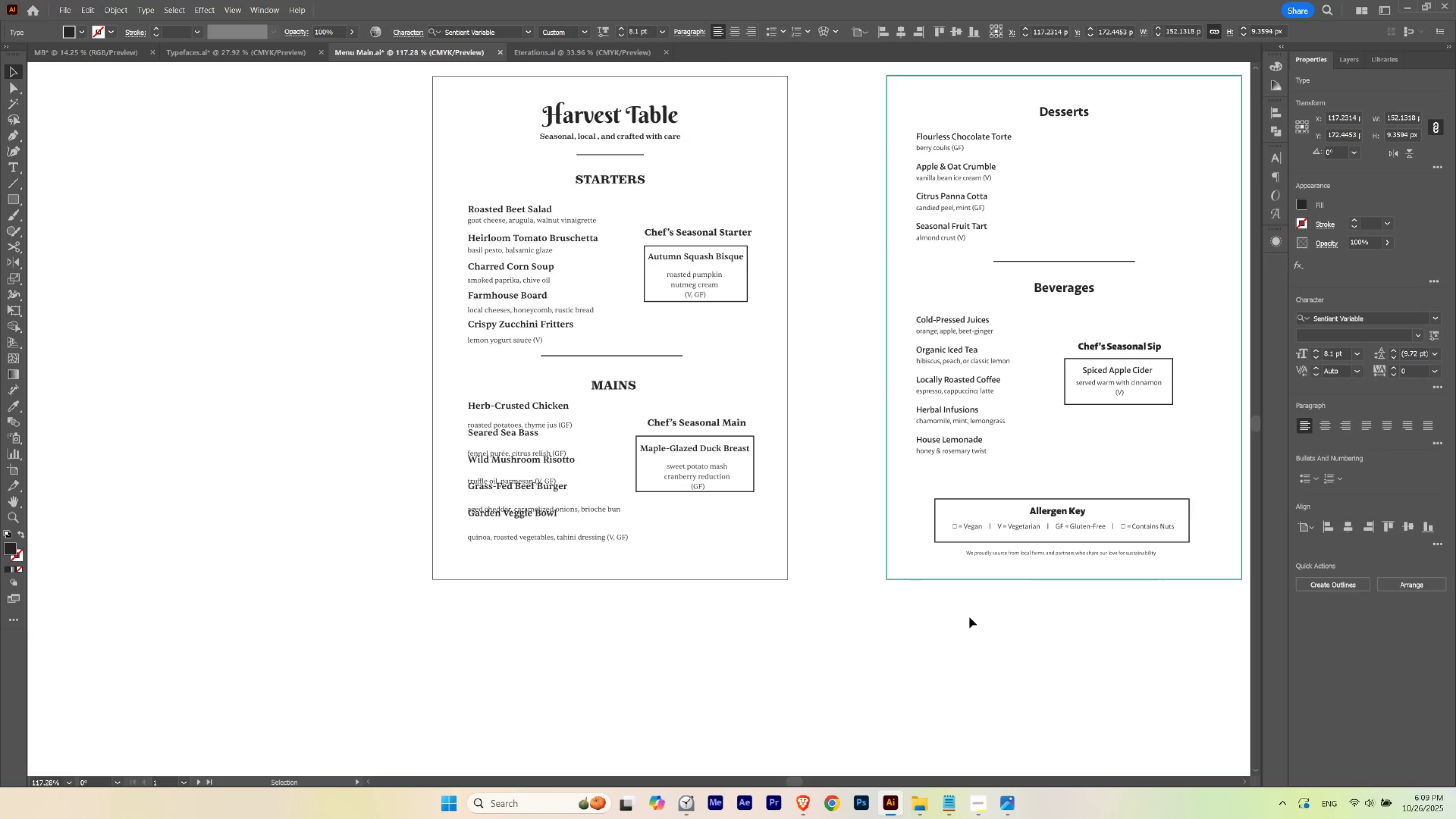 
key(ArrowDown)
 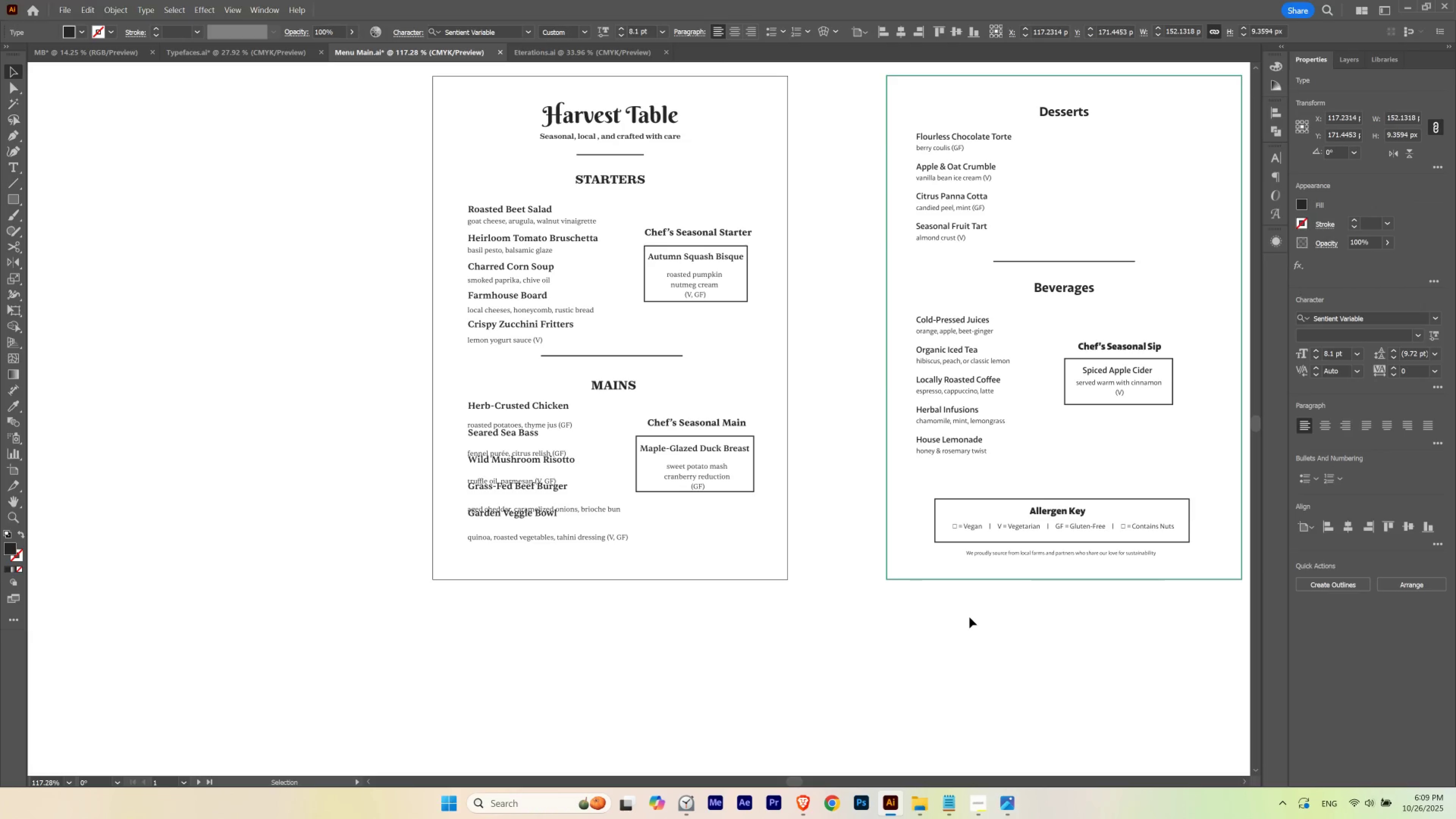 
key(ArrowUp)
 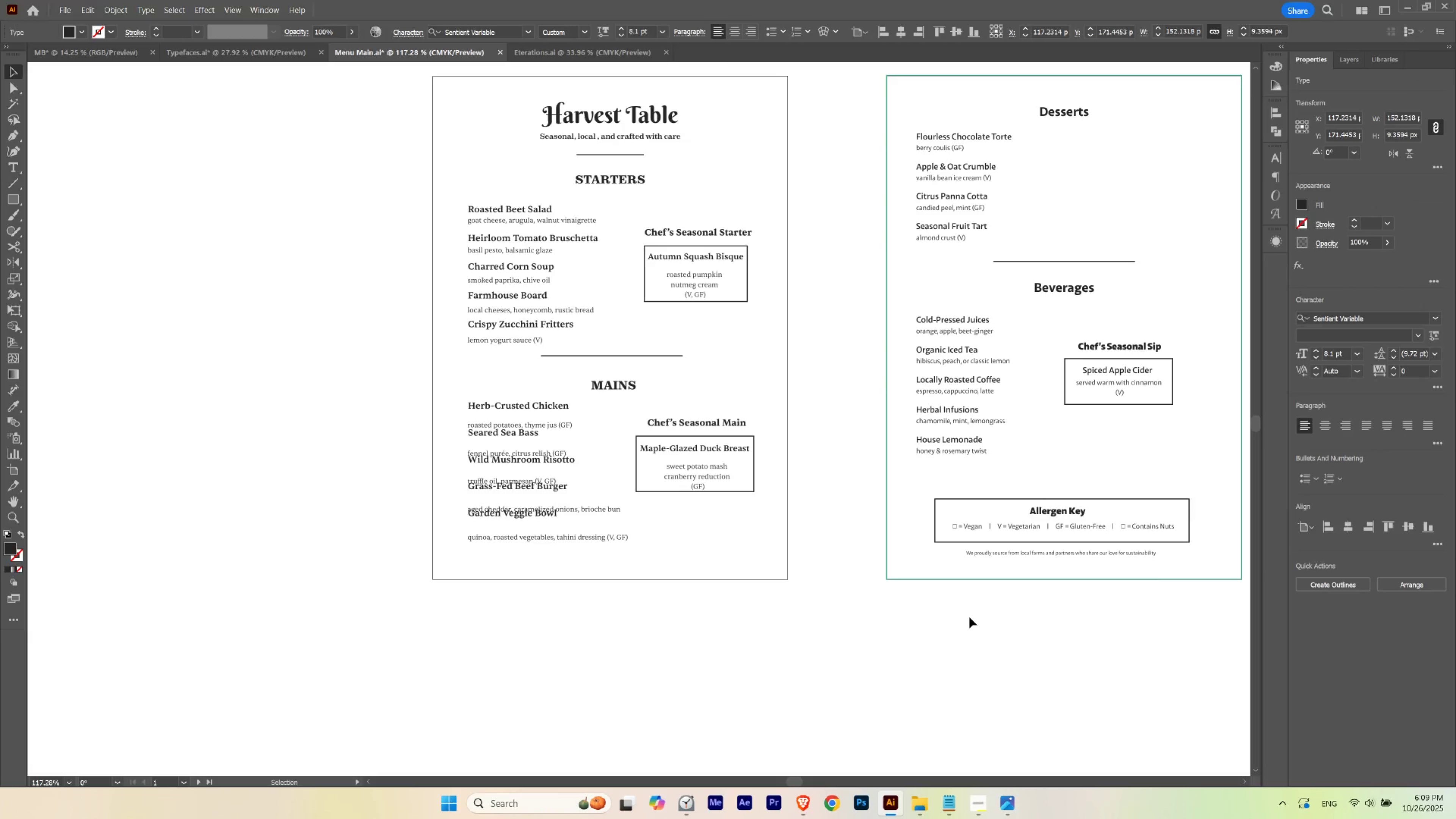 
key(ArrowUp)
 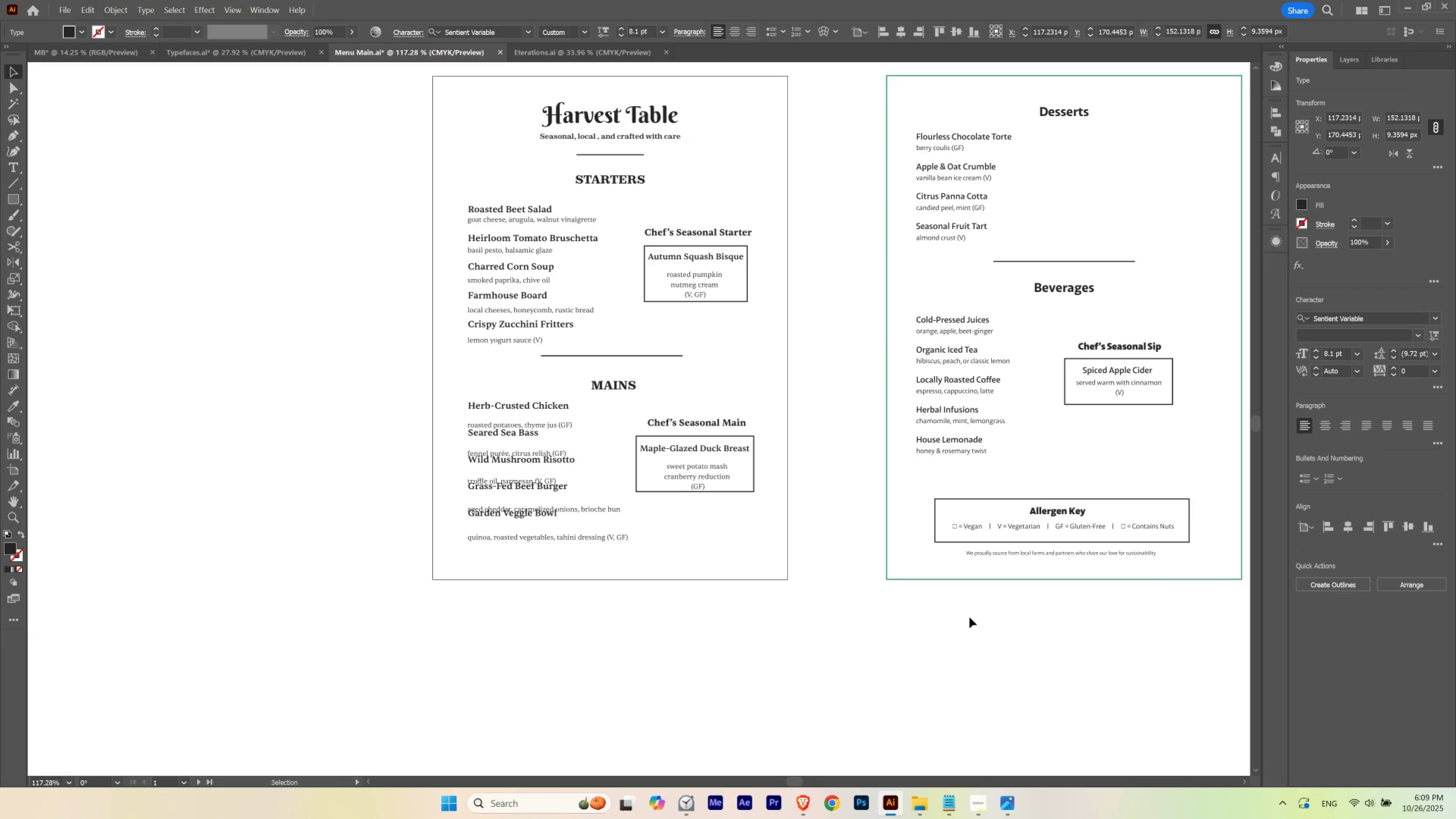 
key(ArrowDown)
 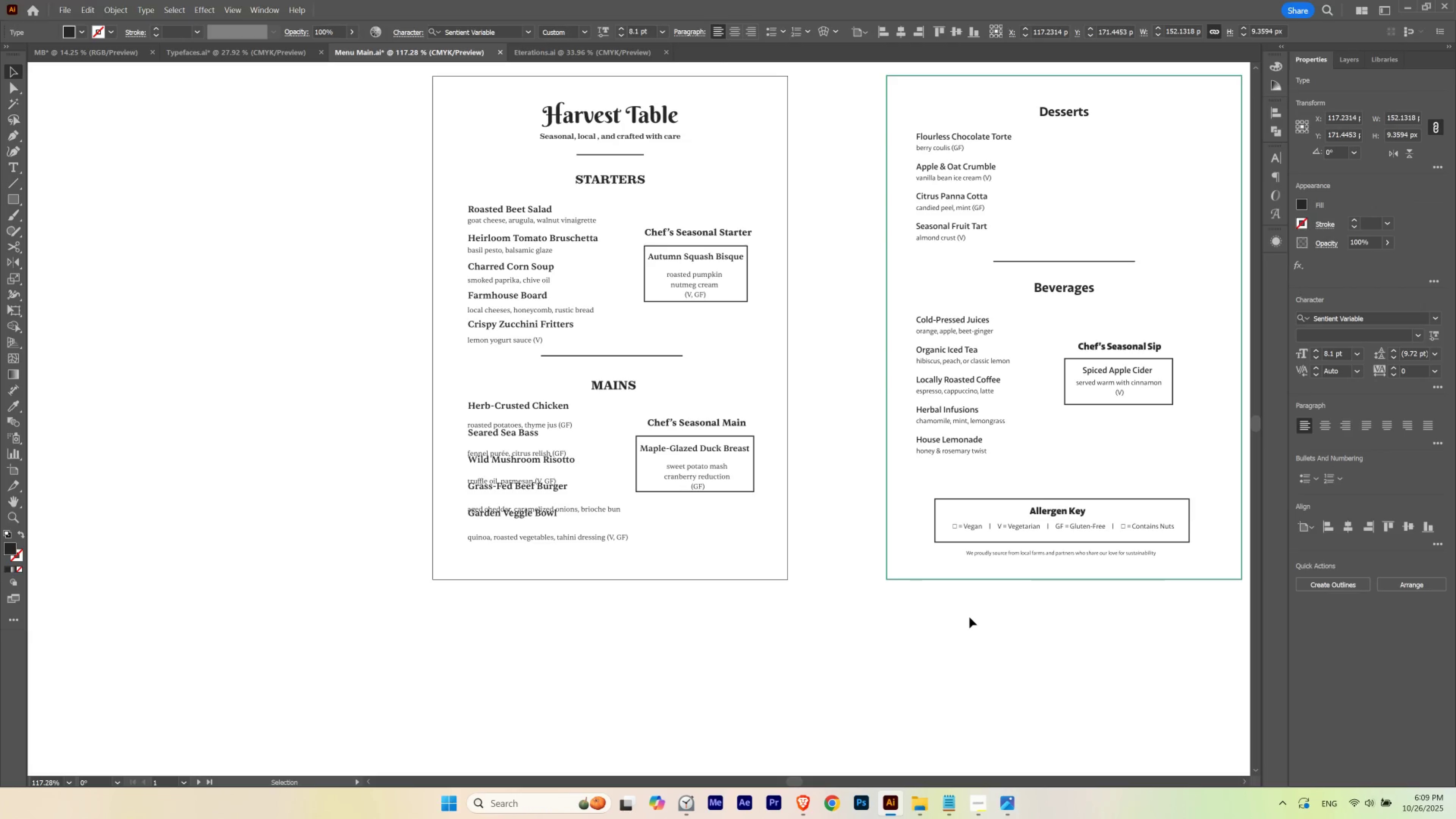 
key(ArrowUp)
 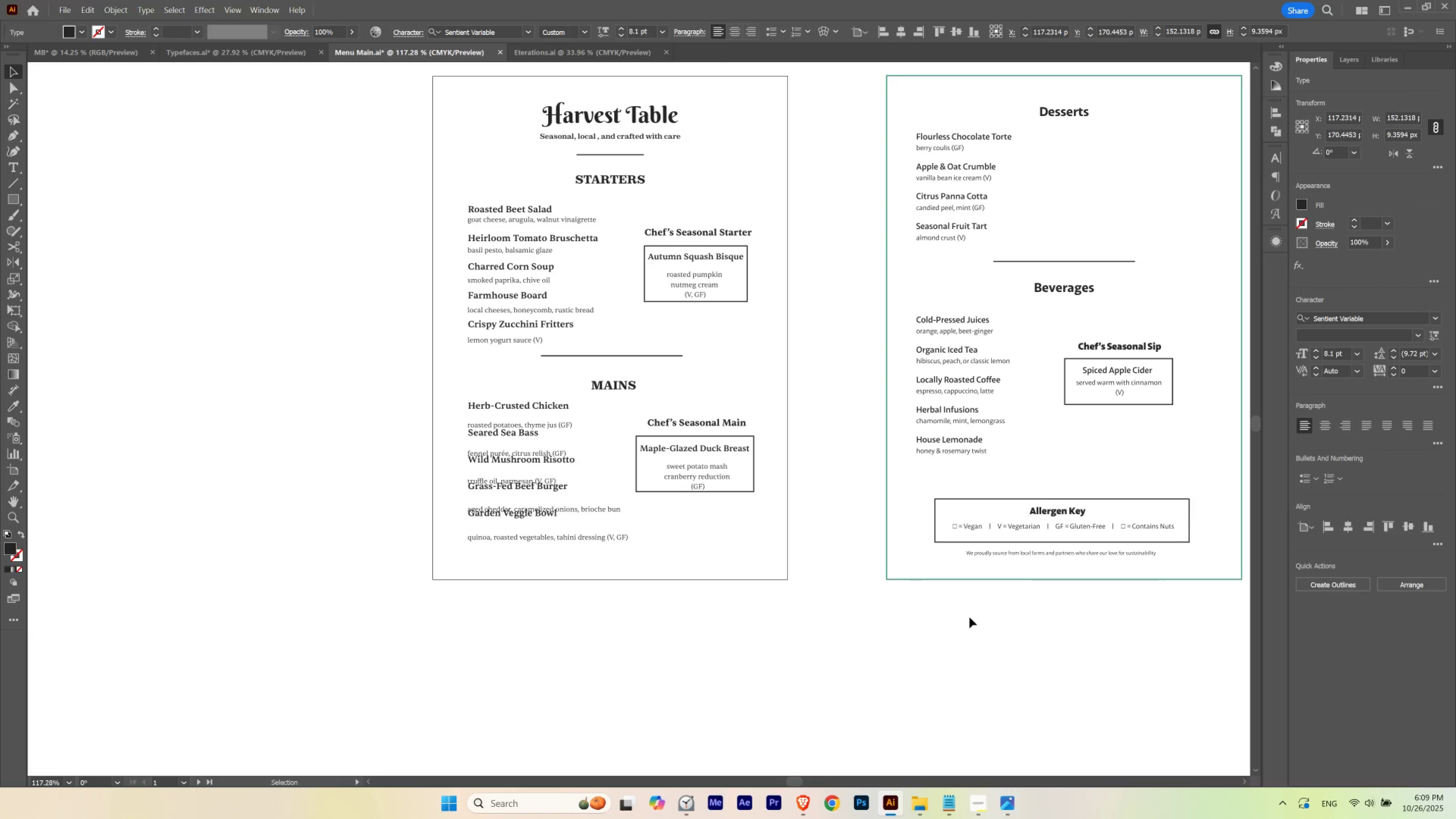 
key(Control+K)
 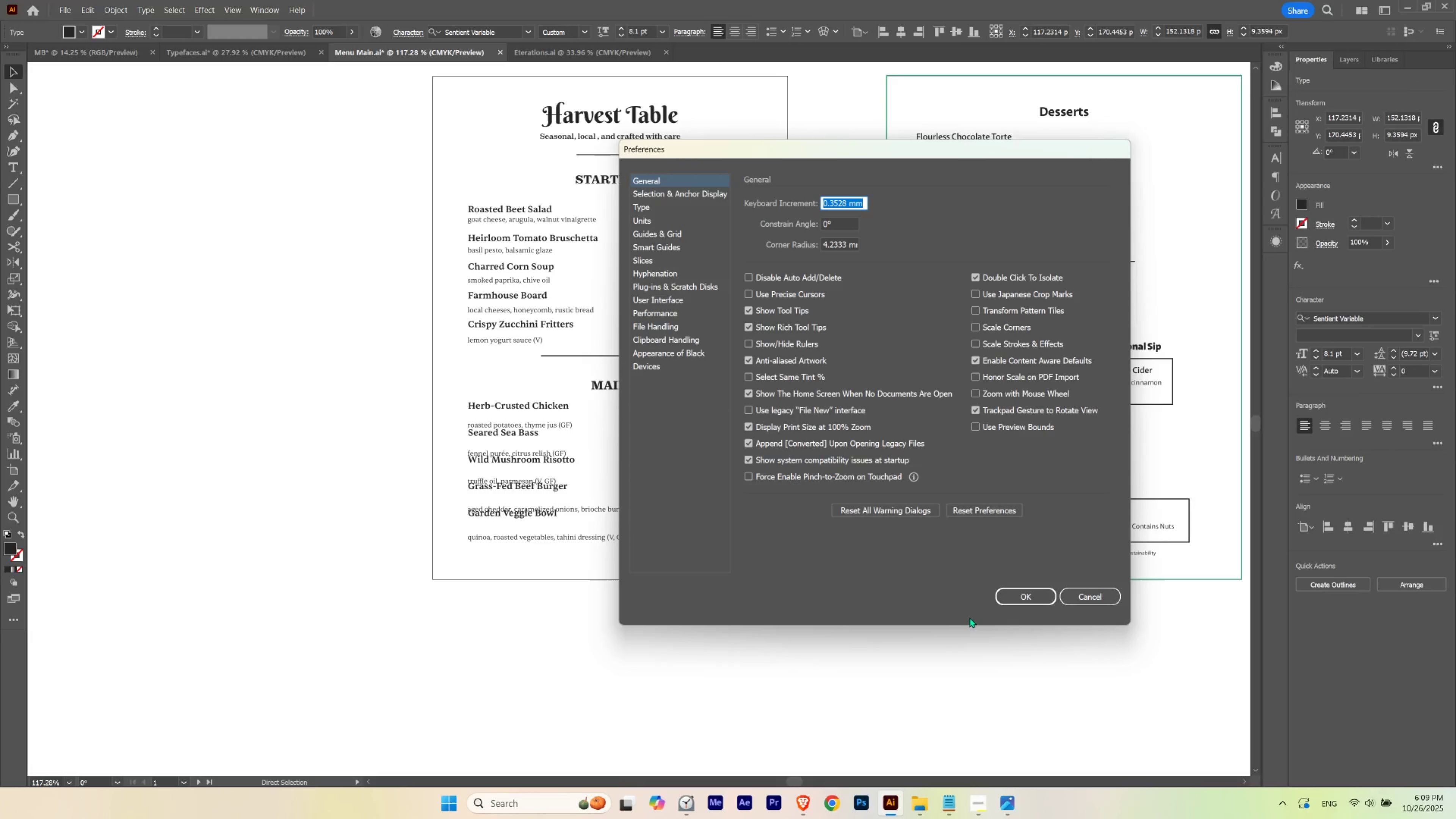 
type(0.7 px)
 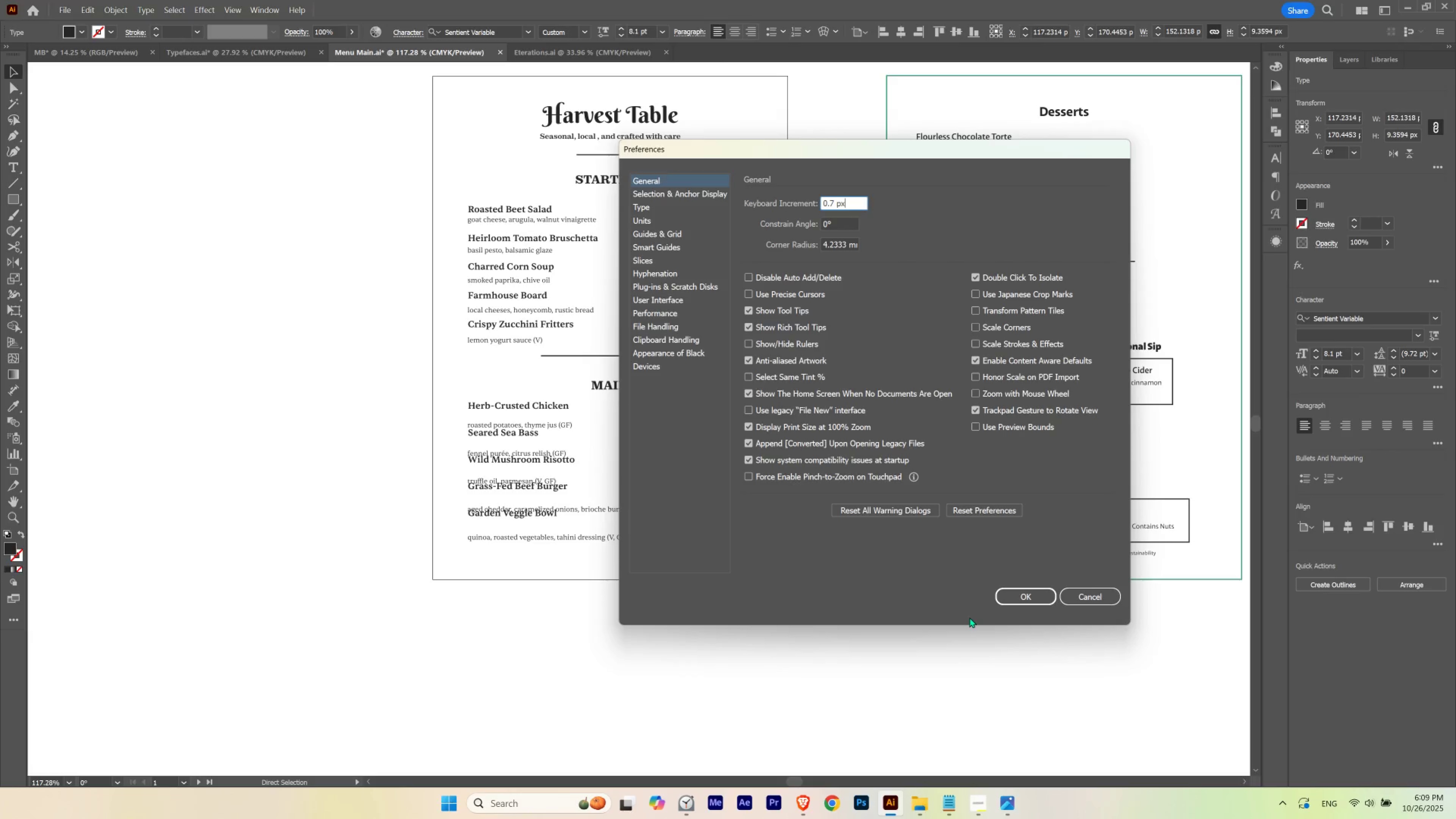 
key(Enter)
 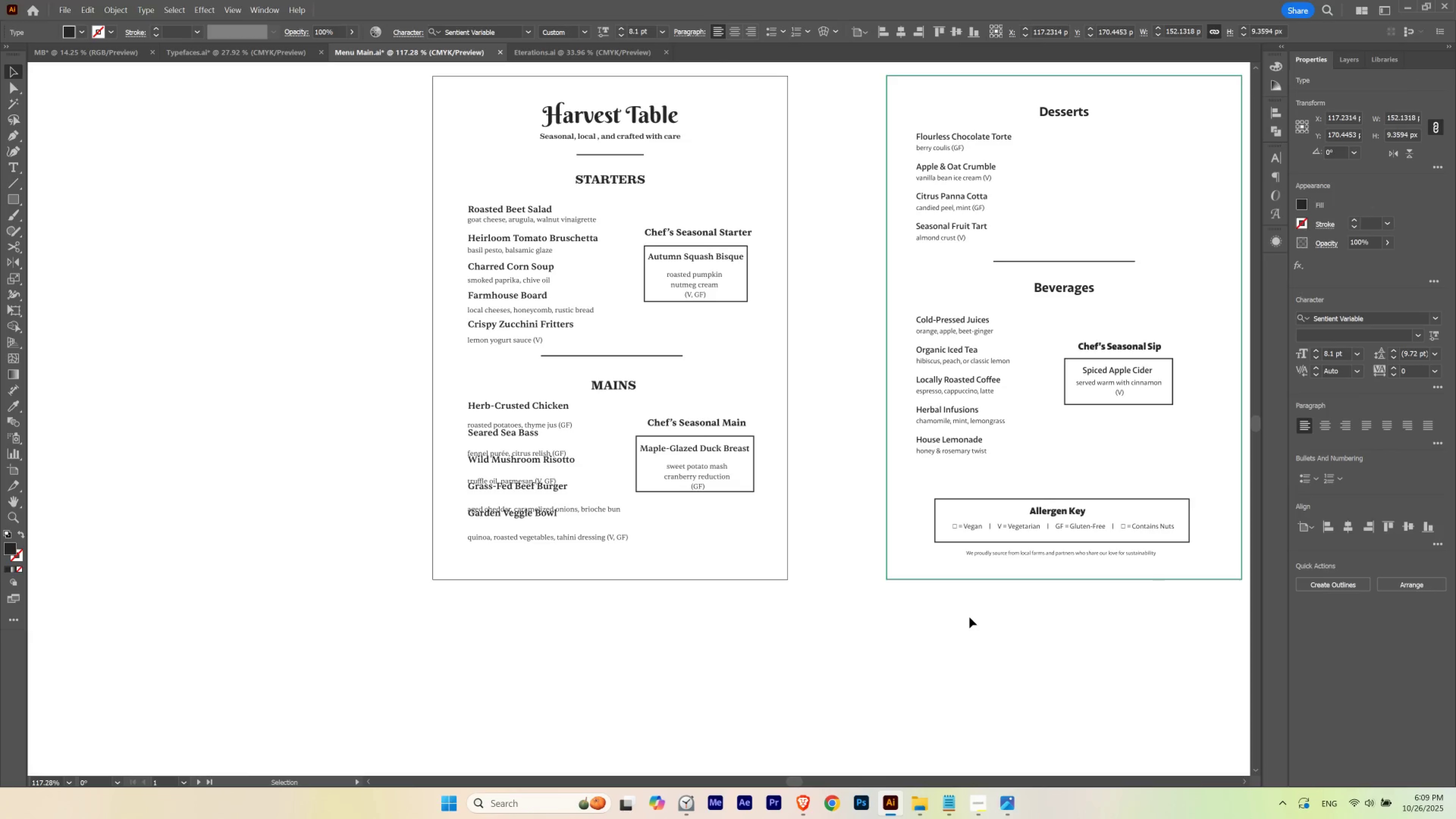 
key(ArrowDown)
 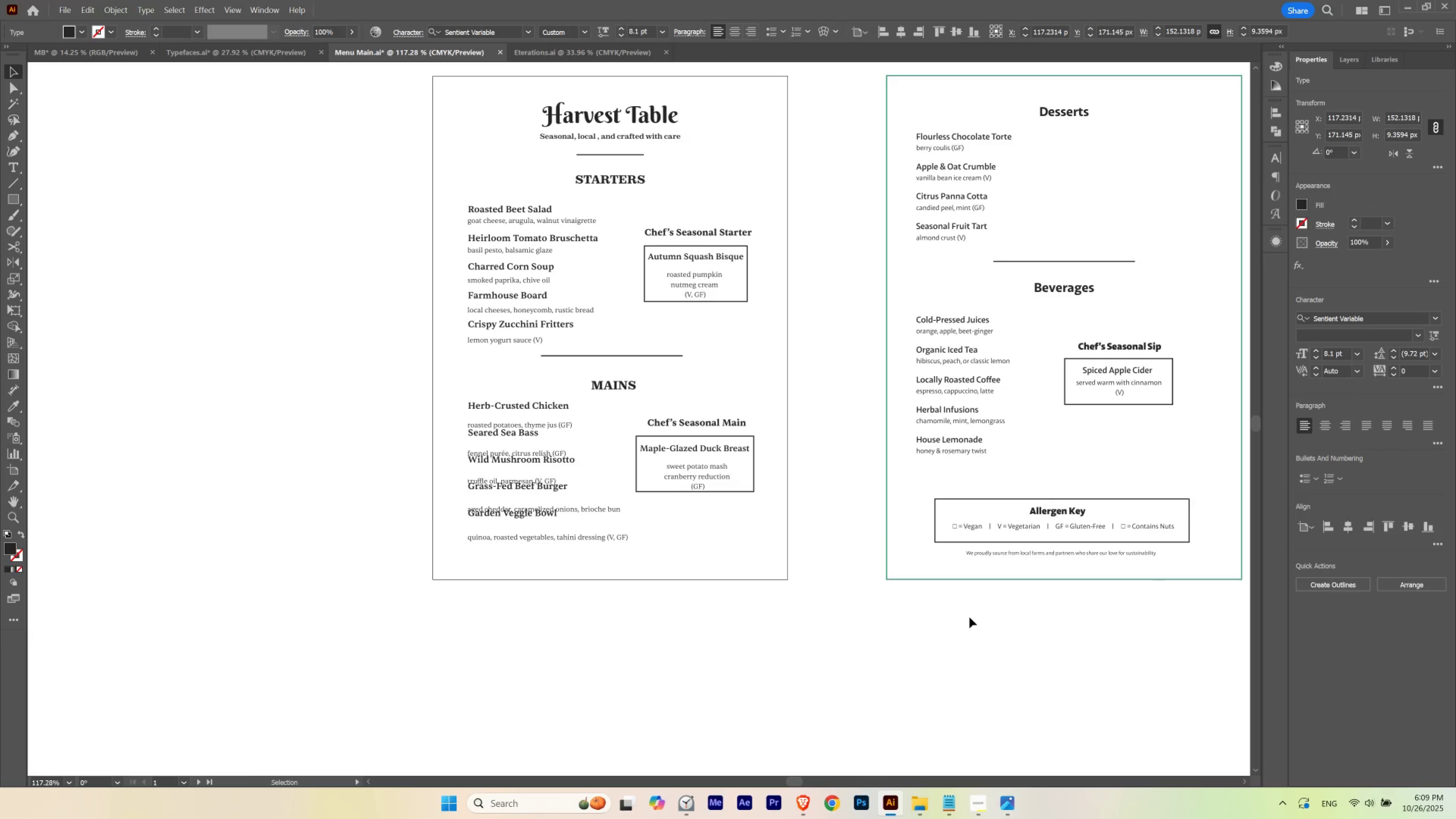 
key(ArrowDown)
 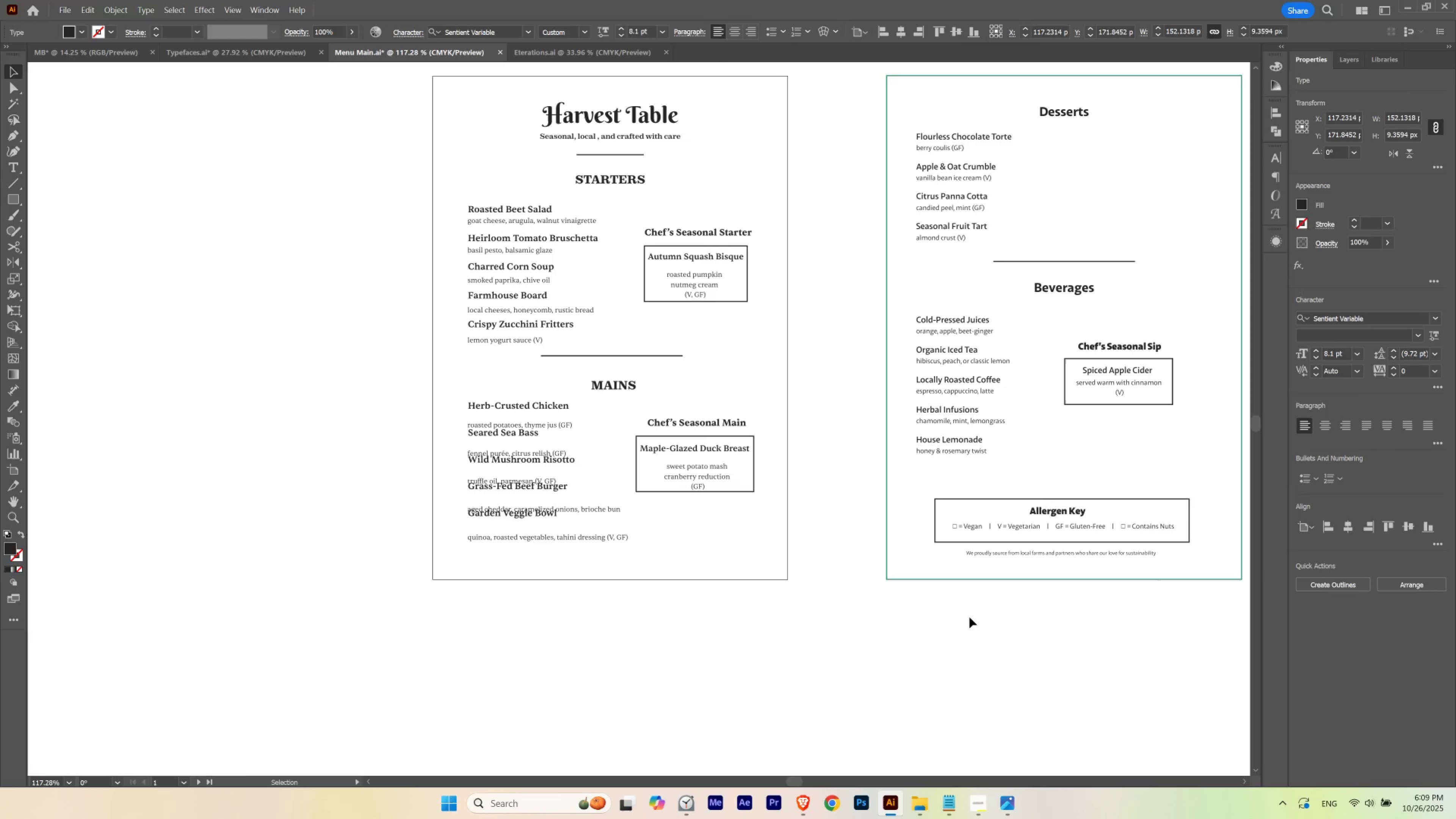 
key(ArrowUp)
 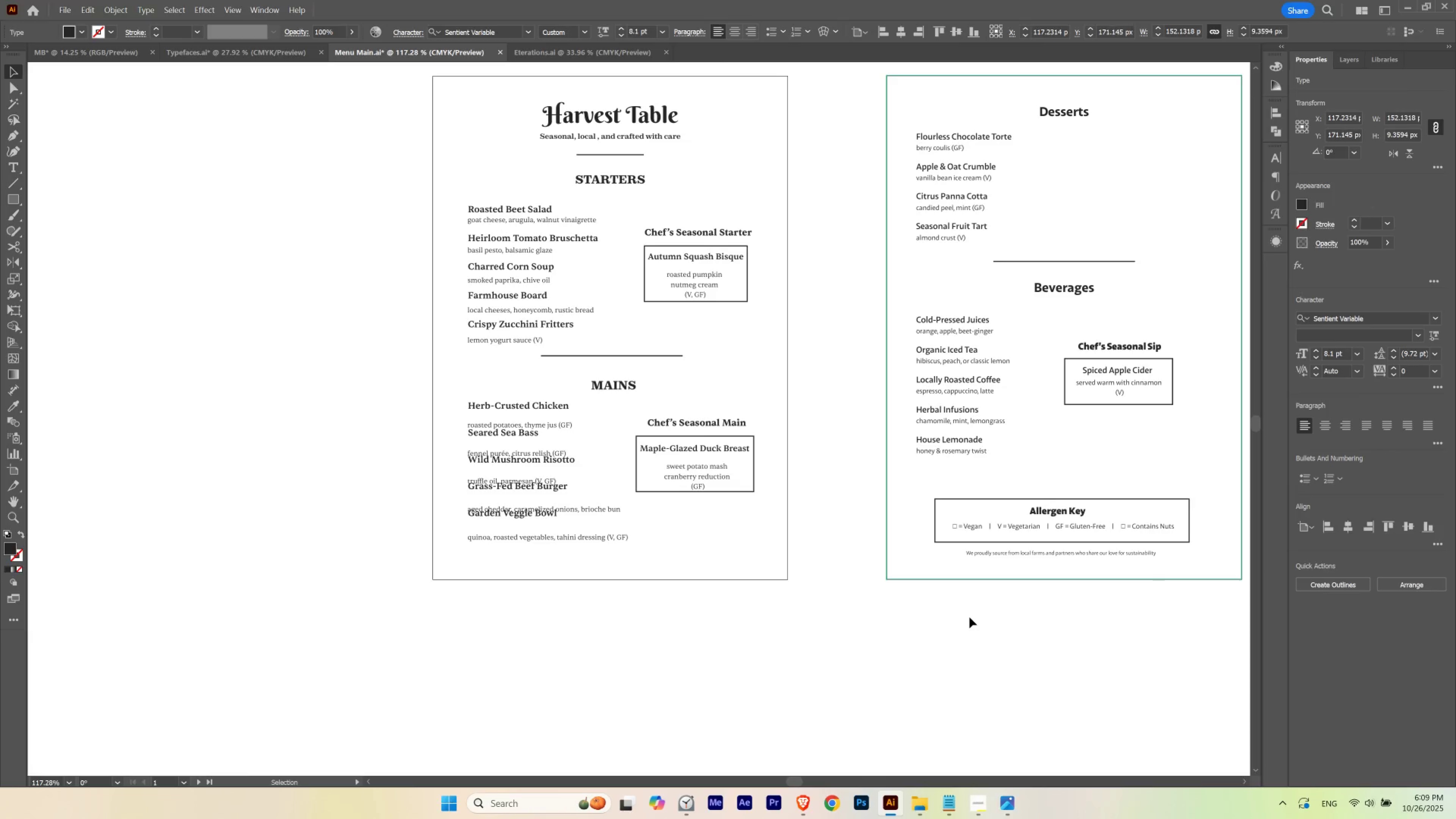 
key(ArrowUp)
 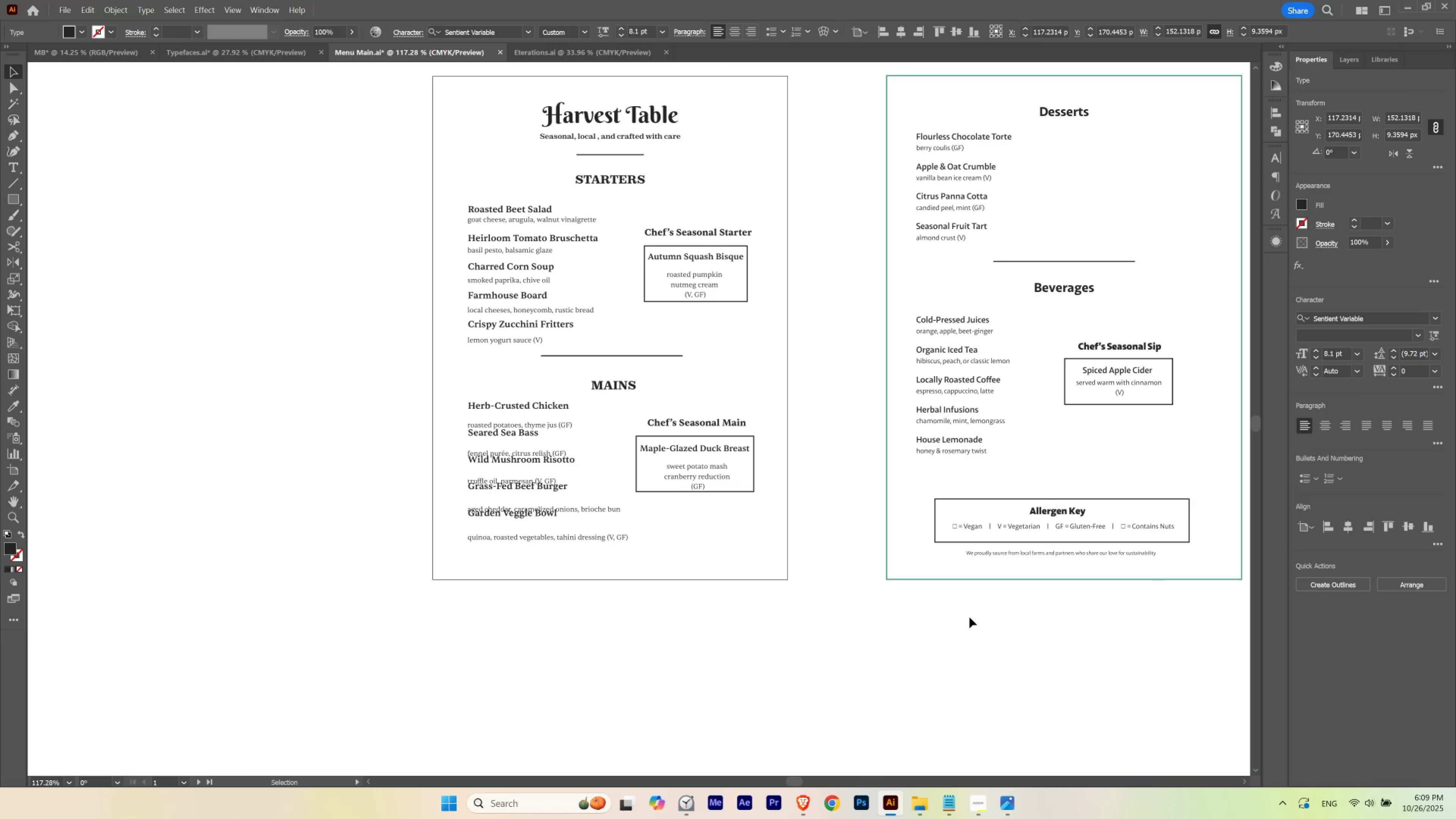 
key(ArrowDown)
 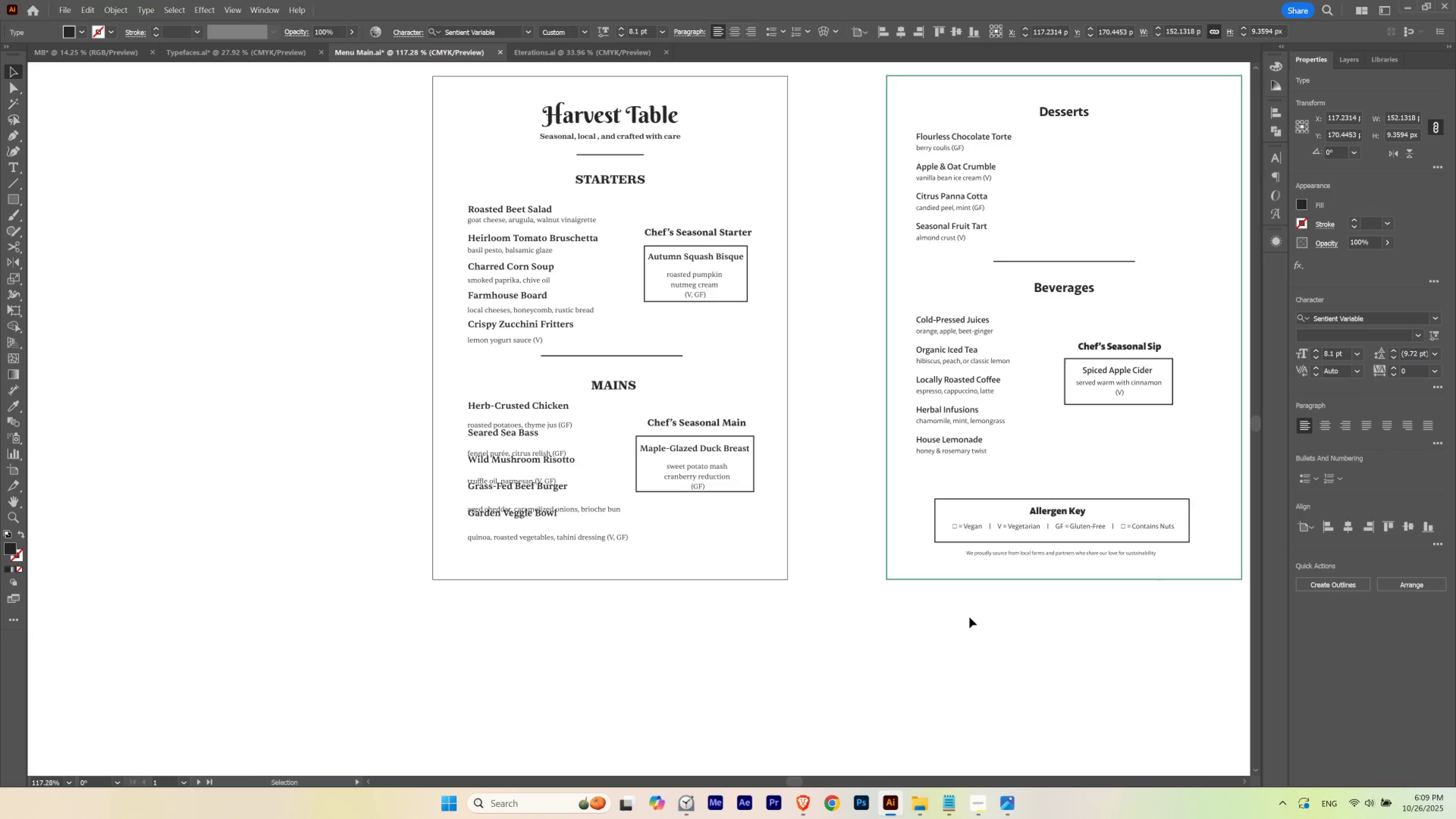 
key(ArrowUp)
 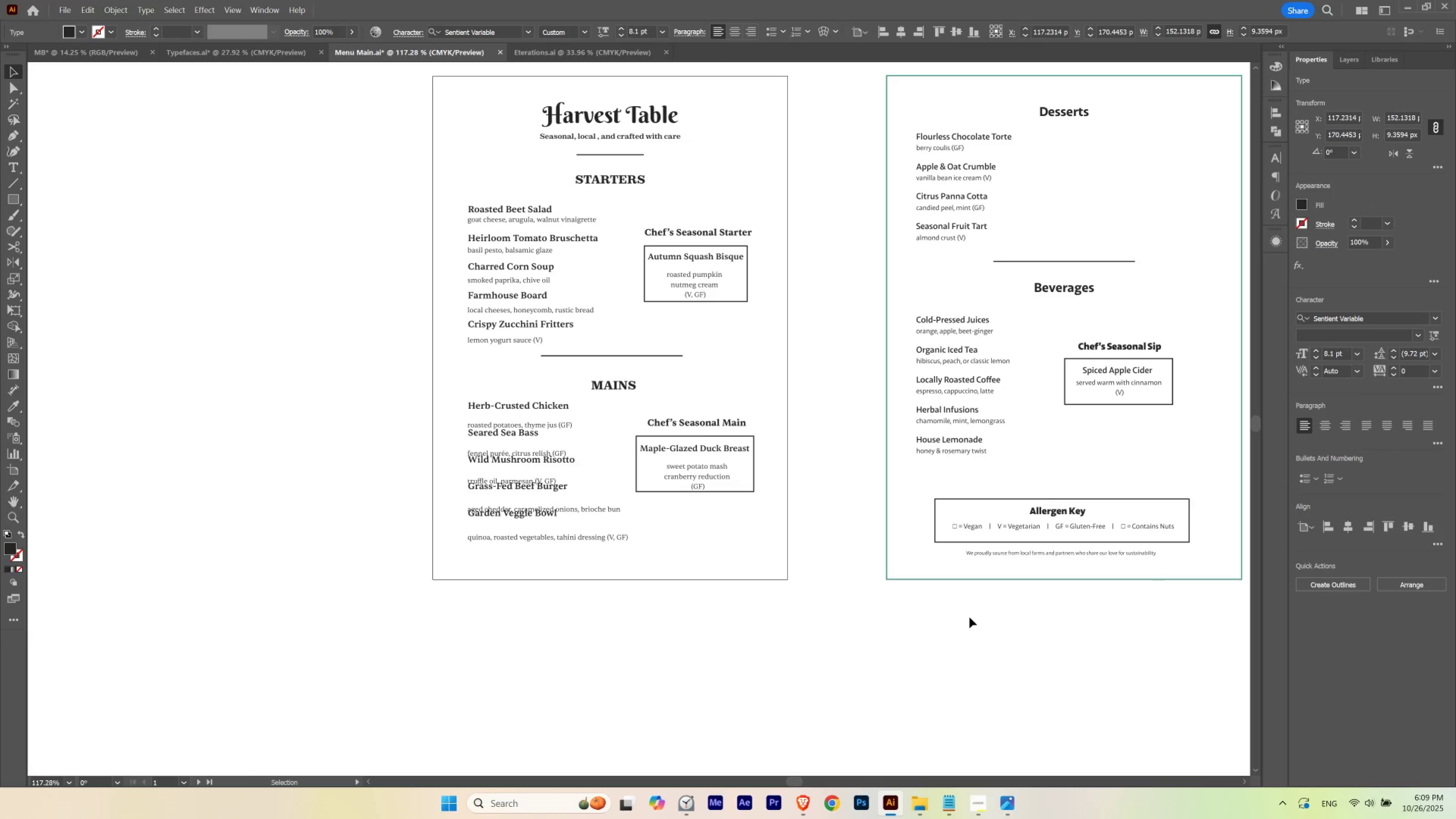 
key(ArrowUp)
 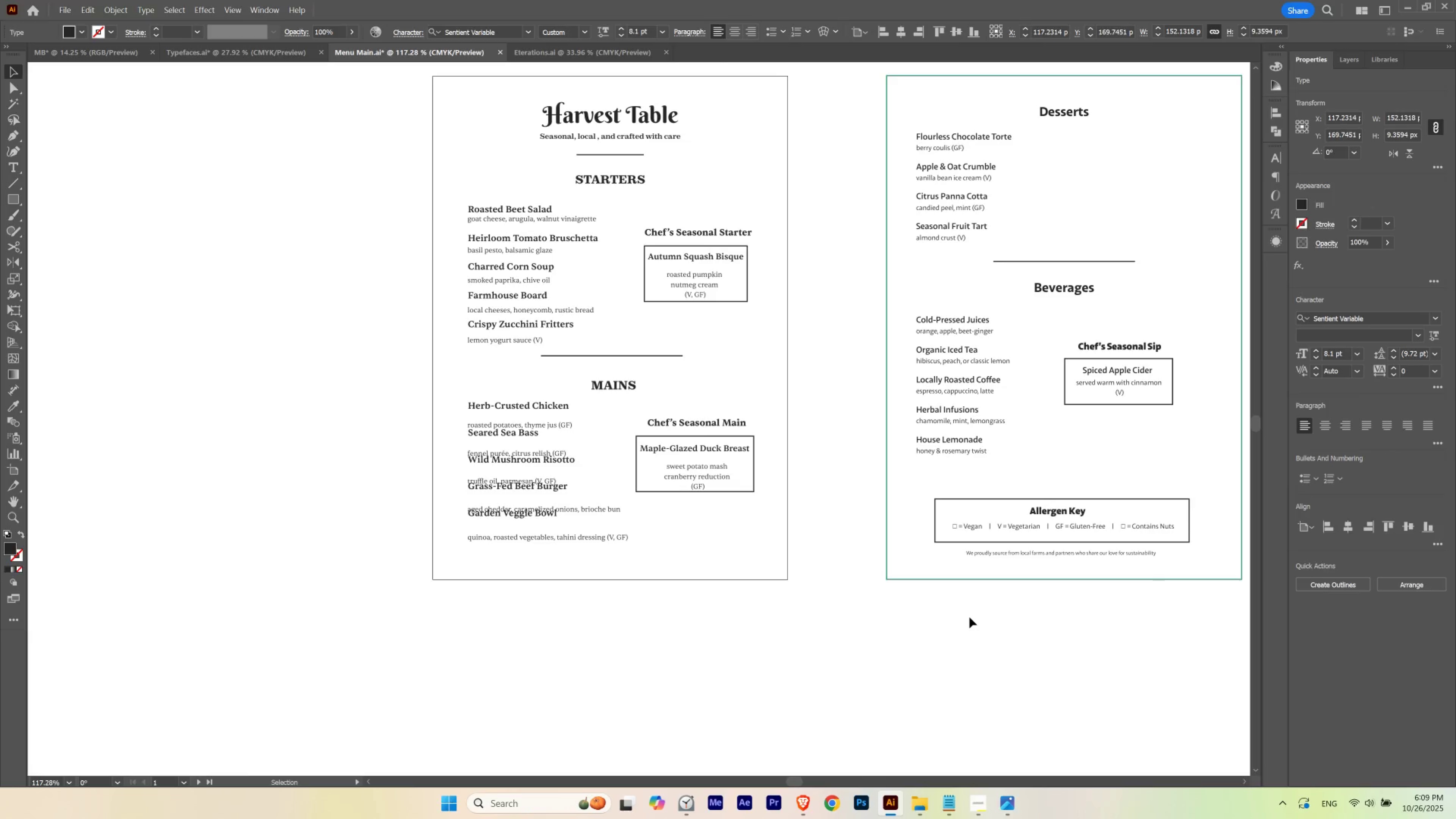 
key(ArrowDown)
 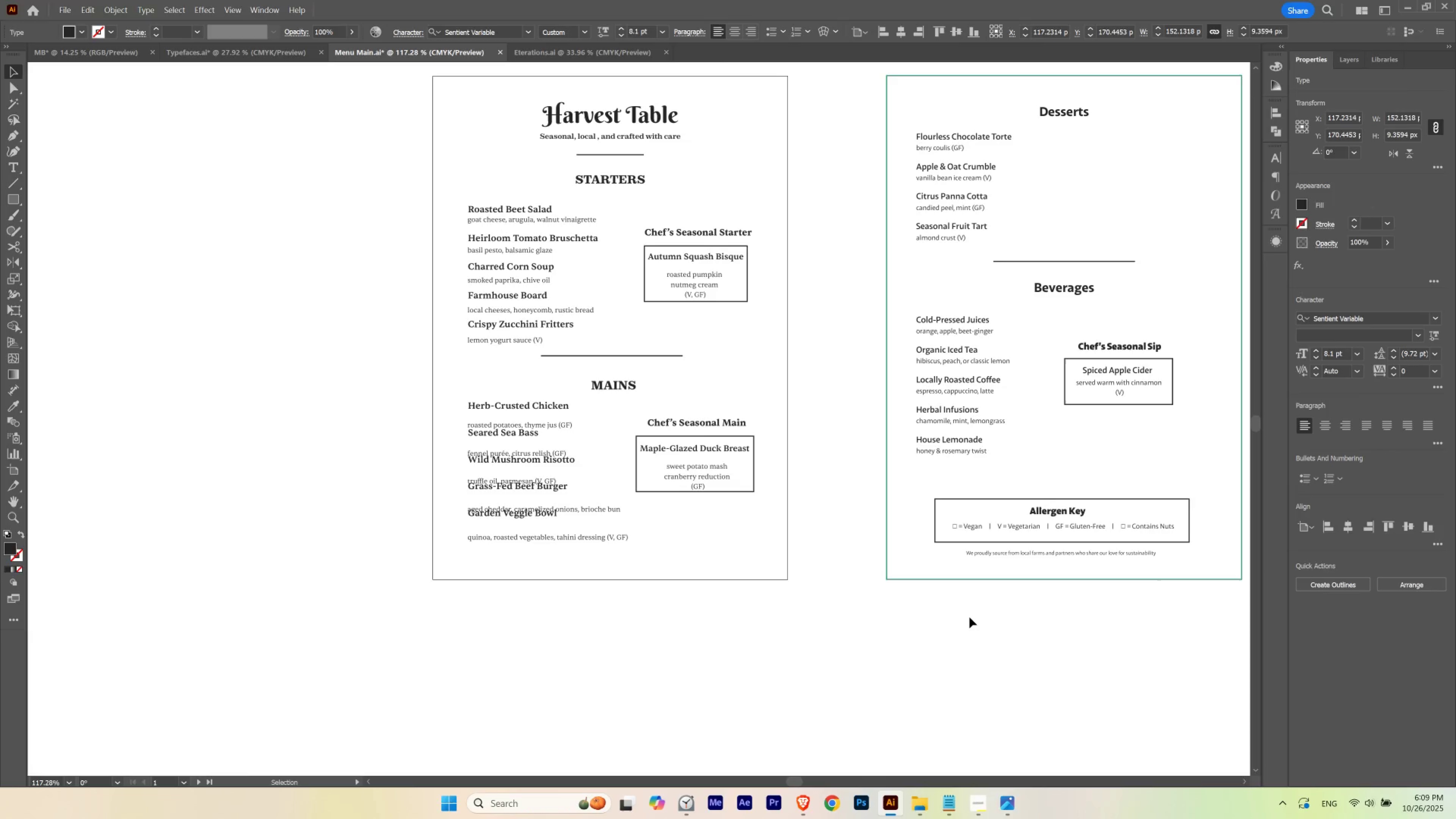 
key(ArrowUp)
 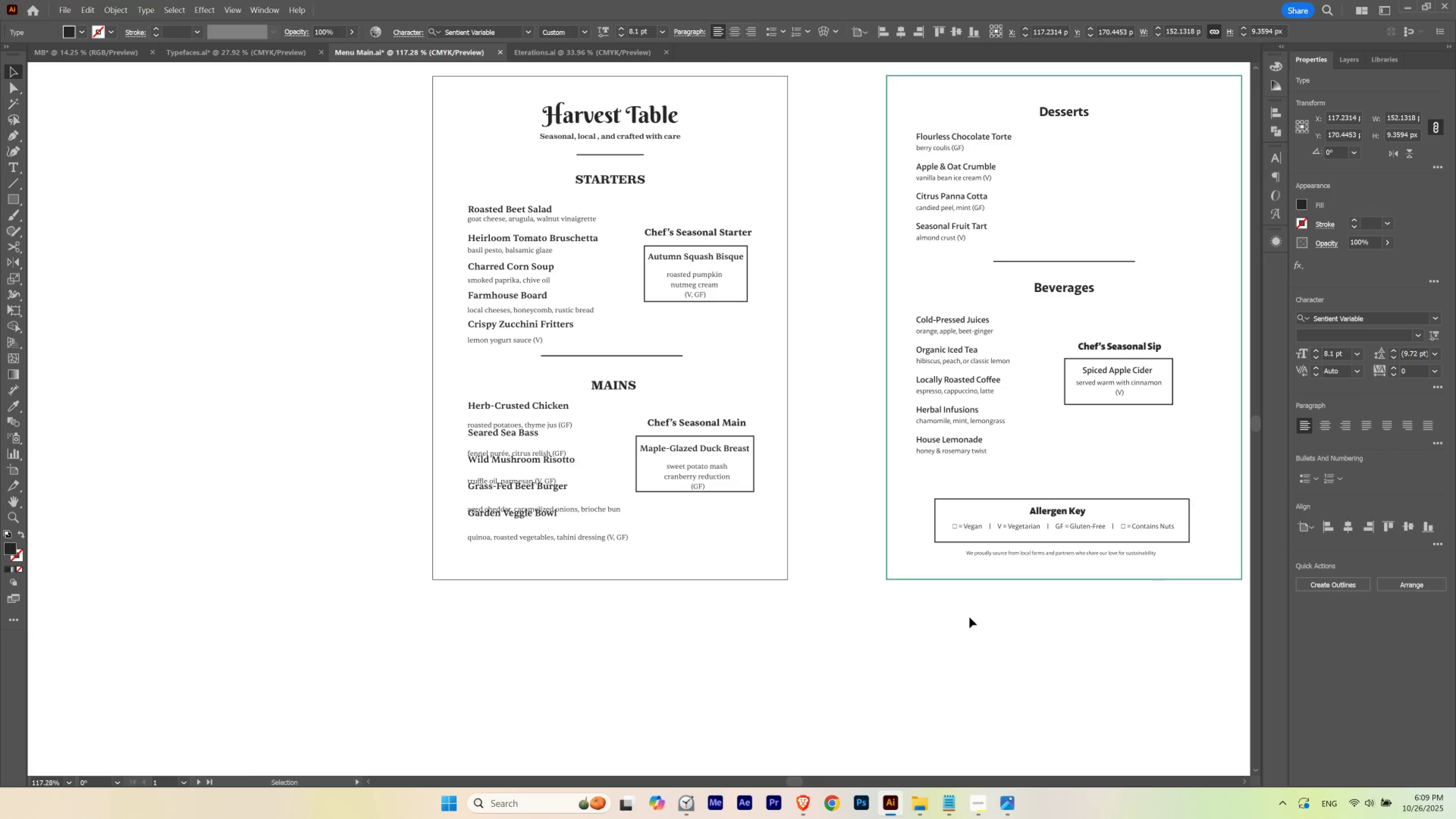 
key(ArrowDown)
 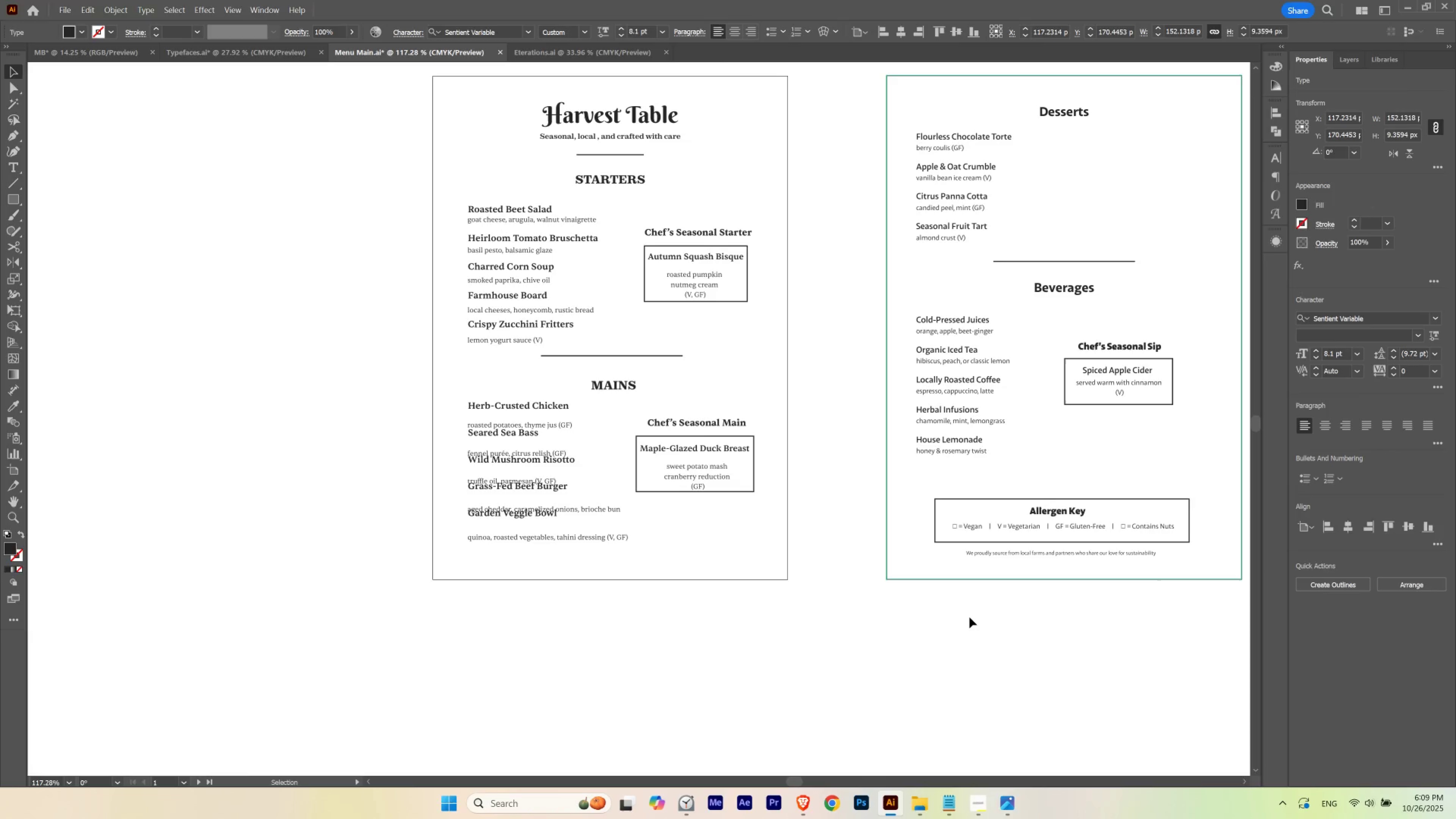 
key(ArrowUp)
 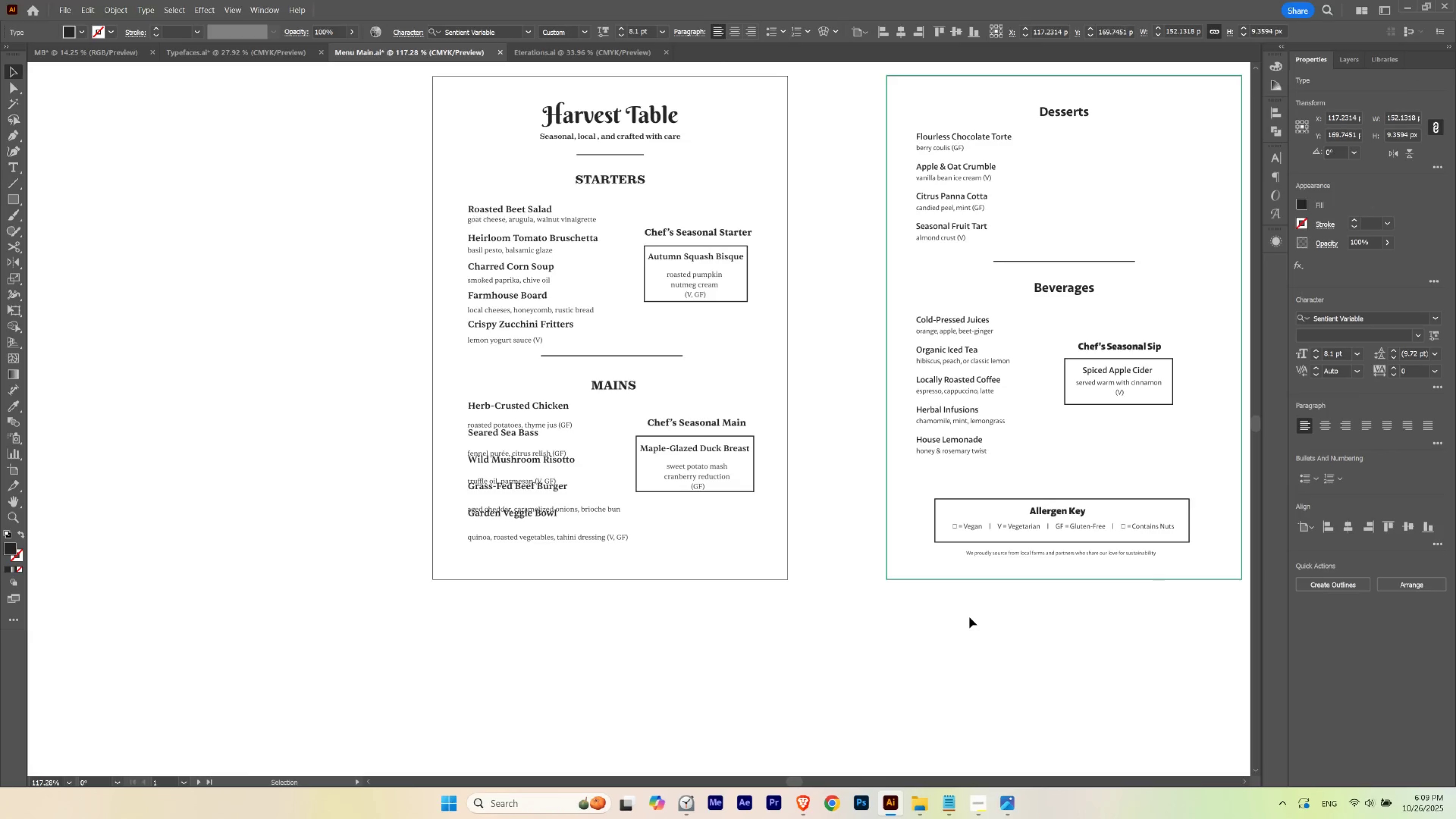 
key(ArrowDown)
 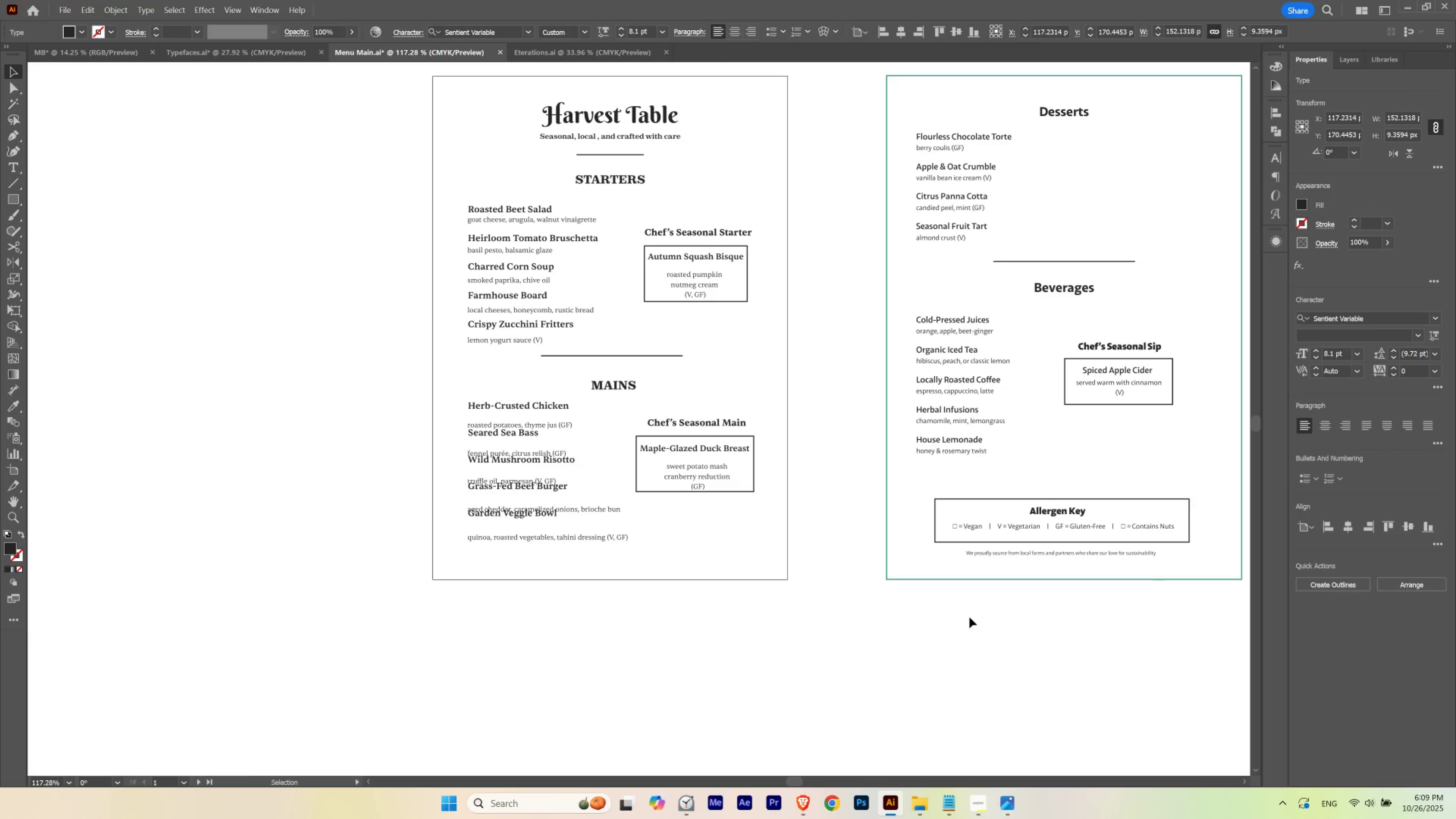 
key(Control+K)
 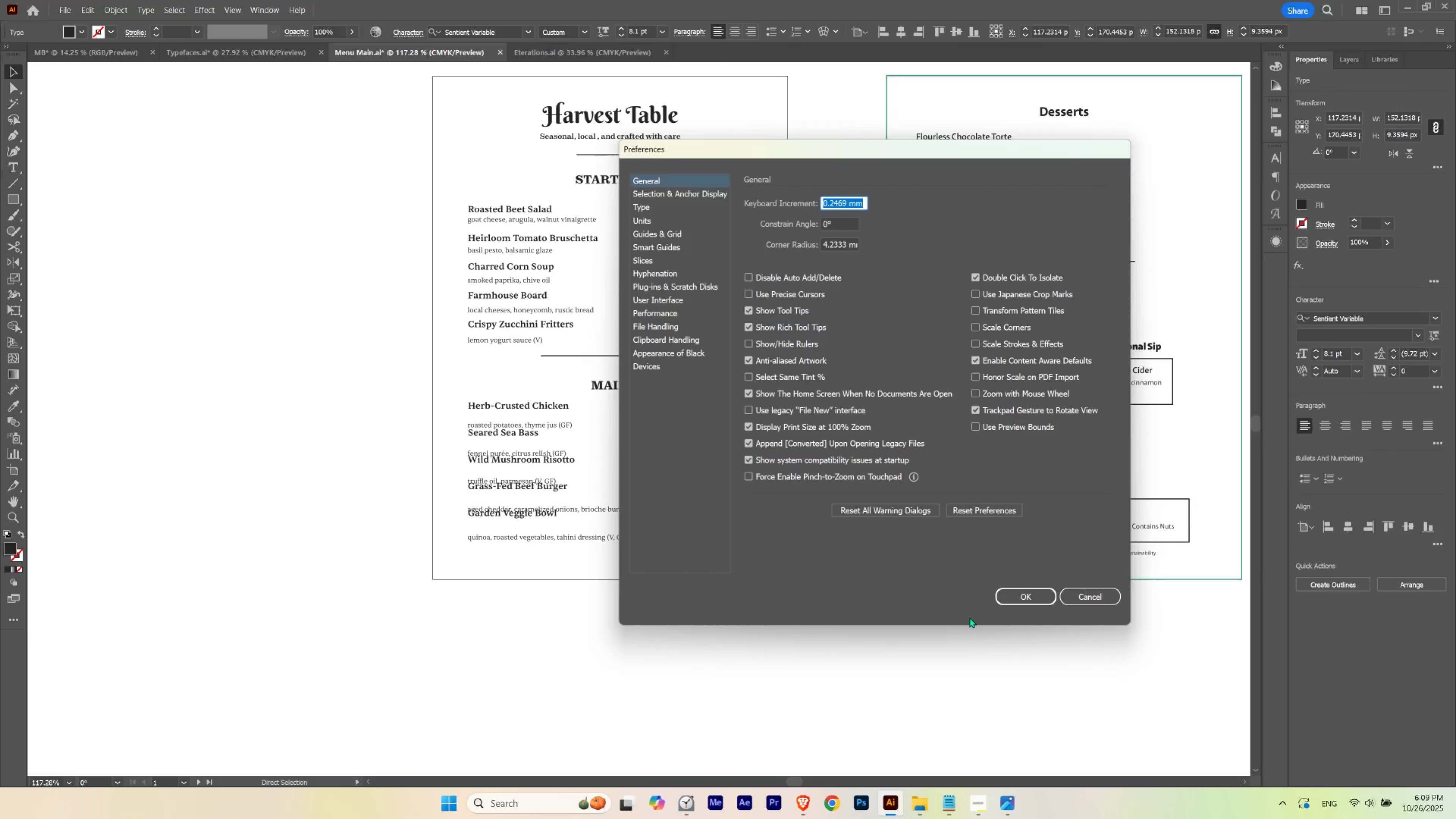 
wait(8.08)
 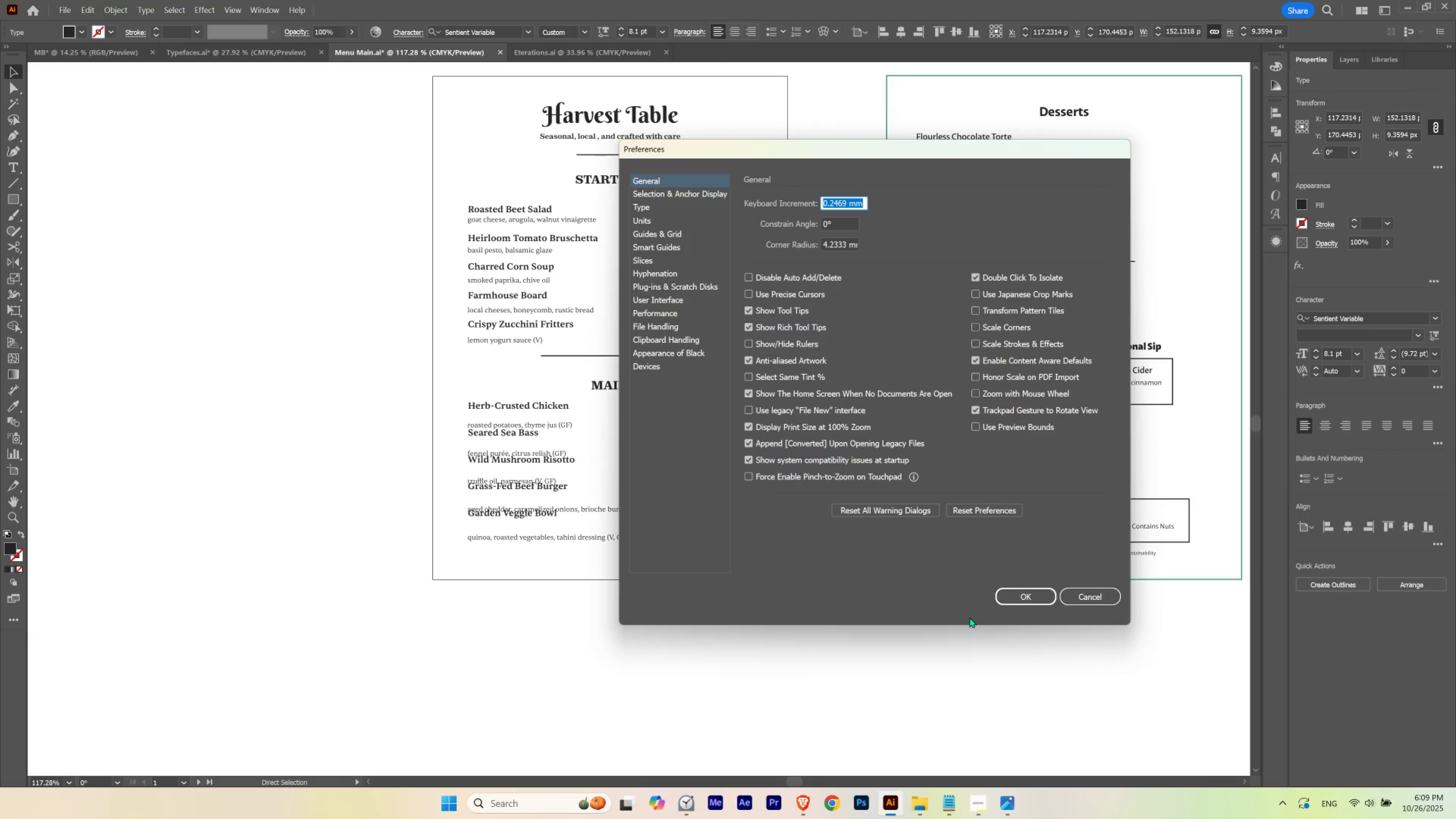 
left_click([63, 9])
 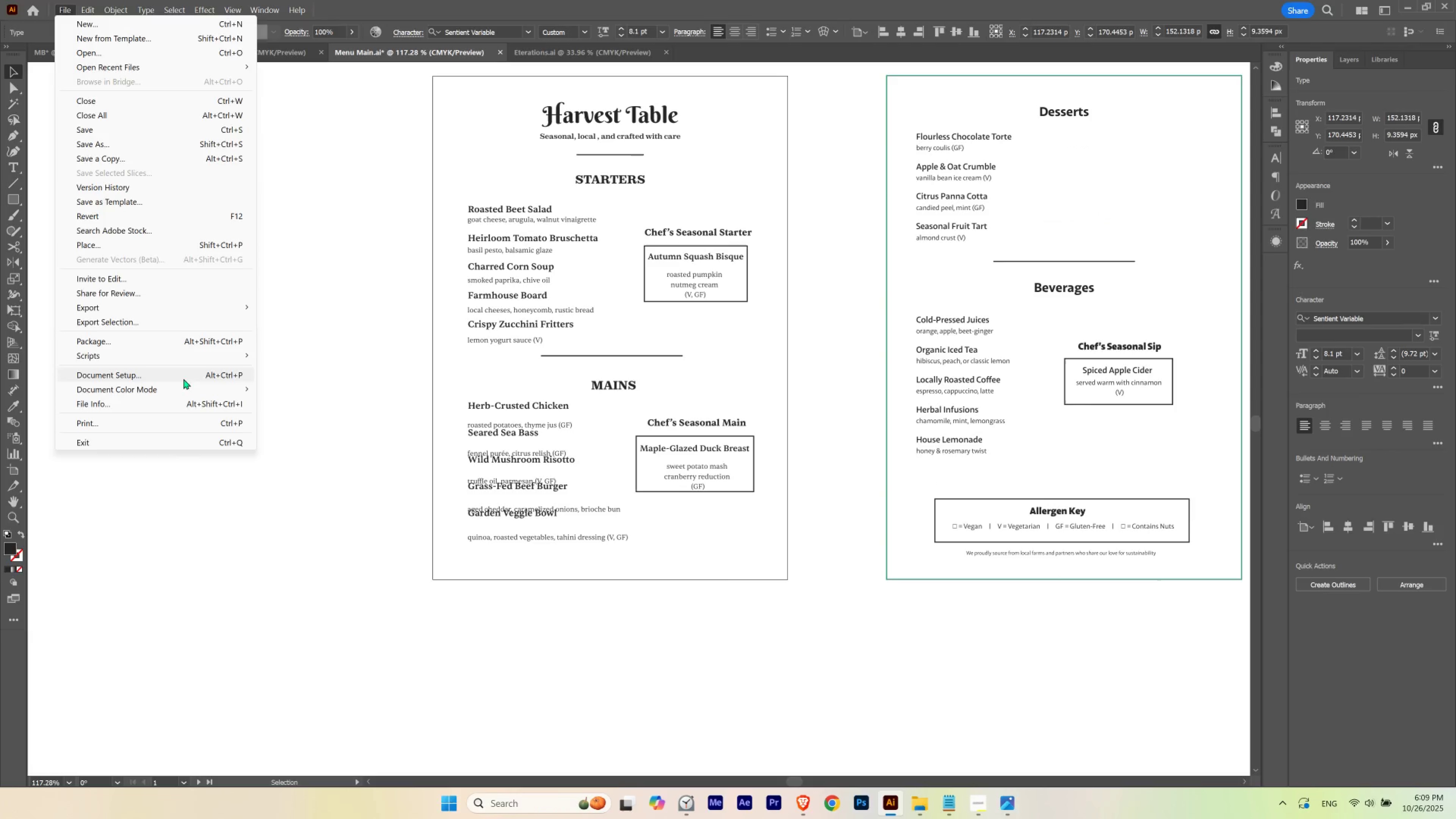 
left_click([185, 376])
 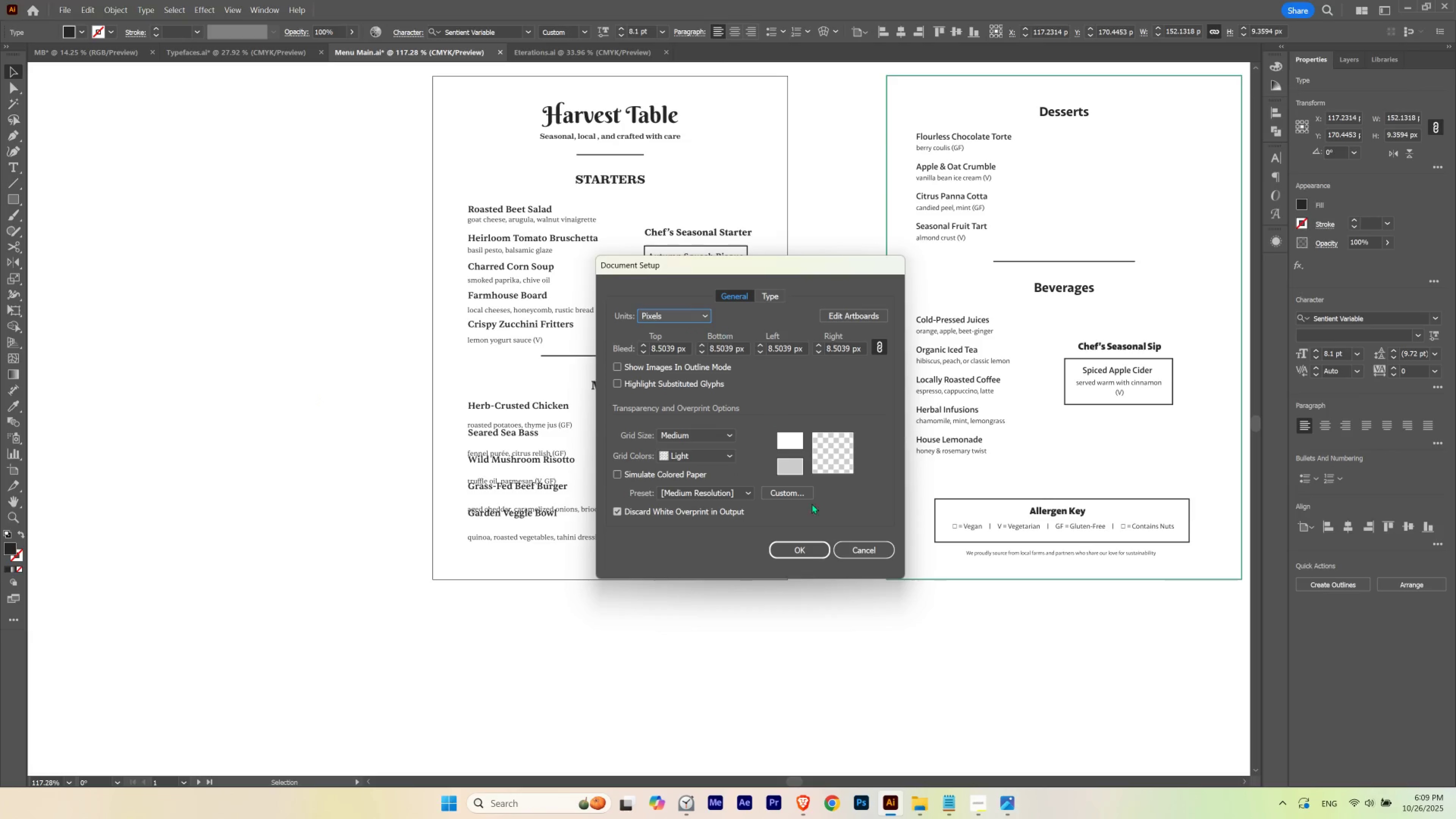 
left_click([798, 549])
 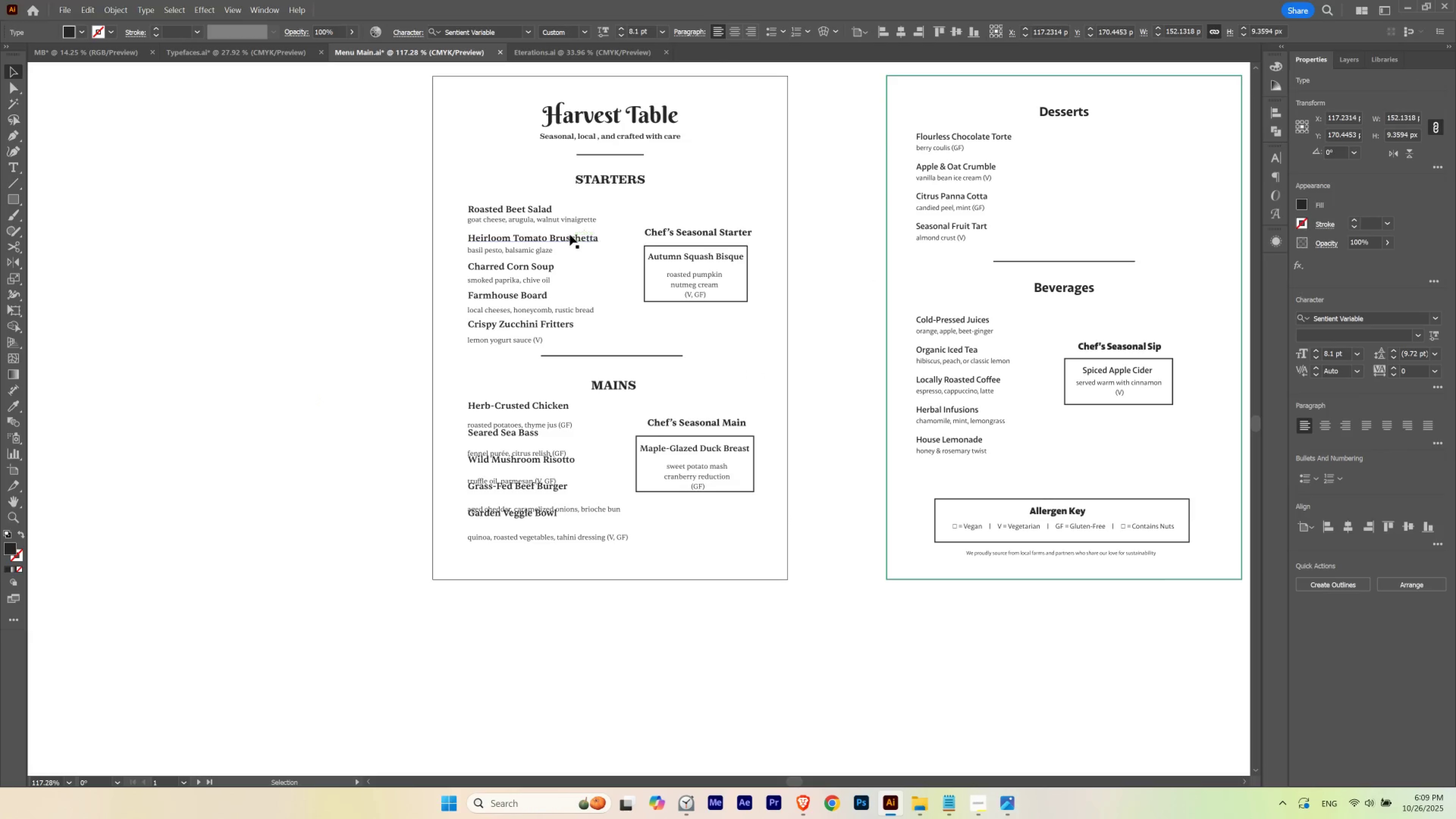 
key(Control+K)
 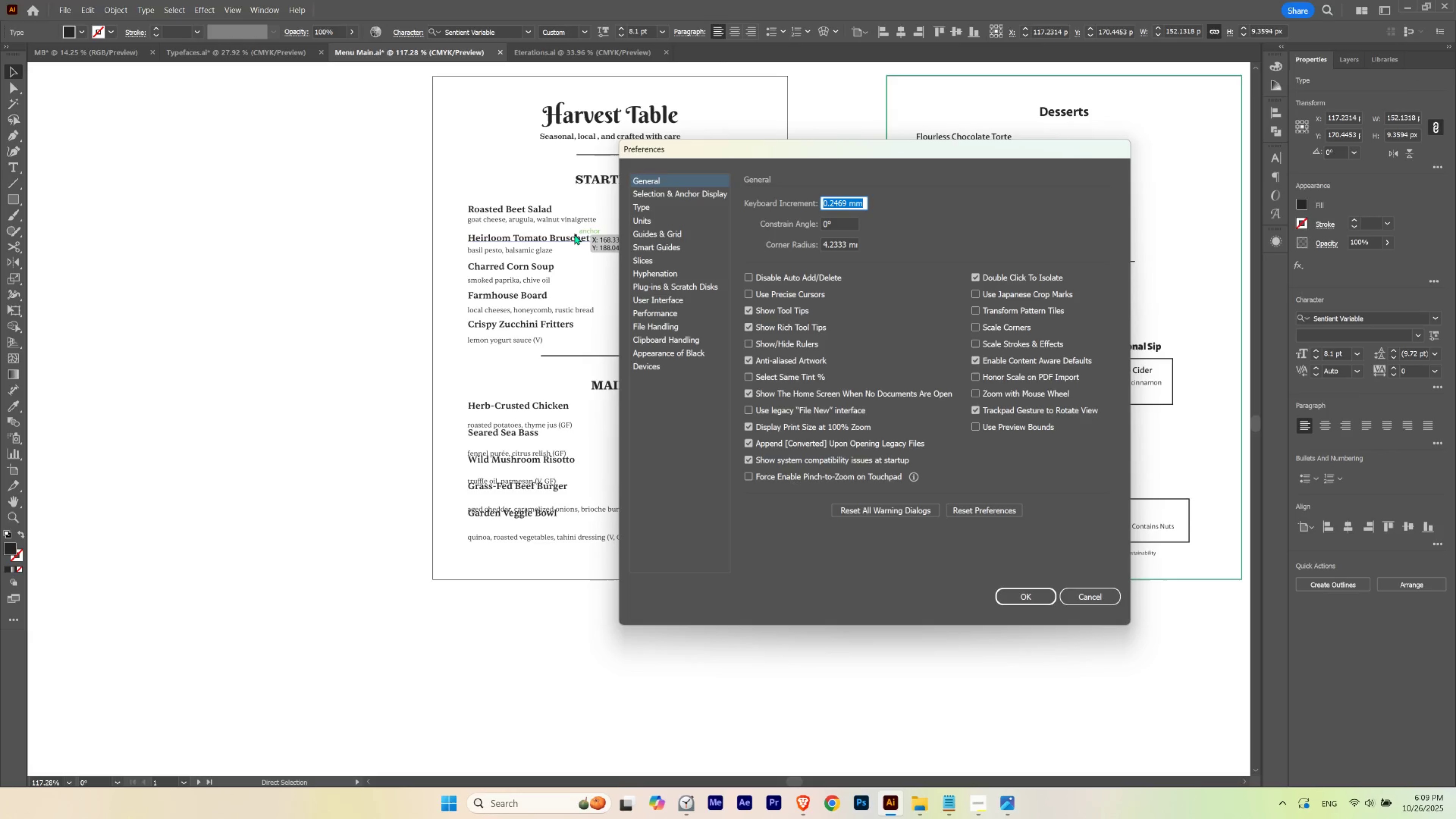 
type(0.5 pz)
key(Tab)
 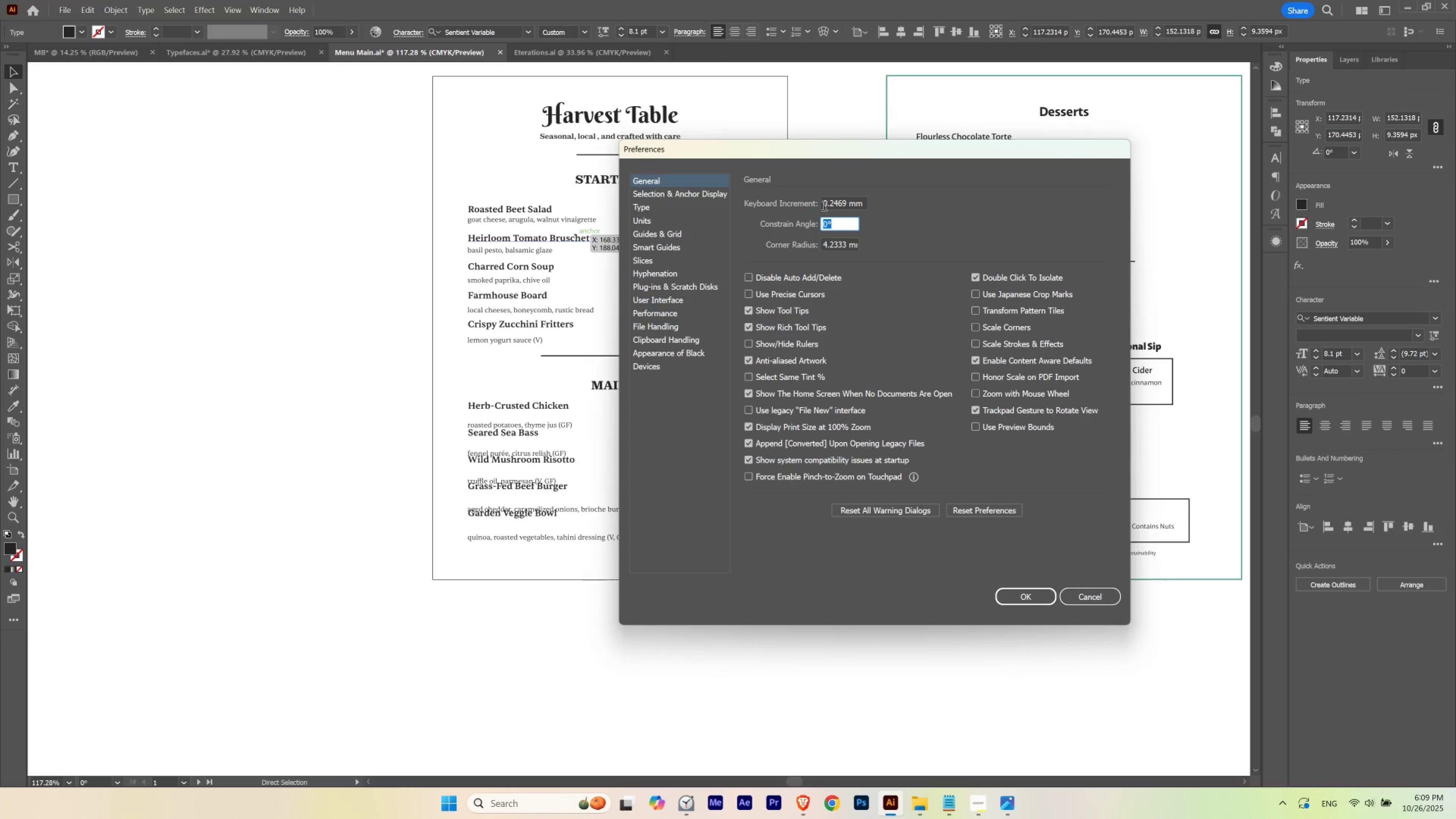 
left_click([845, 205])
 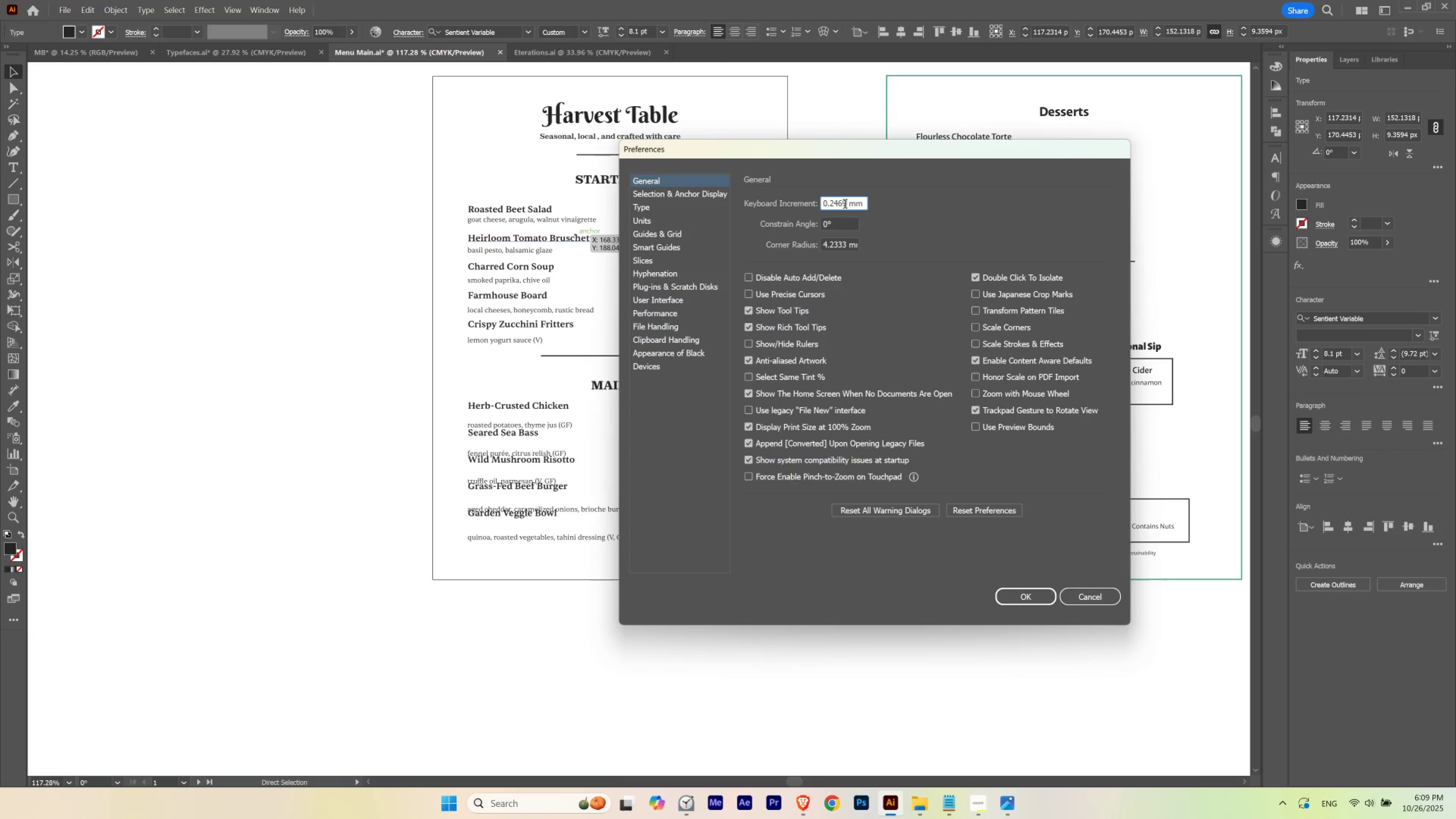 
key(Control+A)
 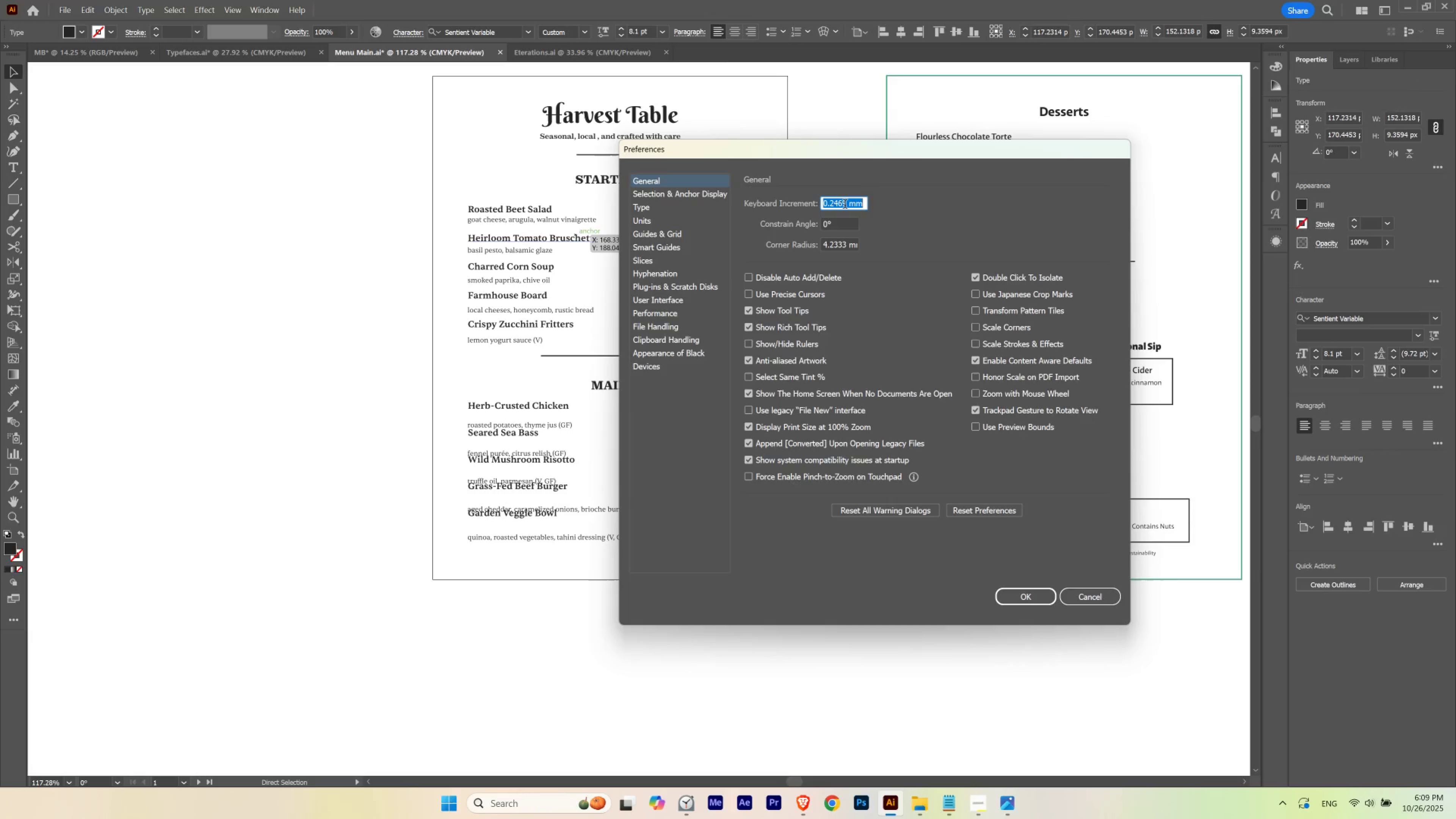 
type(0.5 px)
key(Tab)
 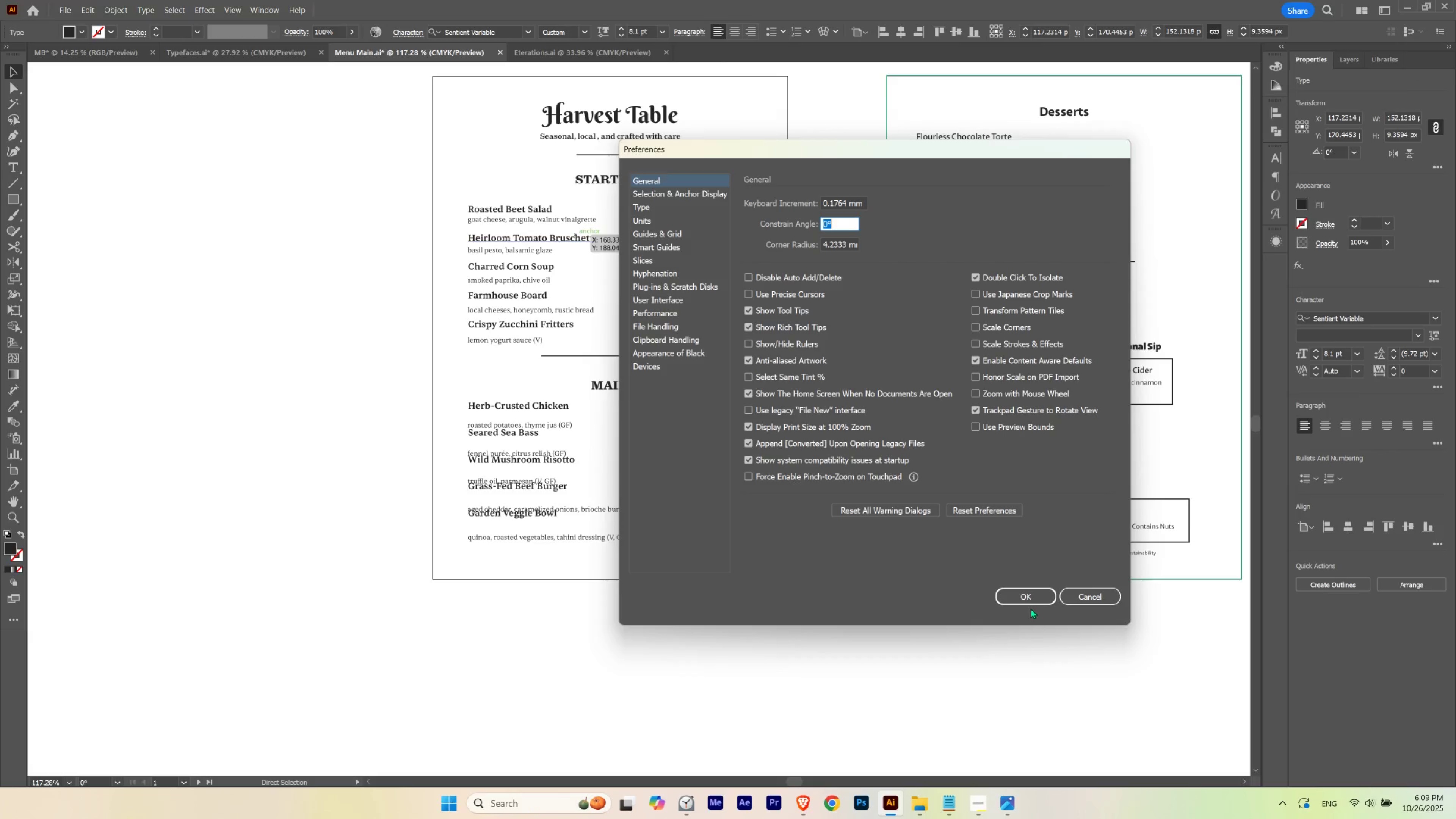 
left_click([1030, 600])
 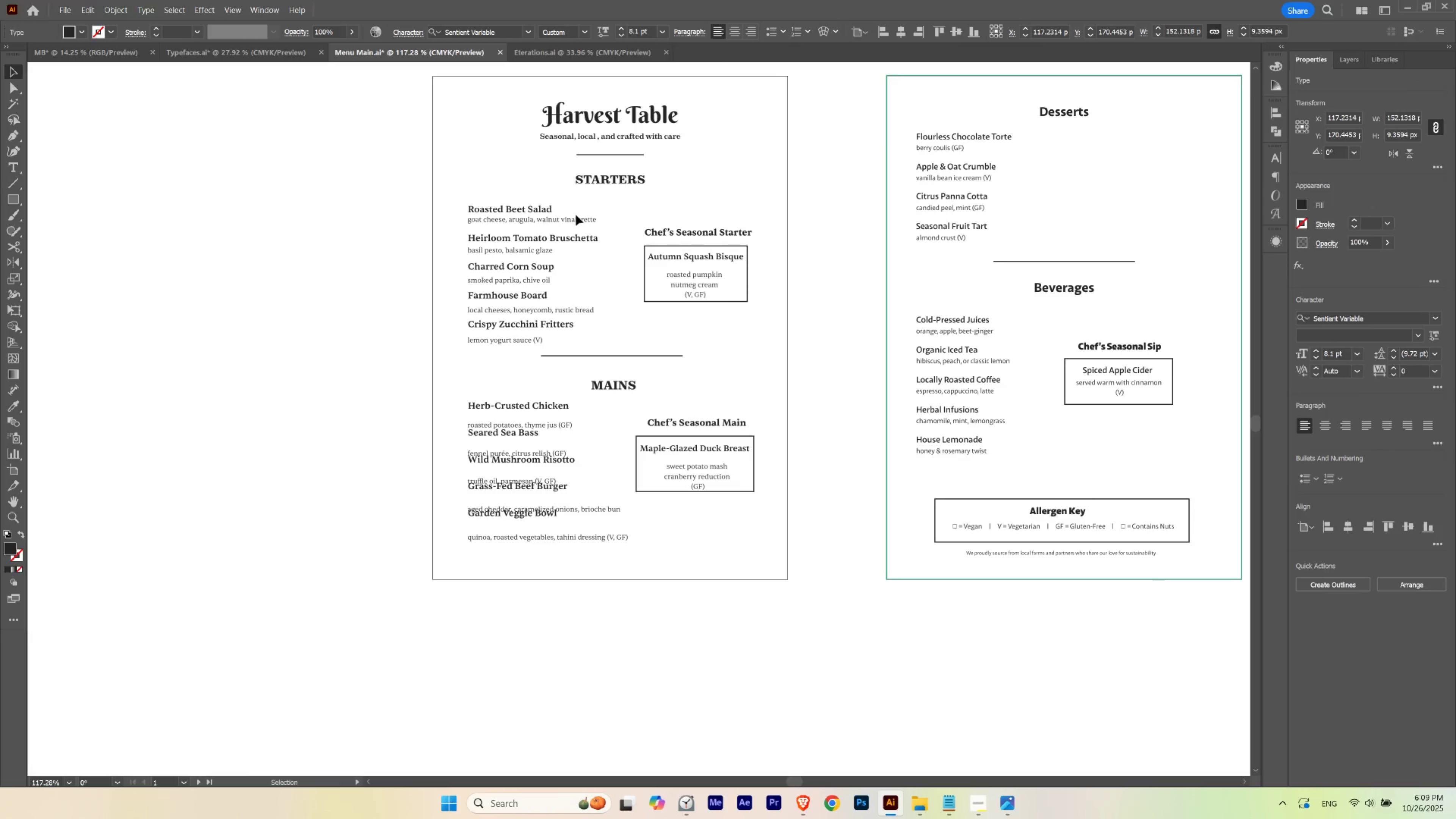 
left_click([577, 222])
 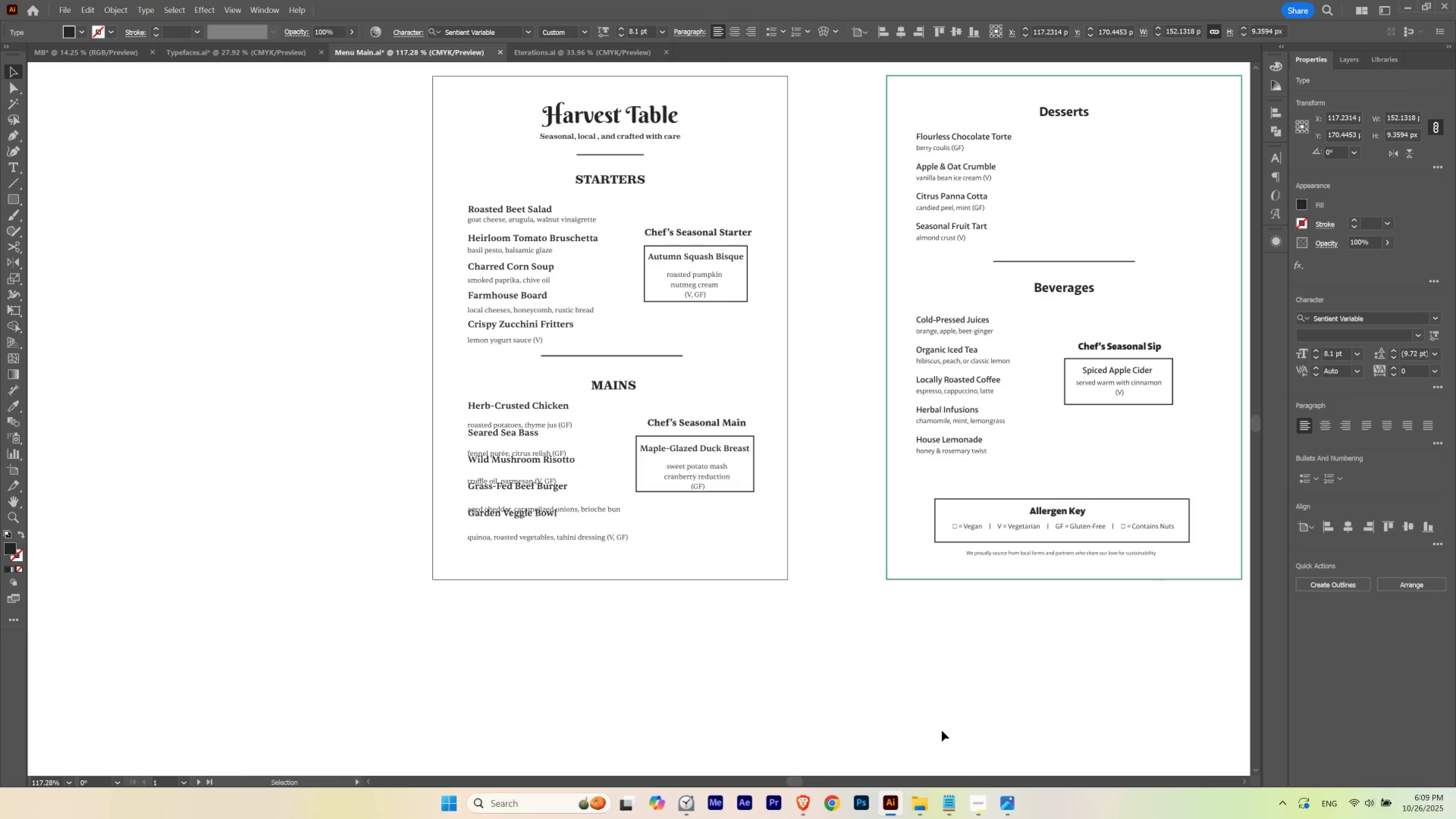 
key(ArrowUp)
 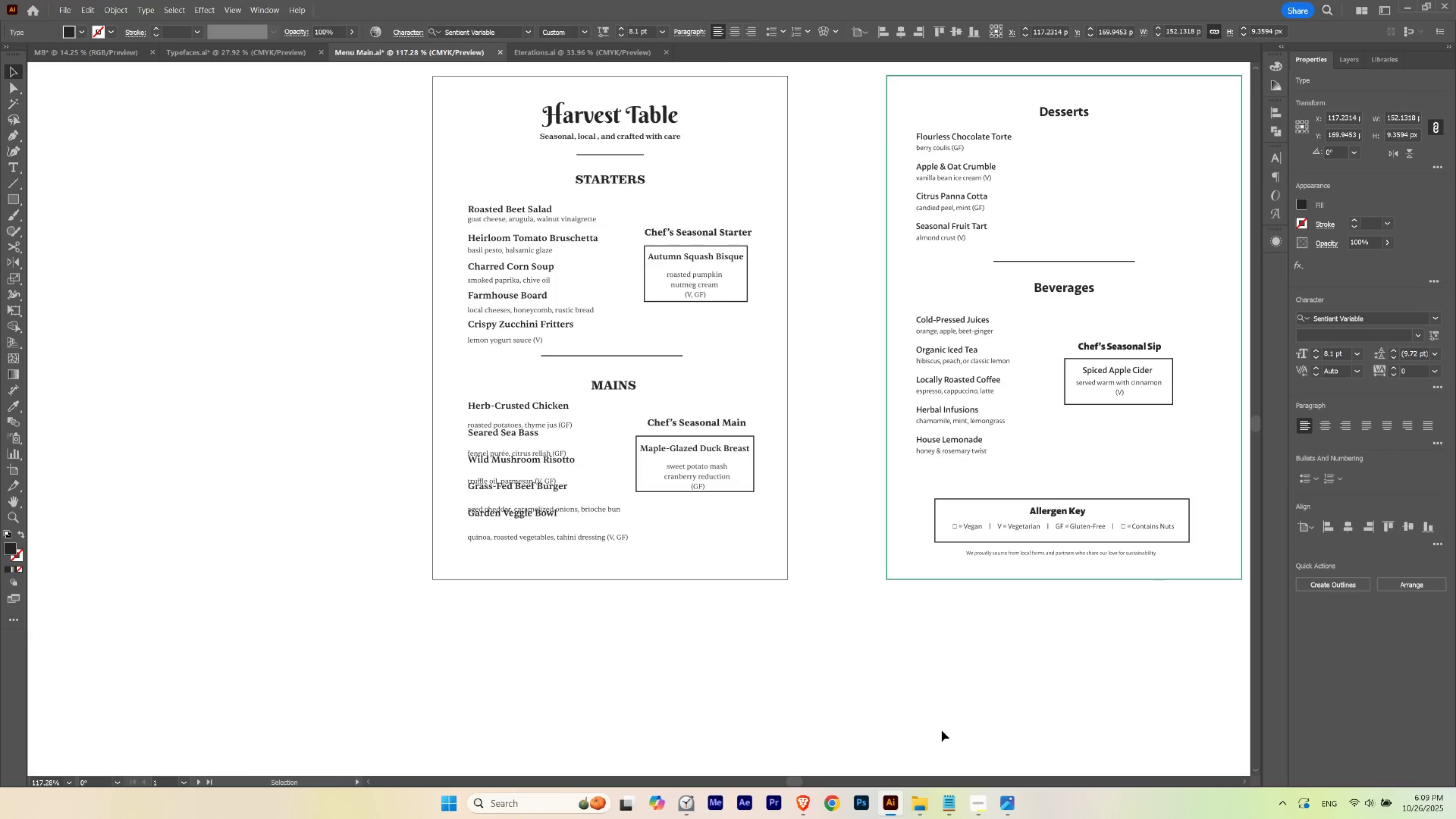 
key(ArrowDown)
 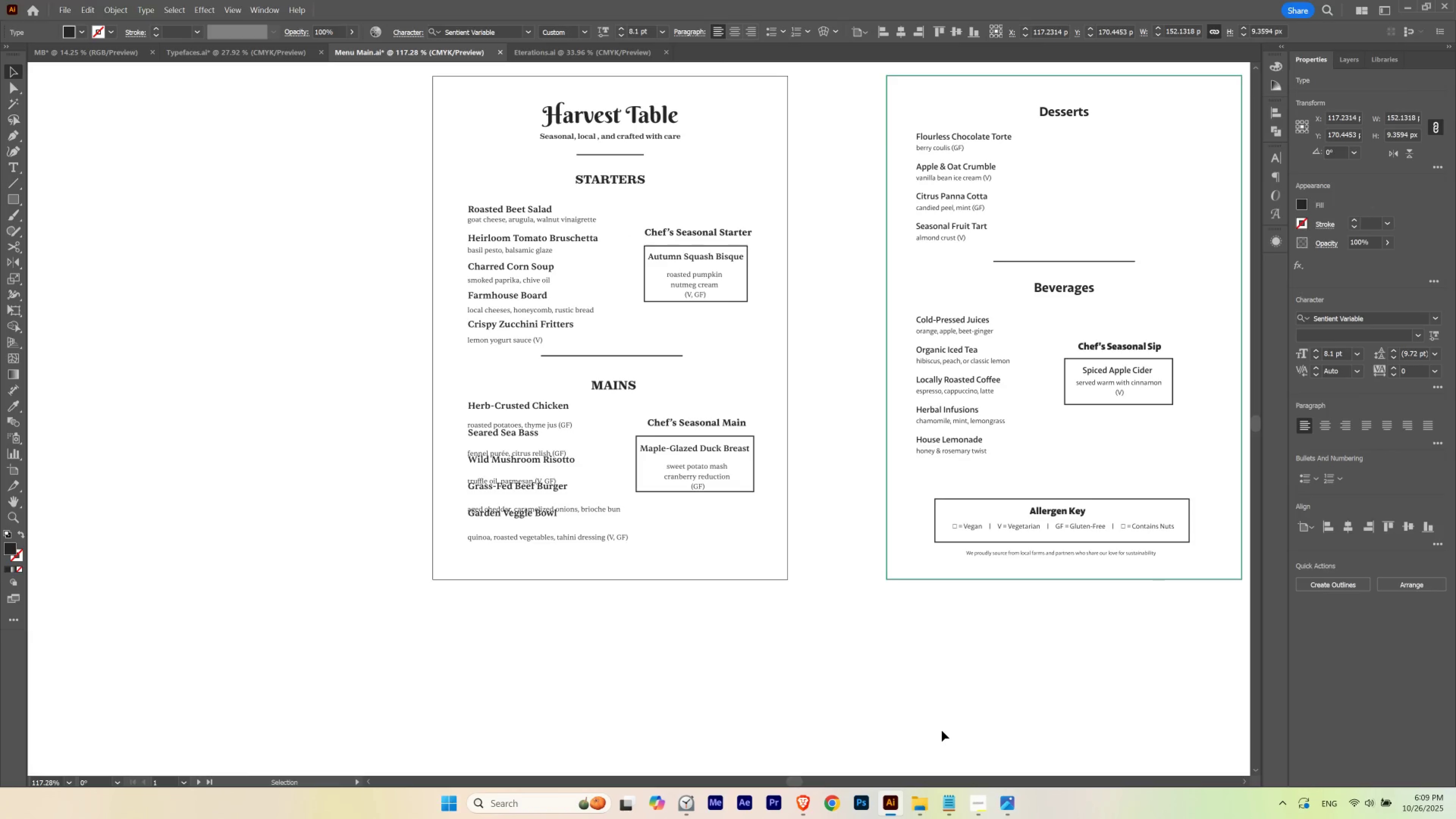 
key(ArrowUp)
 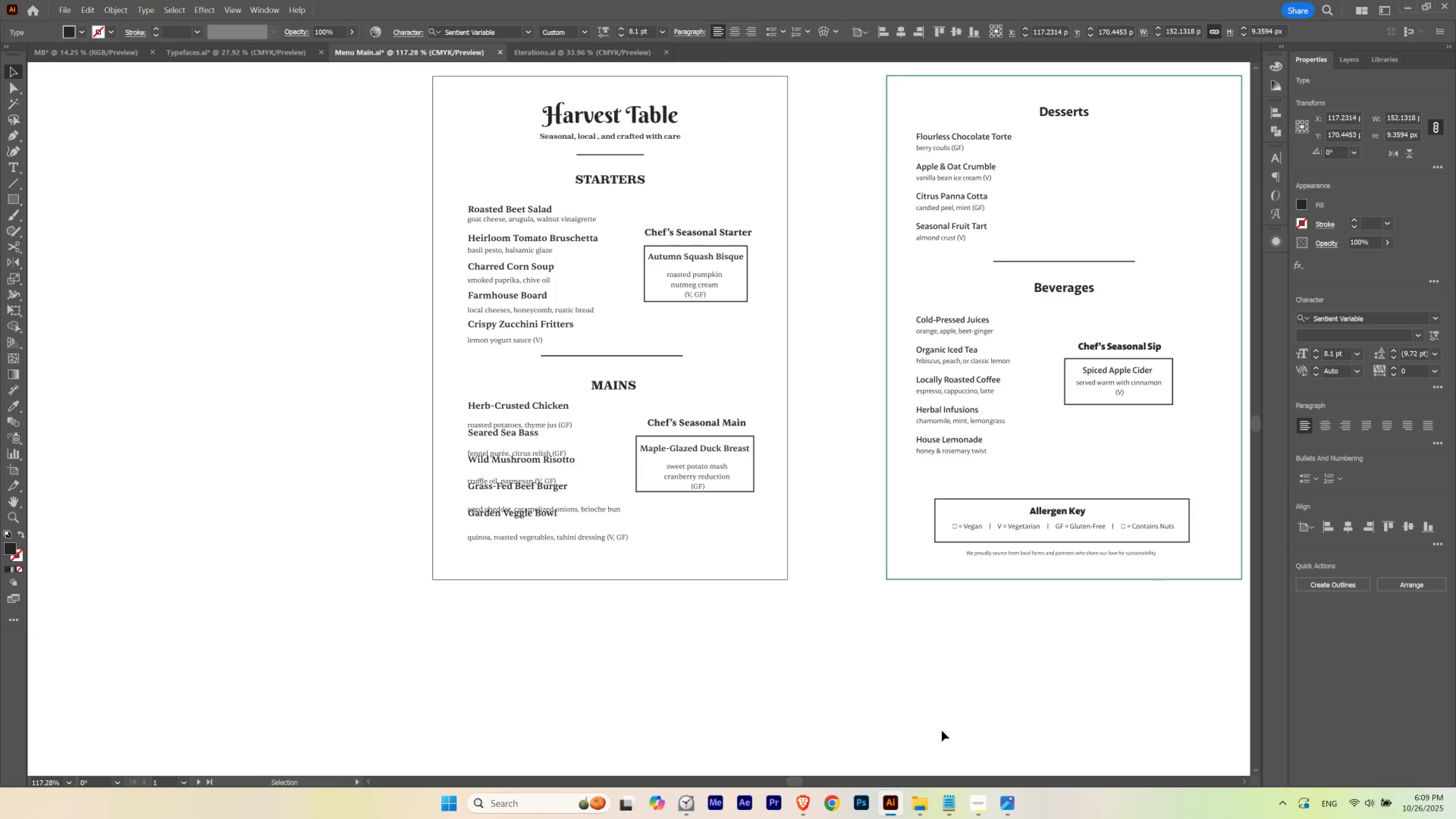 
key(ArrowDown)
 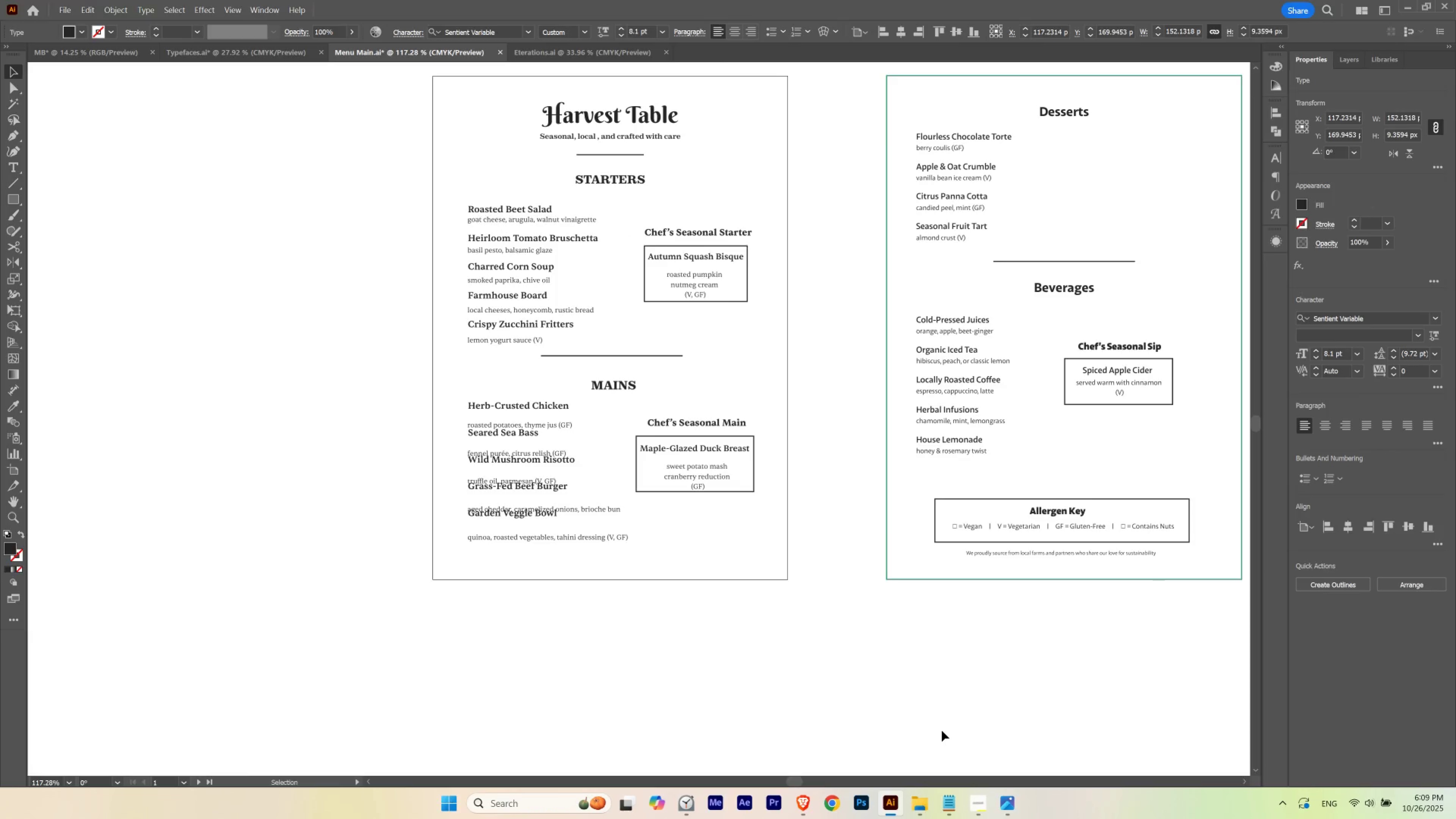 
key(ArrowDown)
 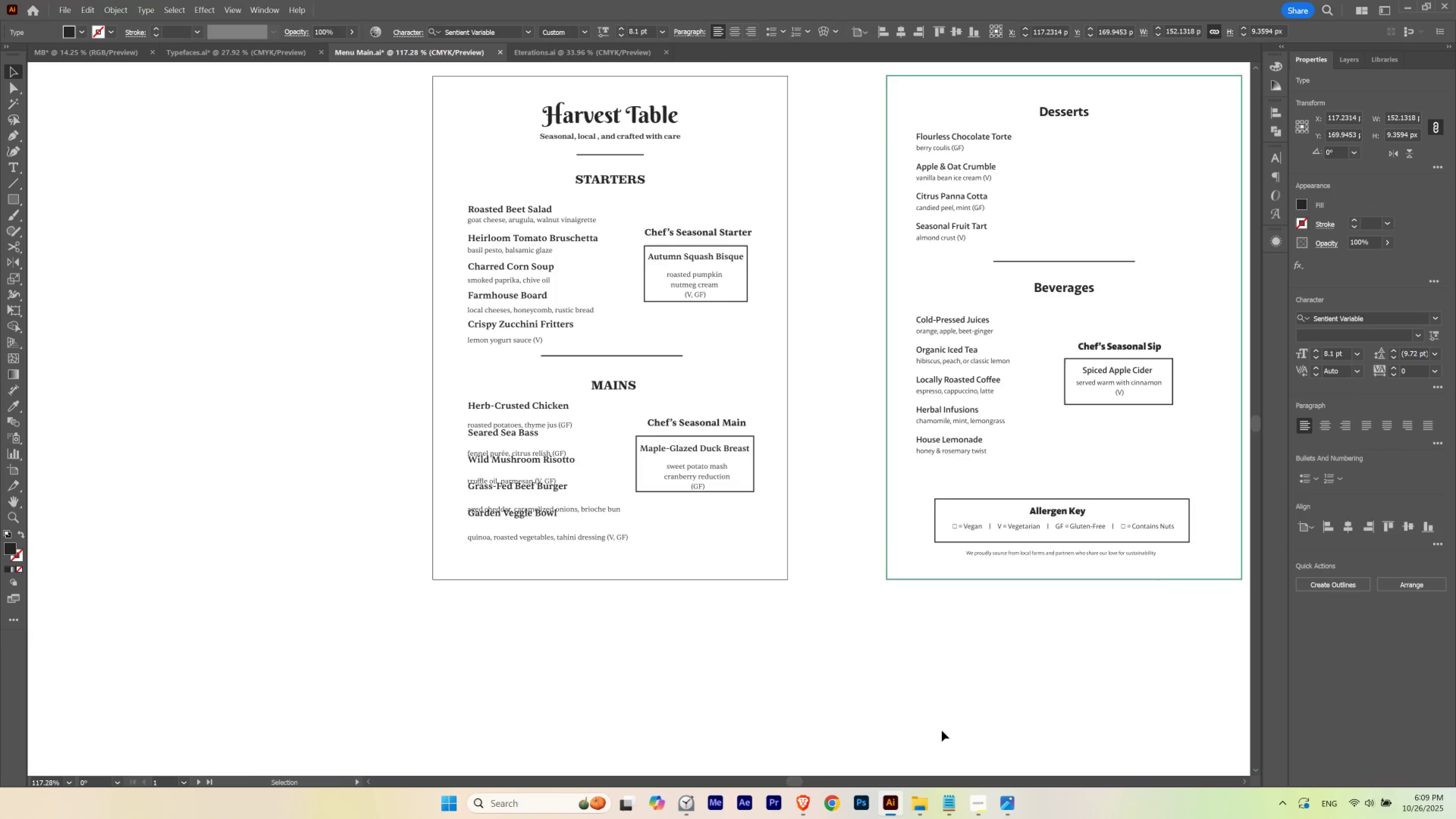 
key(ArrowUp)
 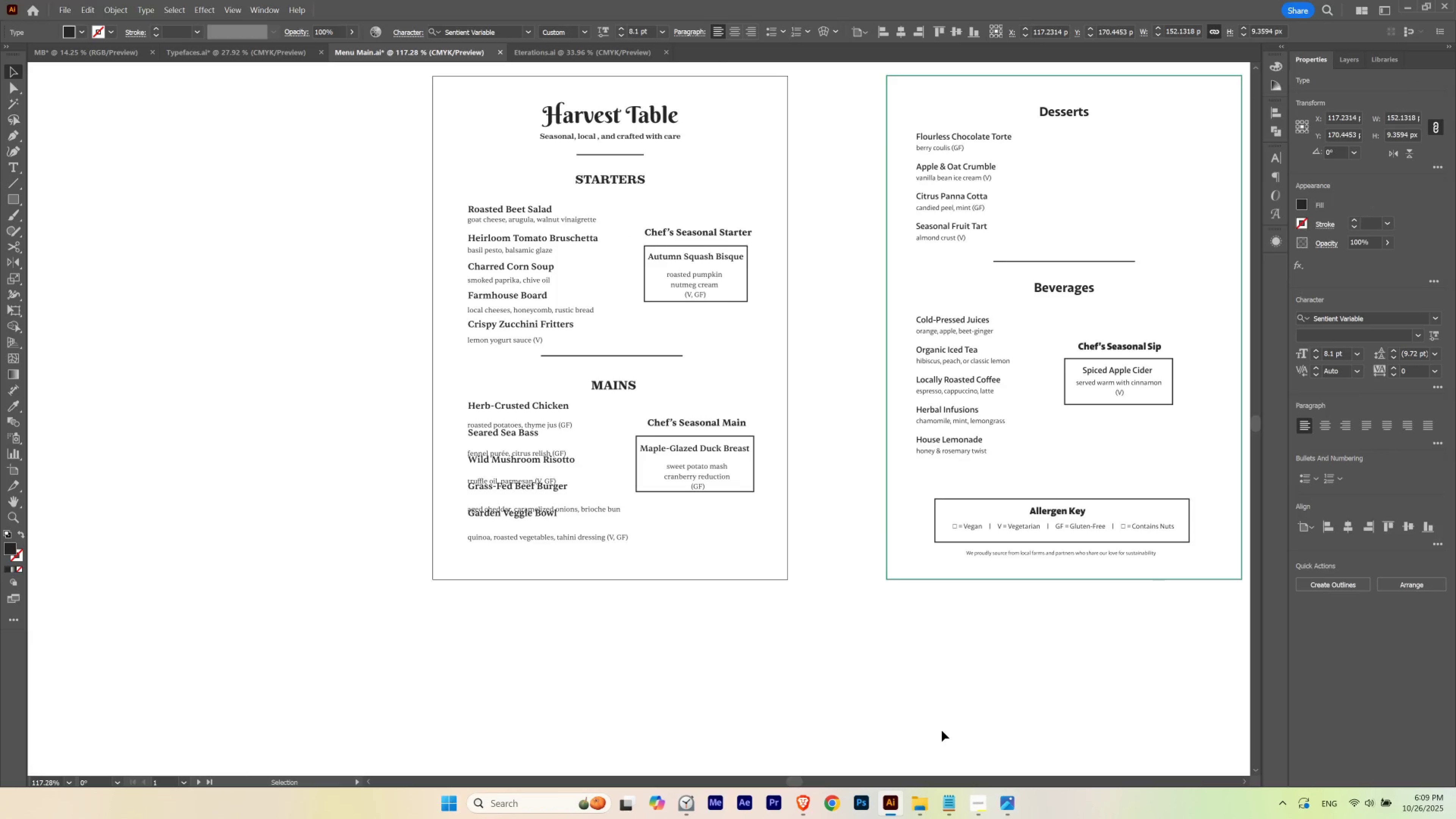 
key(ArrowDown)
 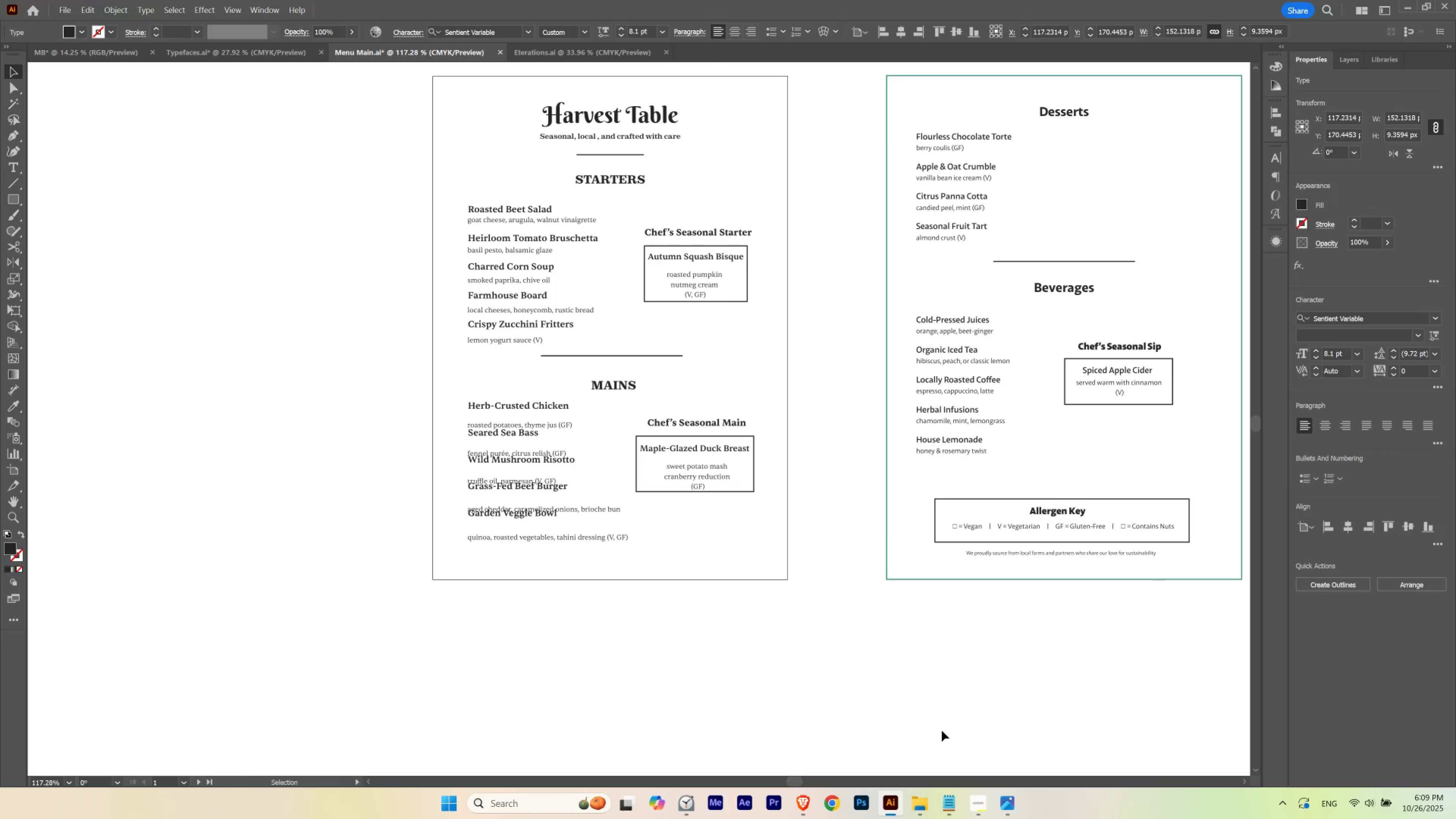 
key(ArrowUp)
 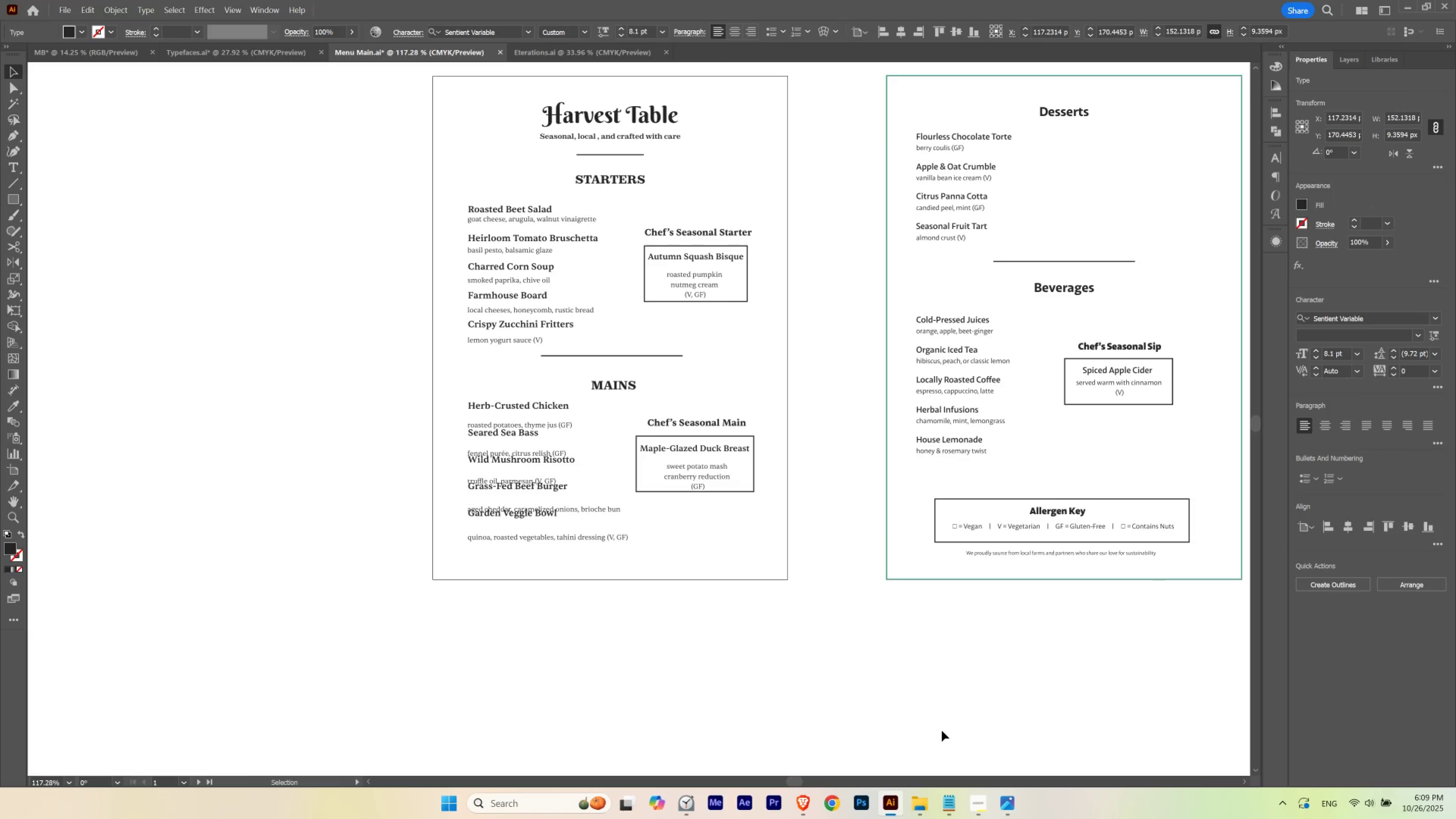 
key(ArrowUp)
 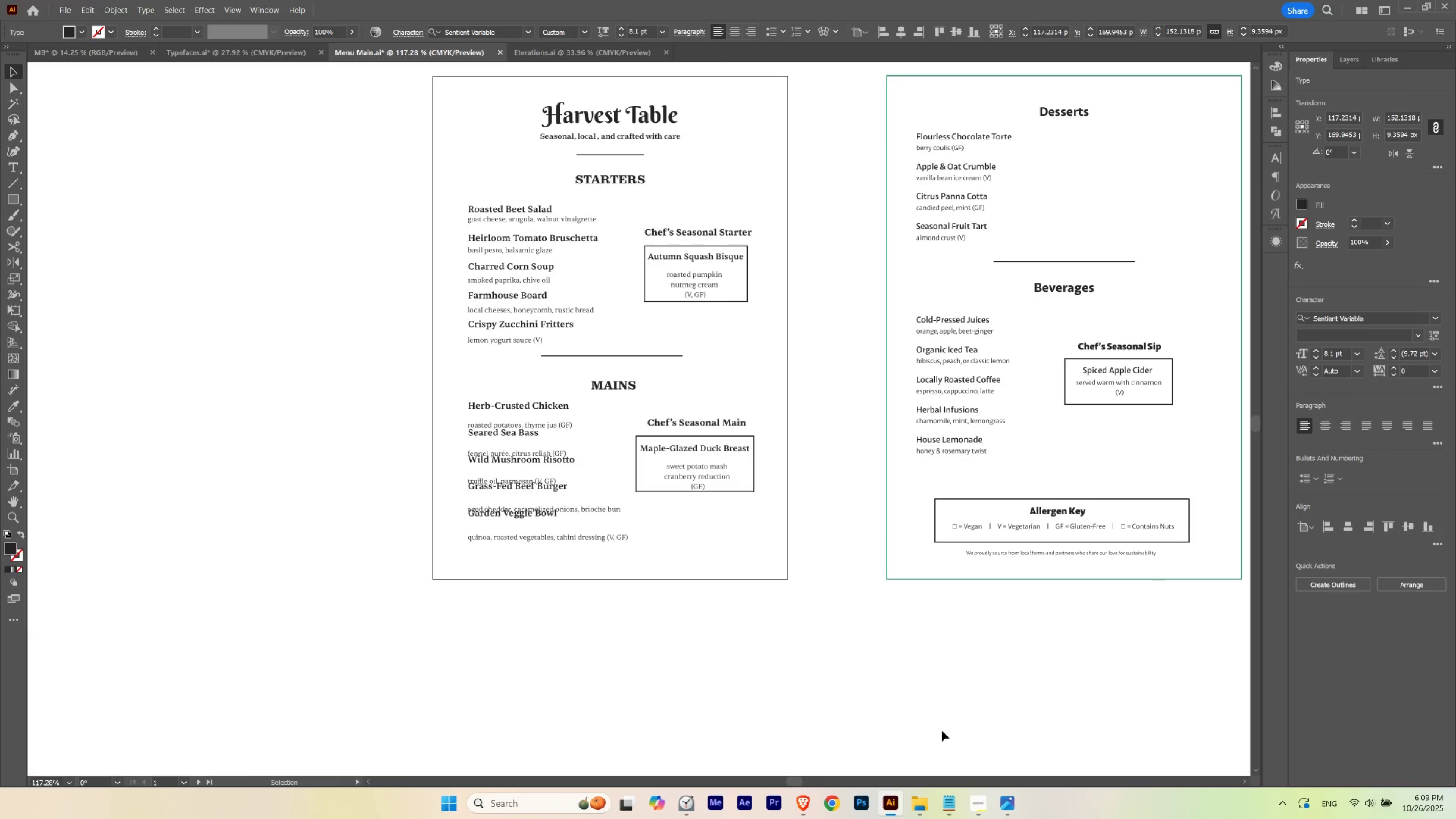 
key(ArrowDown)
 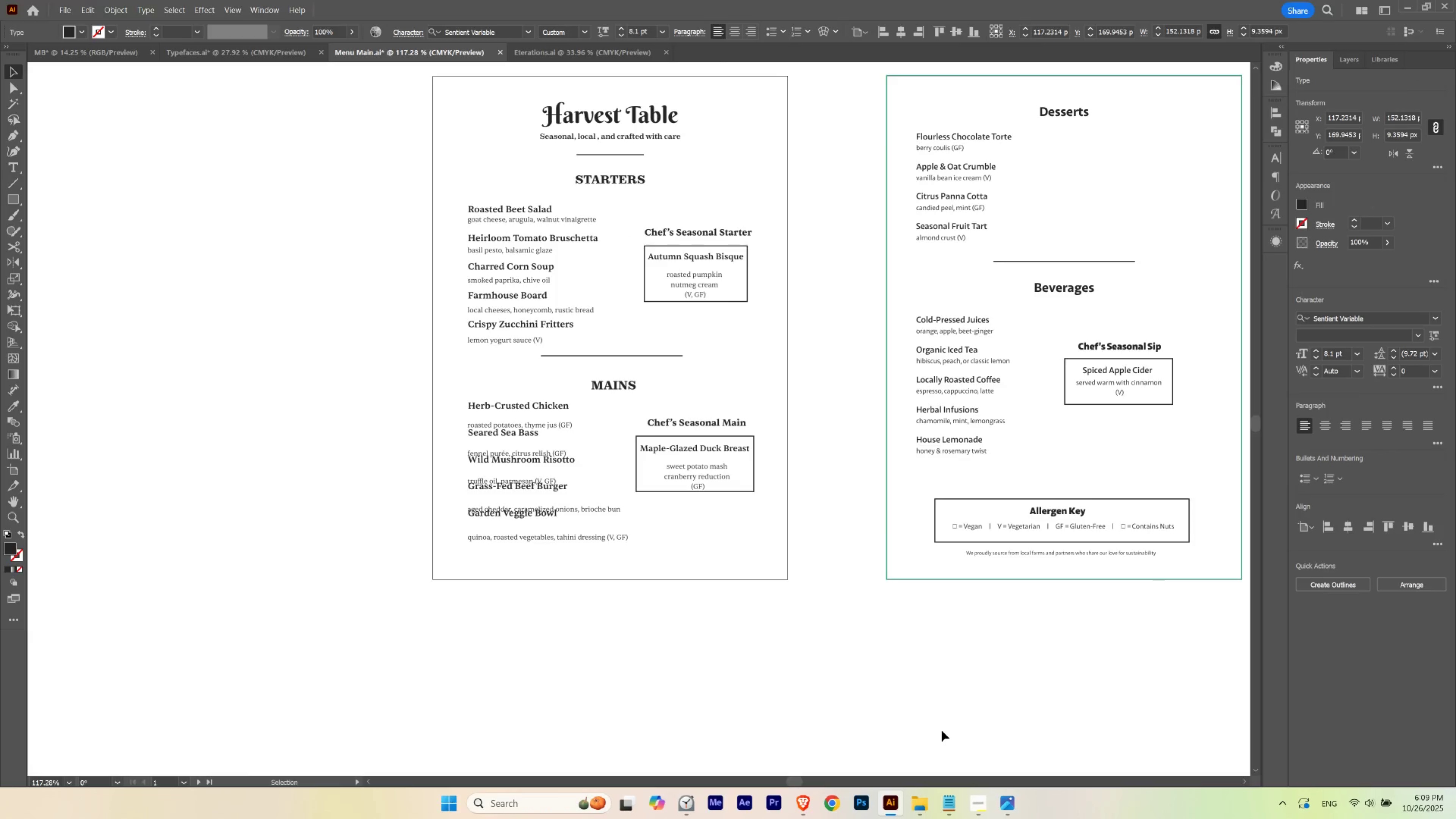 
key(ArrowUp)
 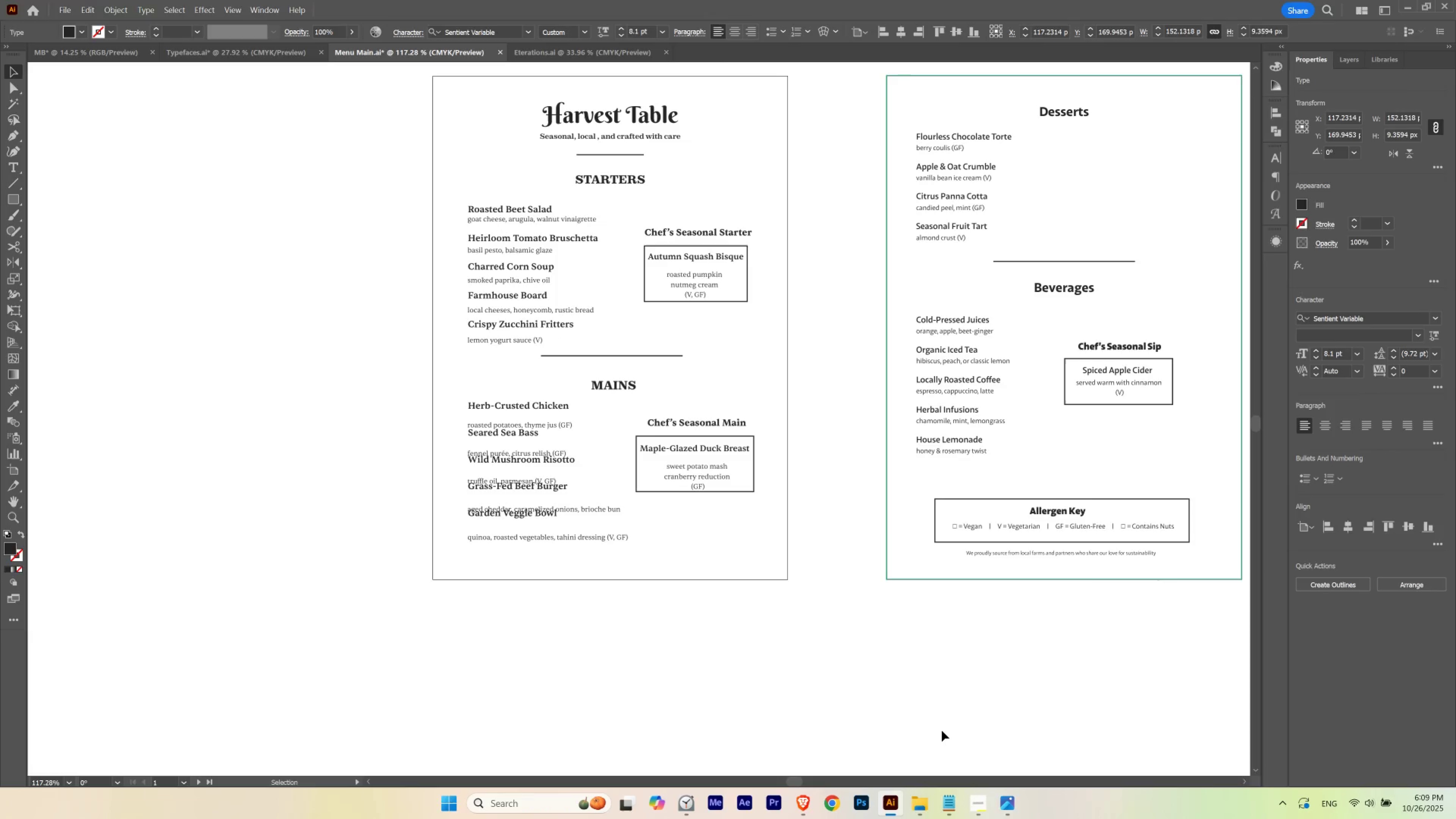 
key(ArrowDown)
 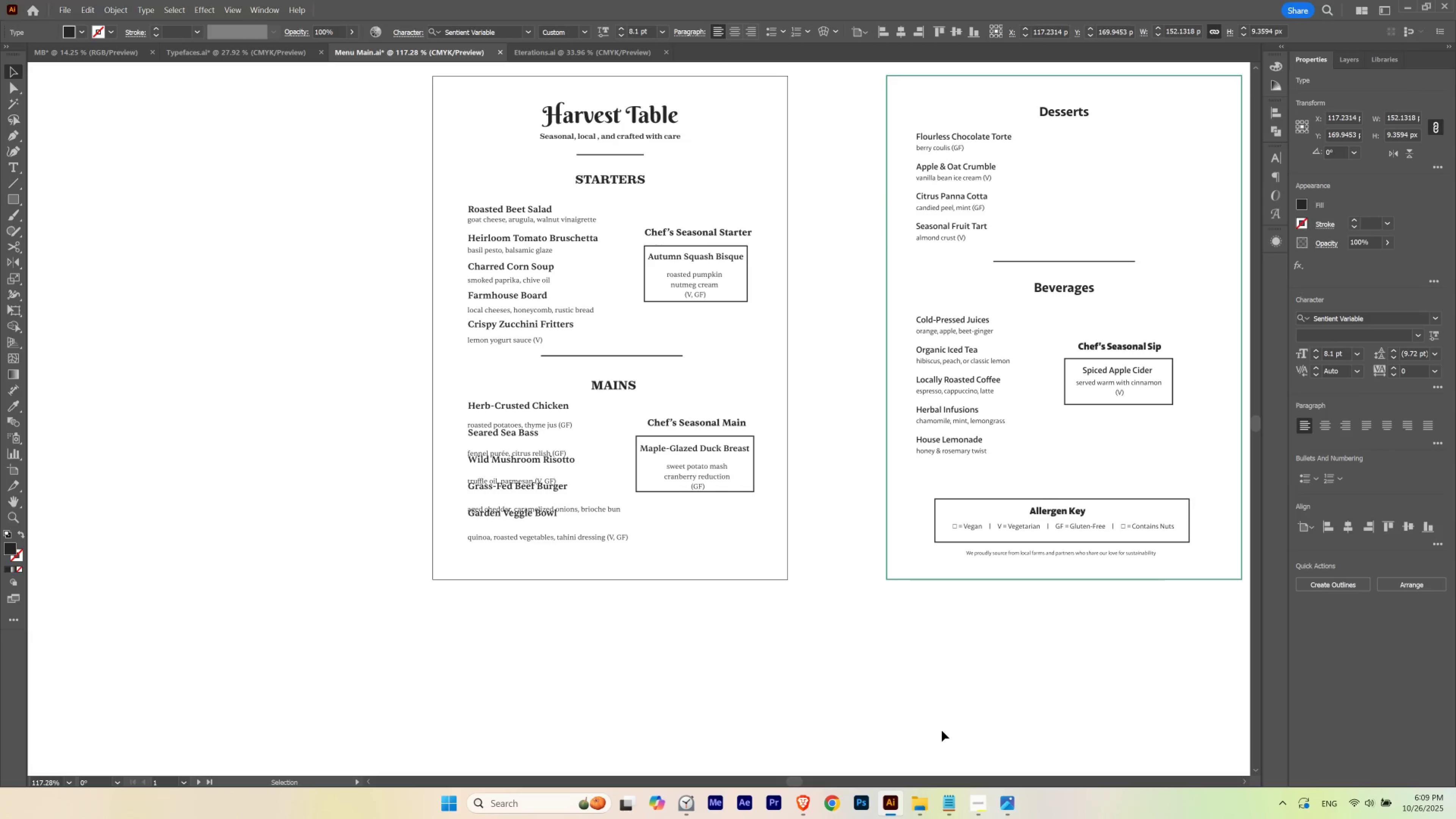 
key(ArrowUp)
 